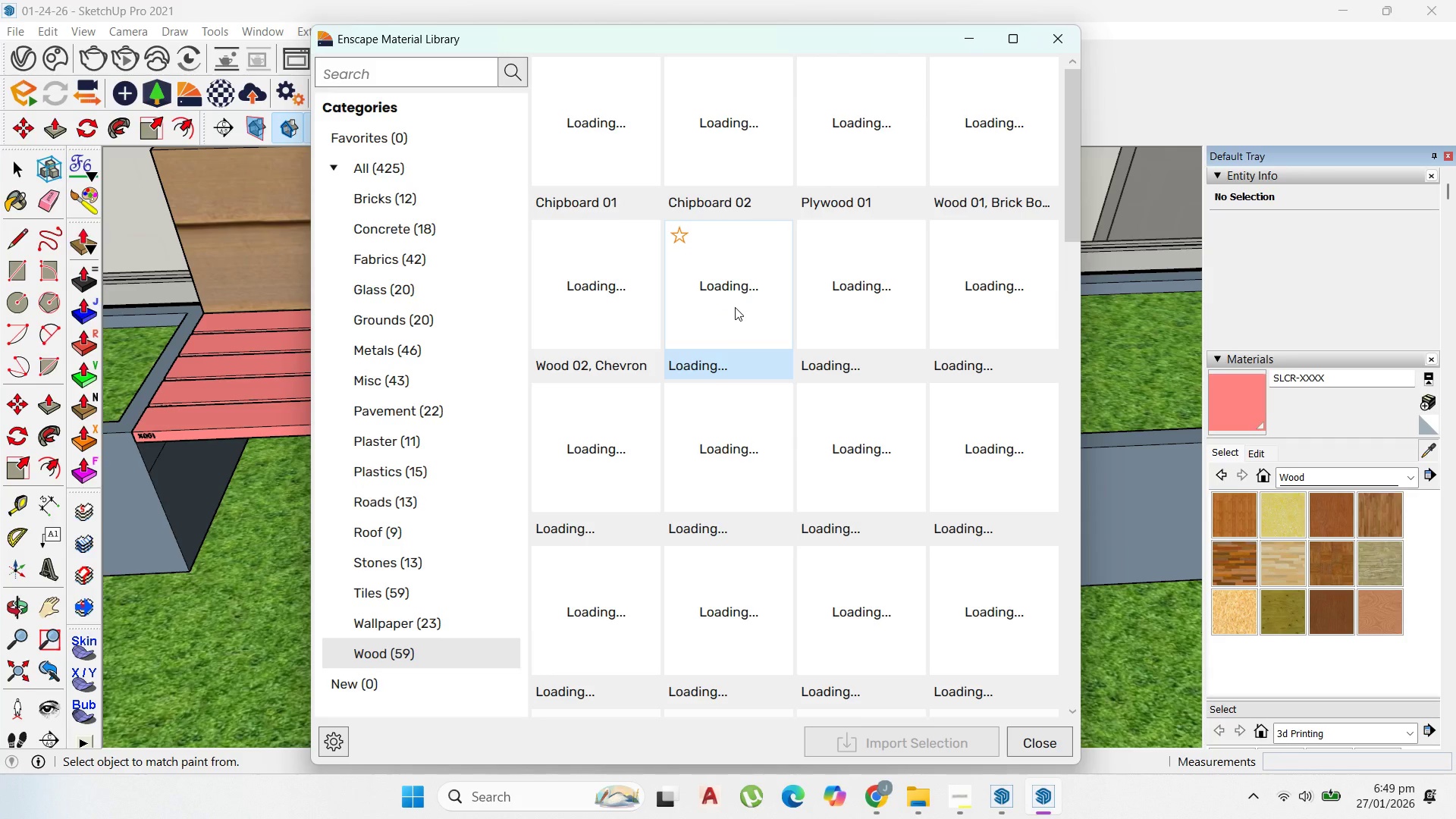 
wait(15.83)
 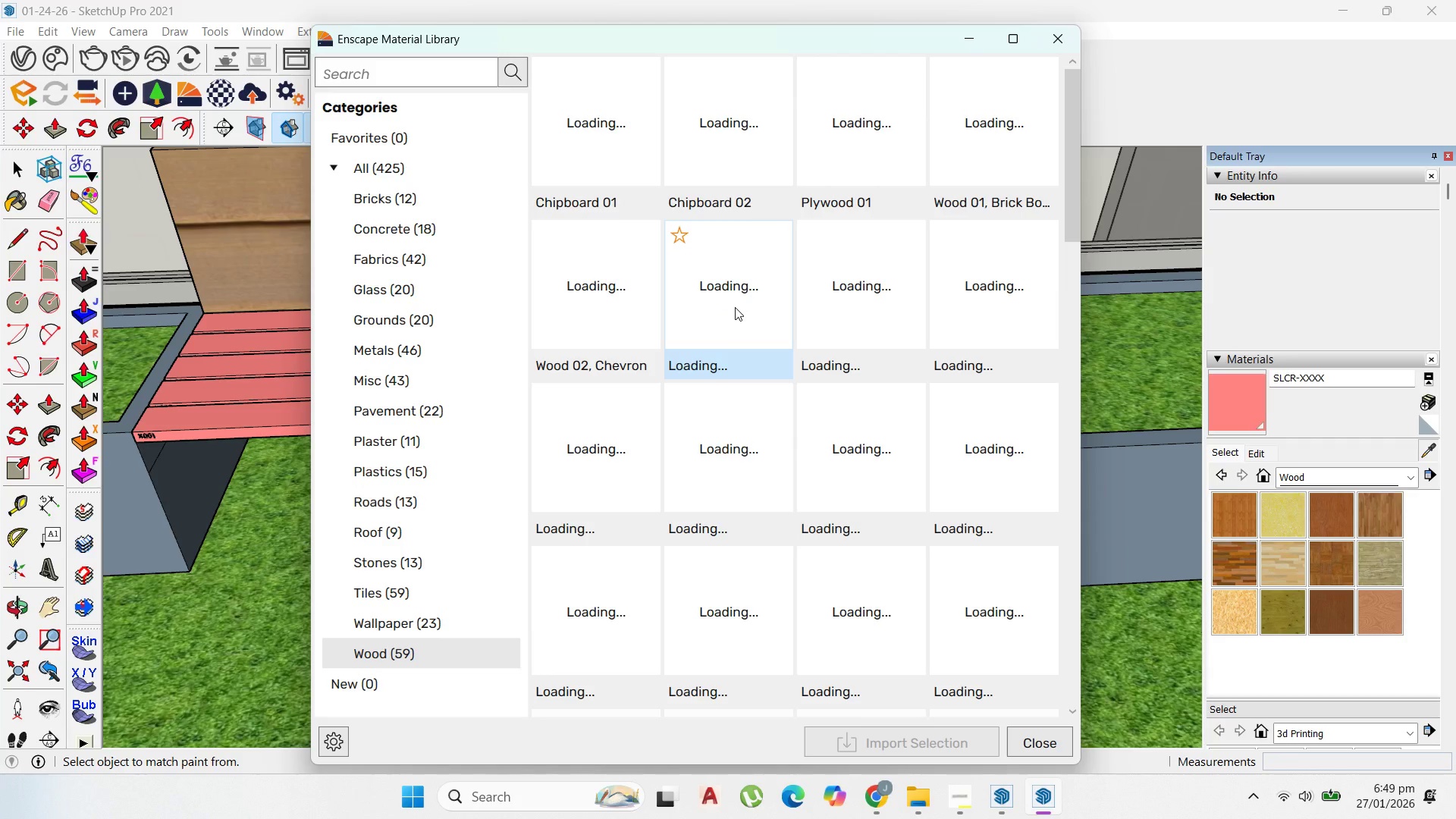 
scroll: coordinate [856, 471], scroll_direction: down, amount: 2.0
 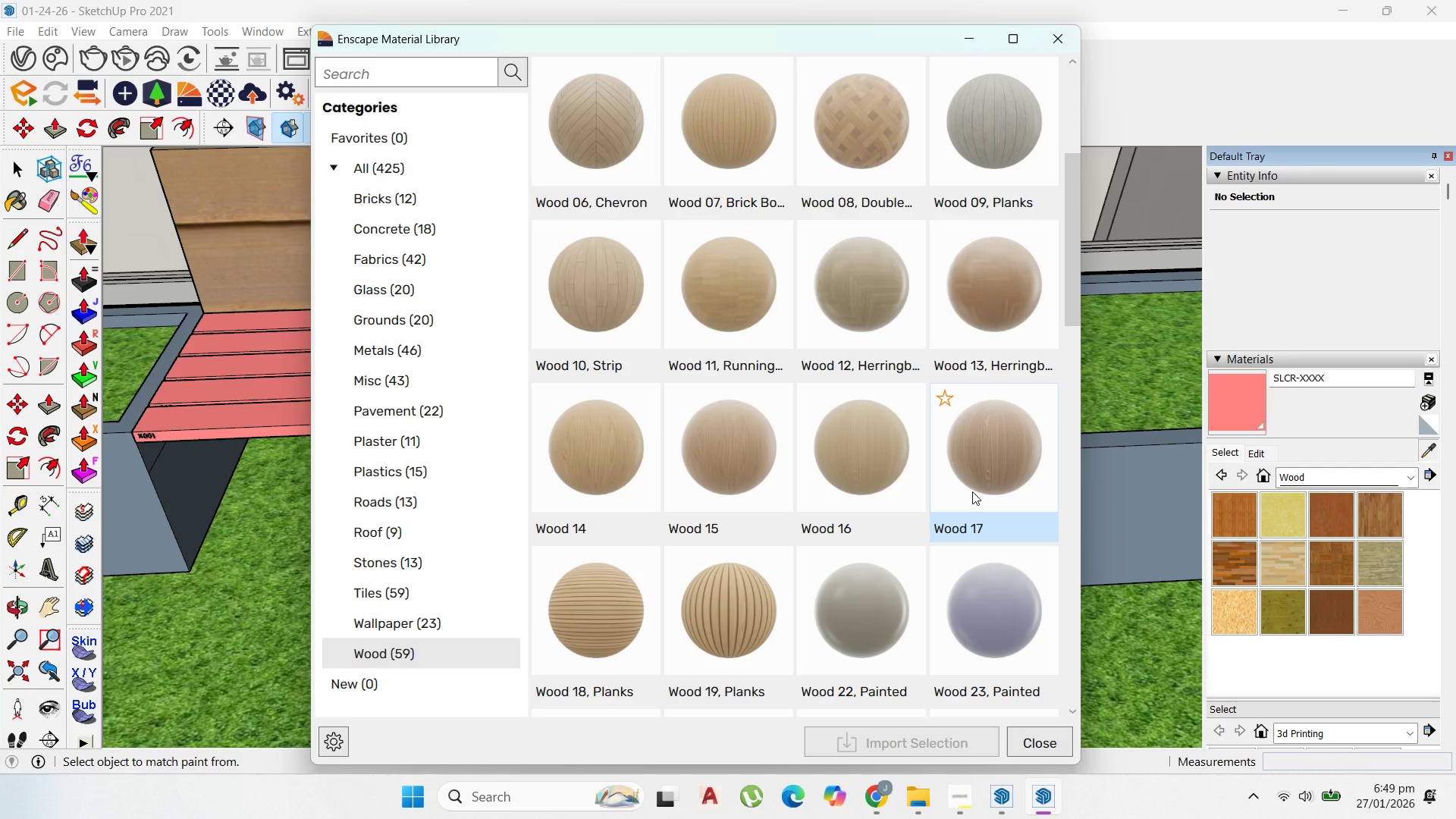 
left_click([972, 491])
 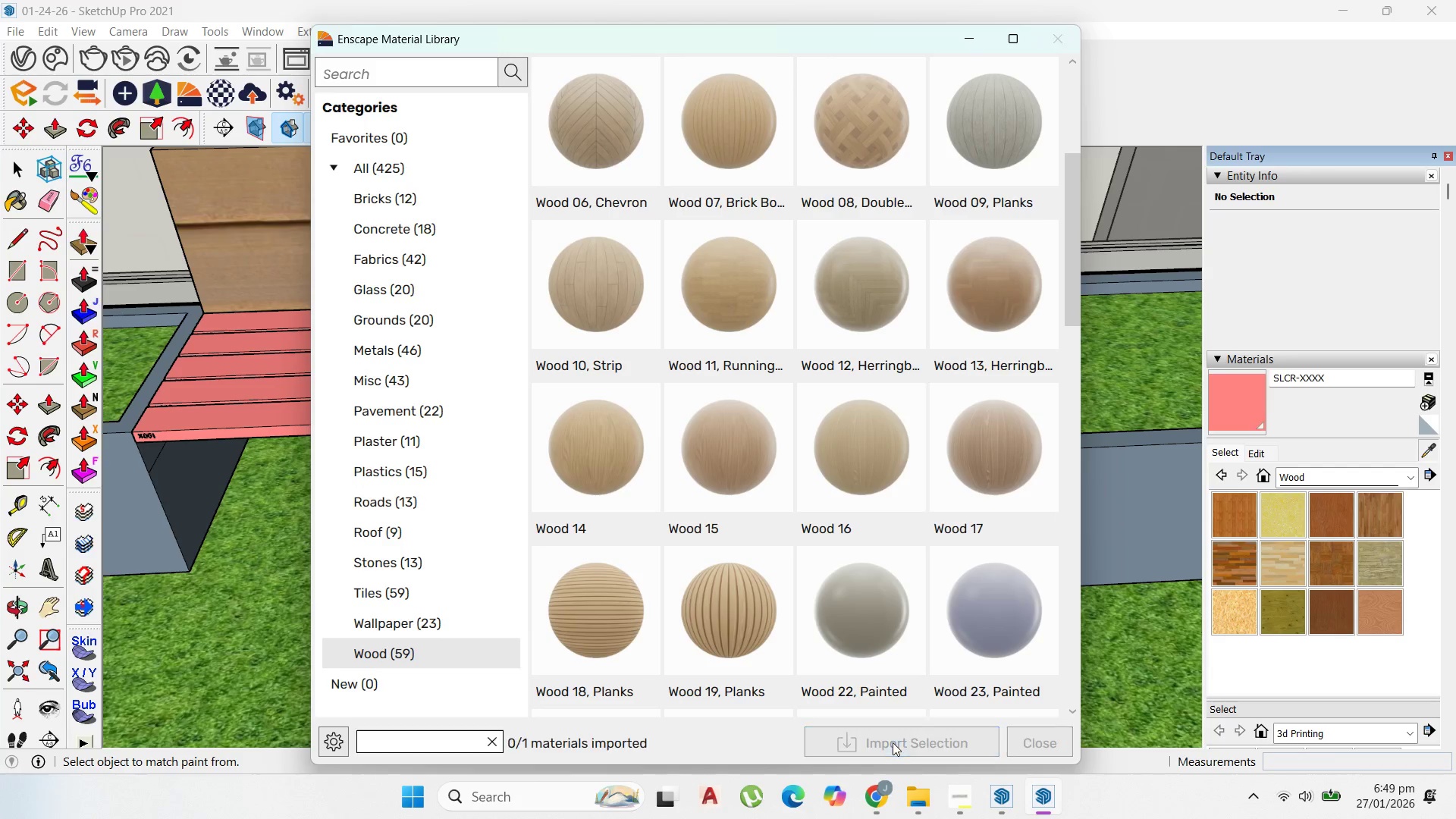 
left_click([893, 742])
 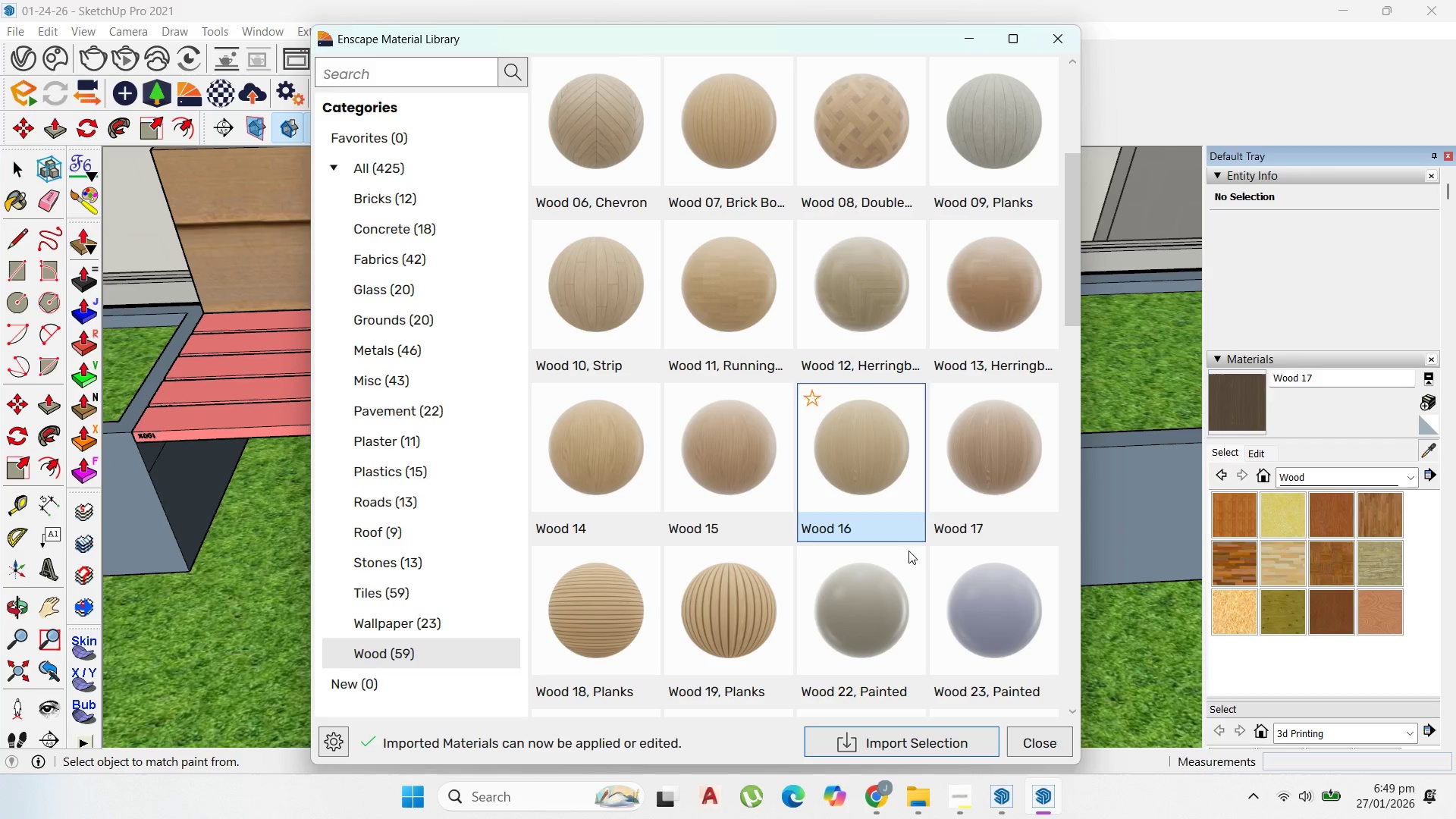 
double_click([926, 732])
 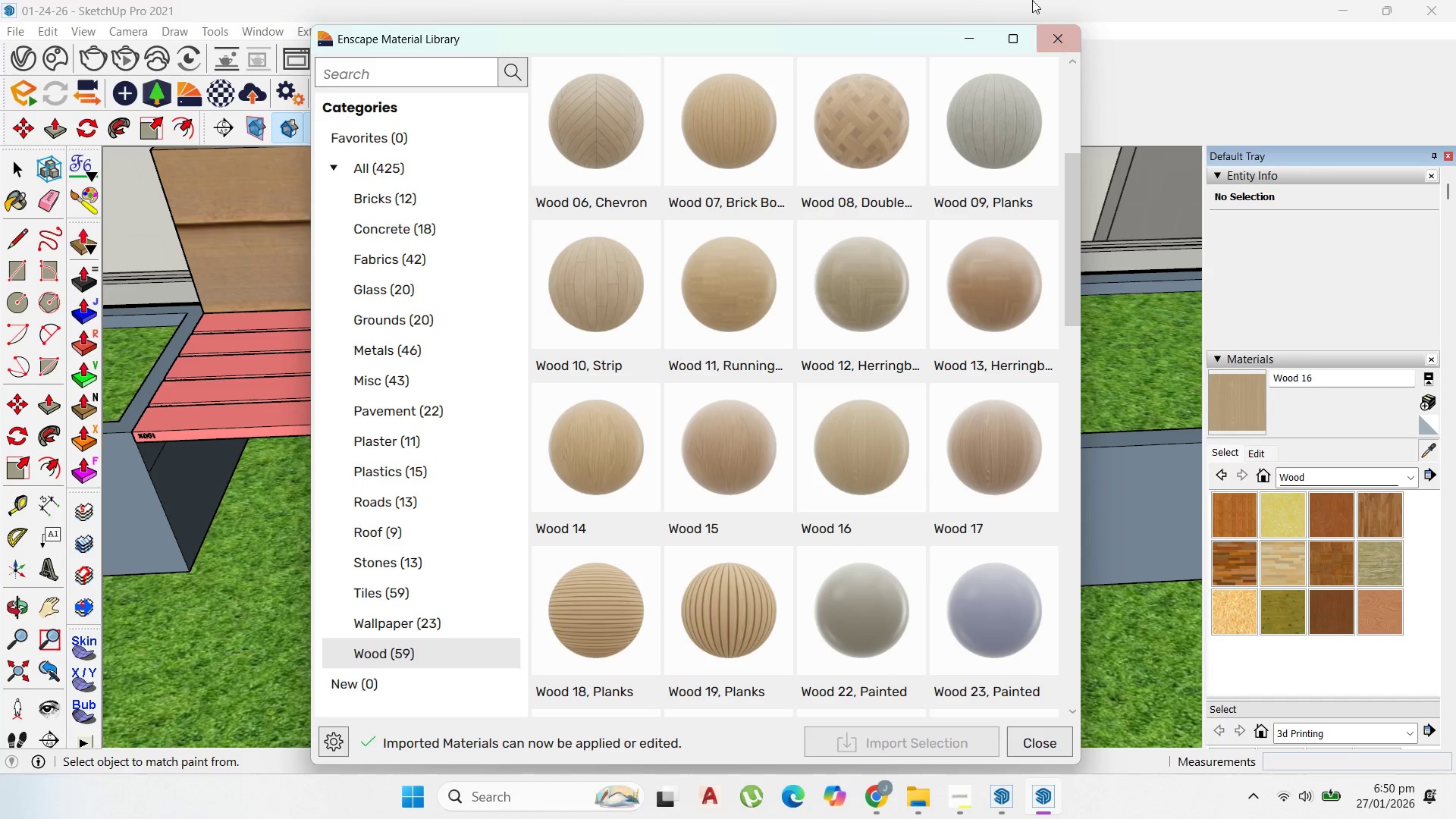 
left_click([1069, 30])
 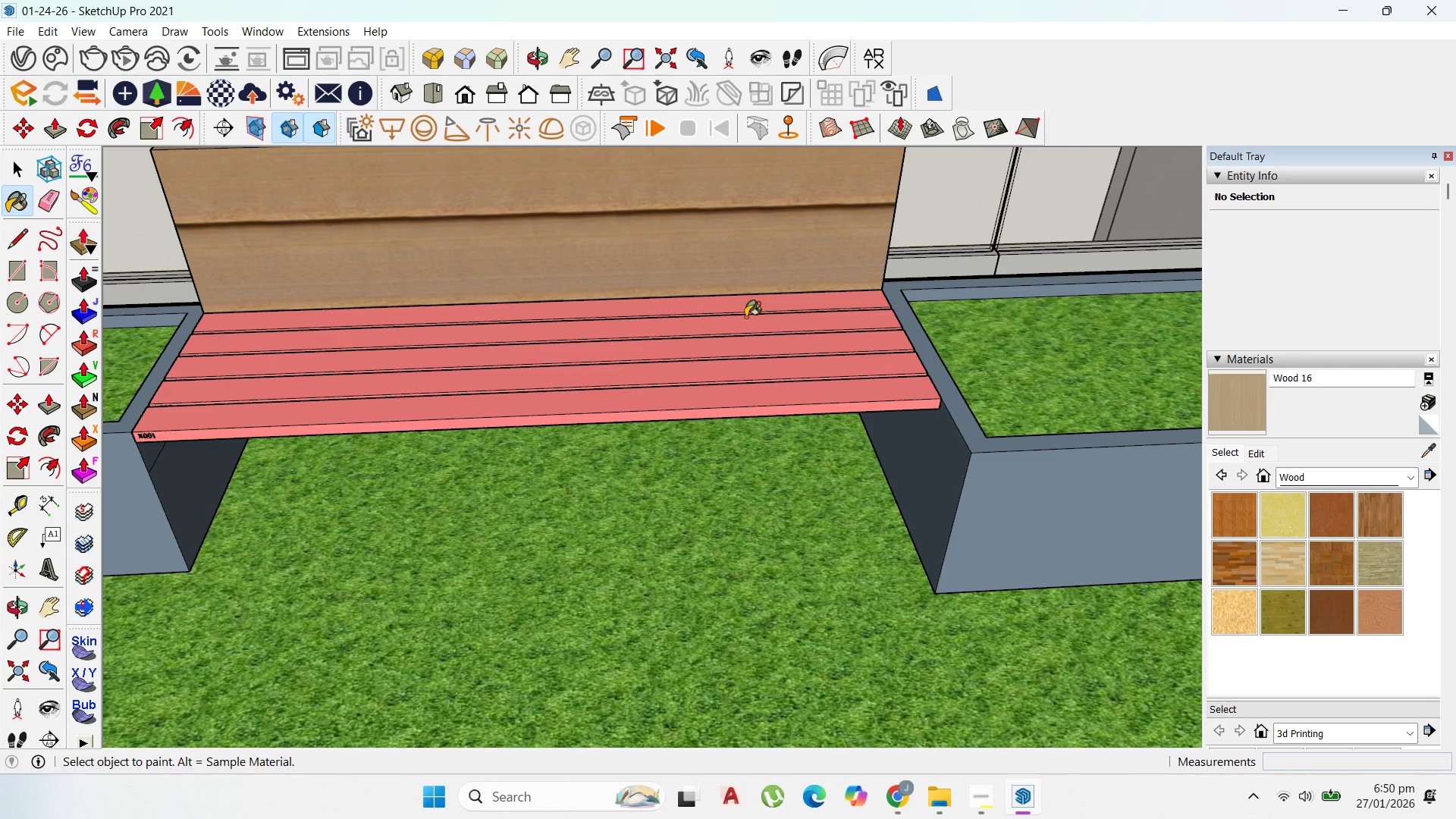 
left_click([751, 349])
 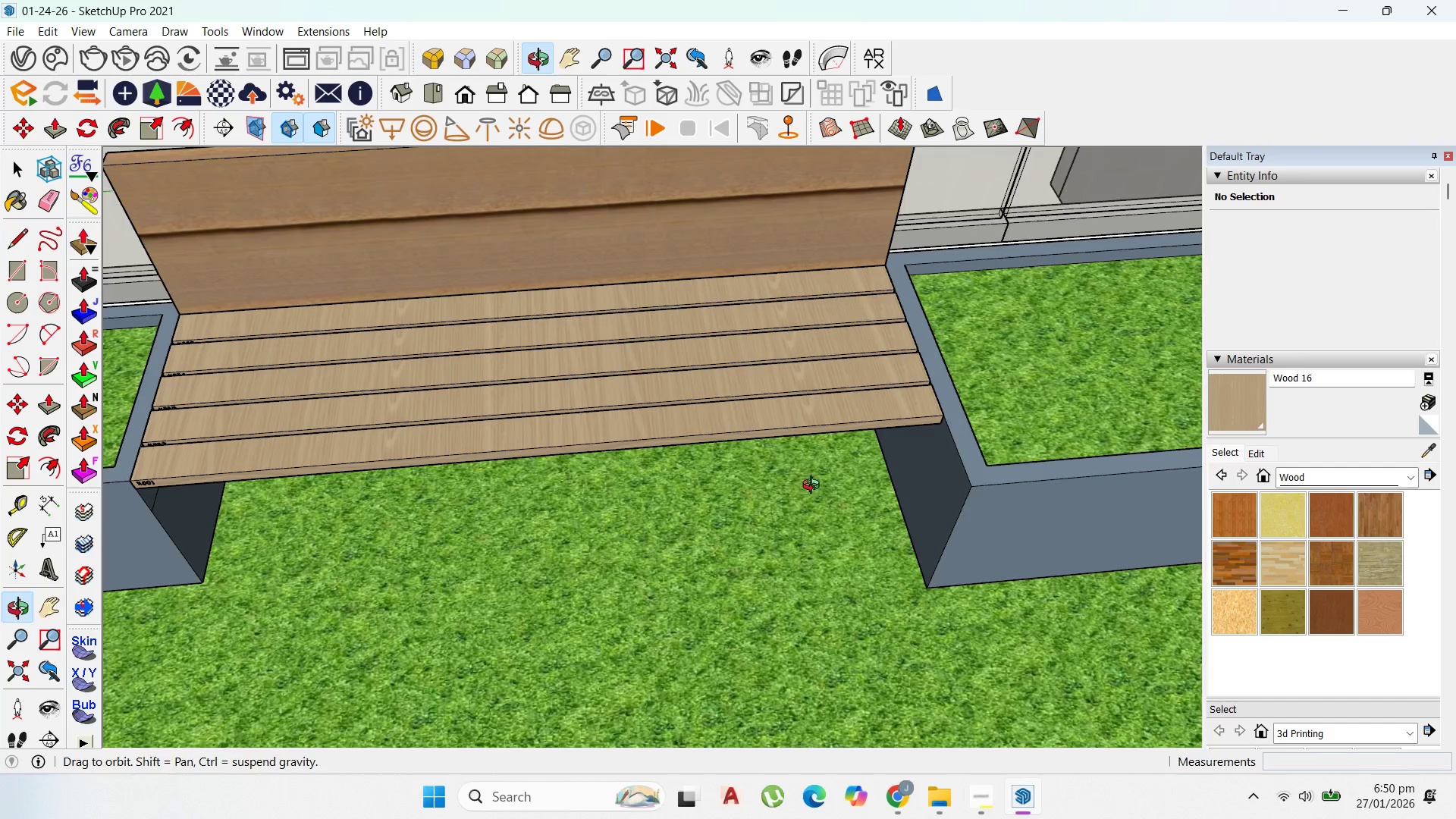 
scroll: coordinate [996, 439], scroll_direction: down, amount: 4.0
 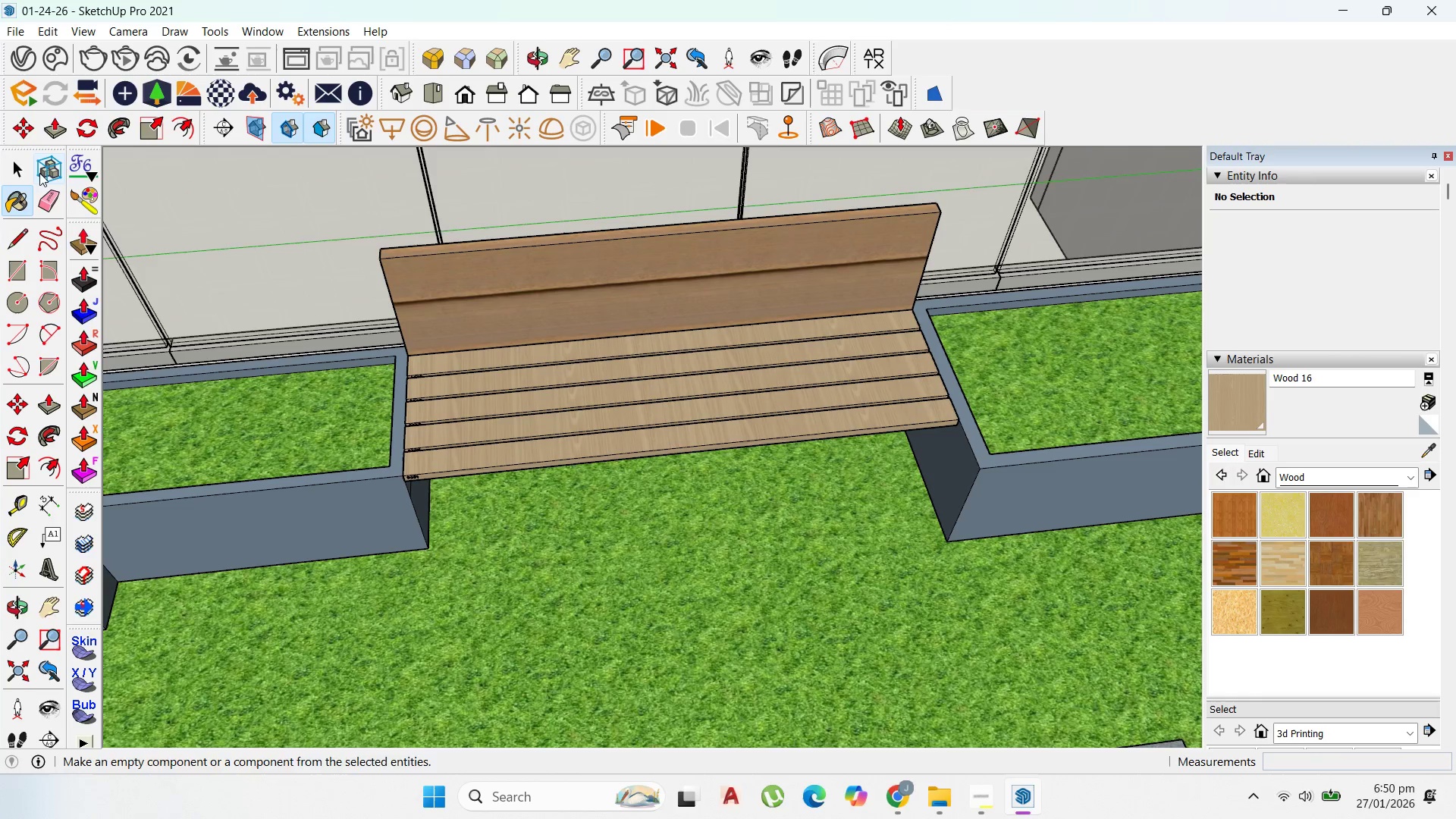 
left_click([18, 167])
 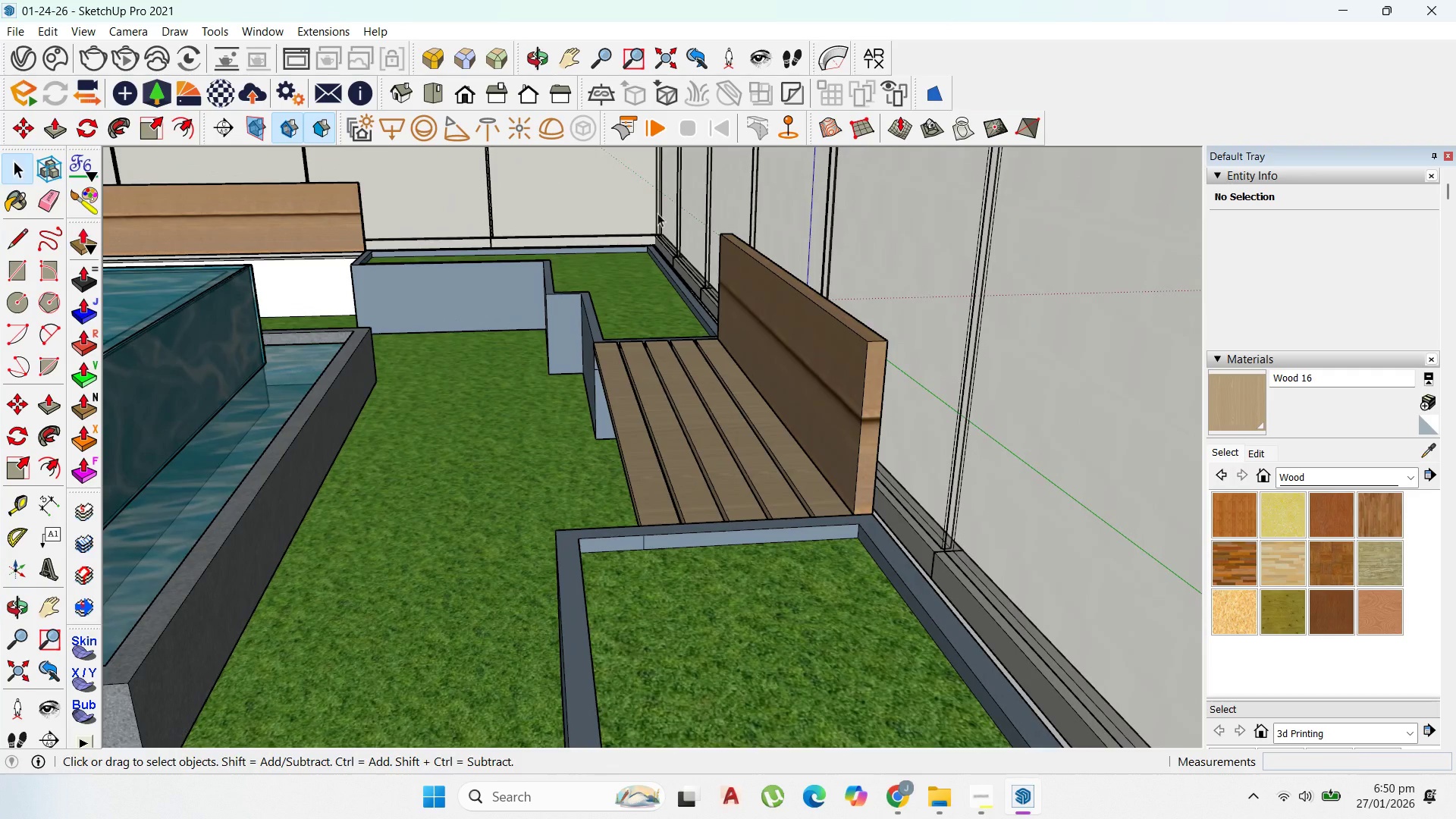 
left_click([831, 406])
 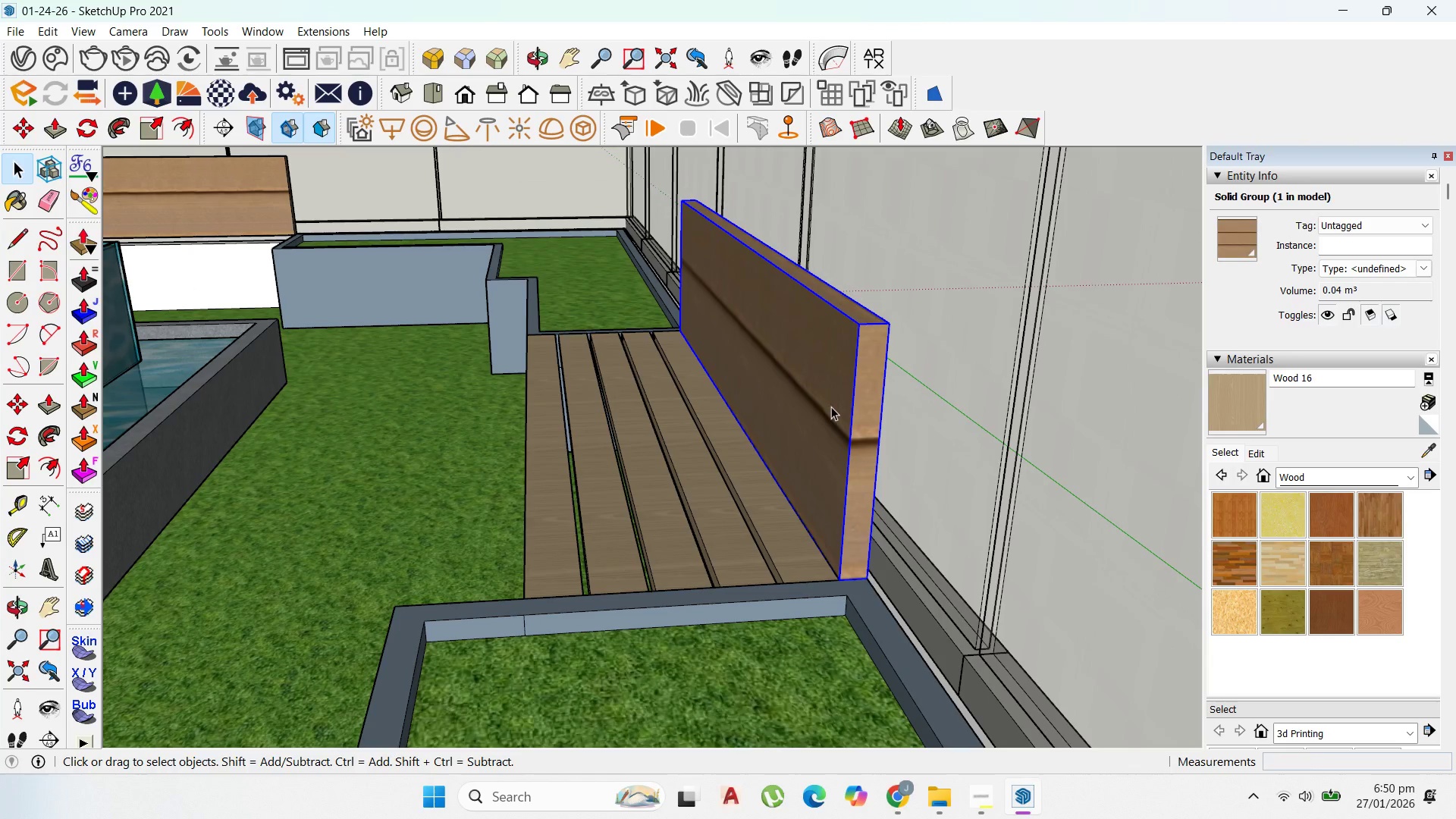 
scroll: coordinate [886, 379], scroll_direction: up, amount: 4.0
 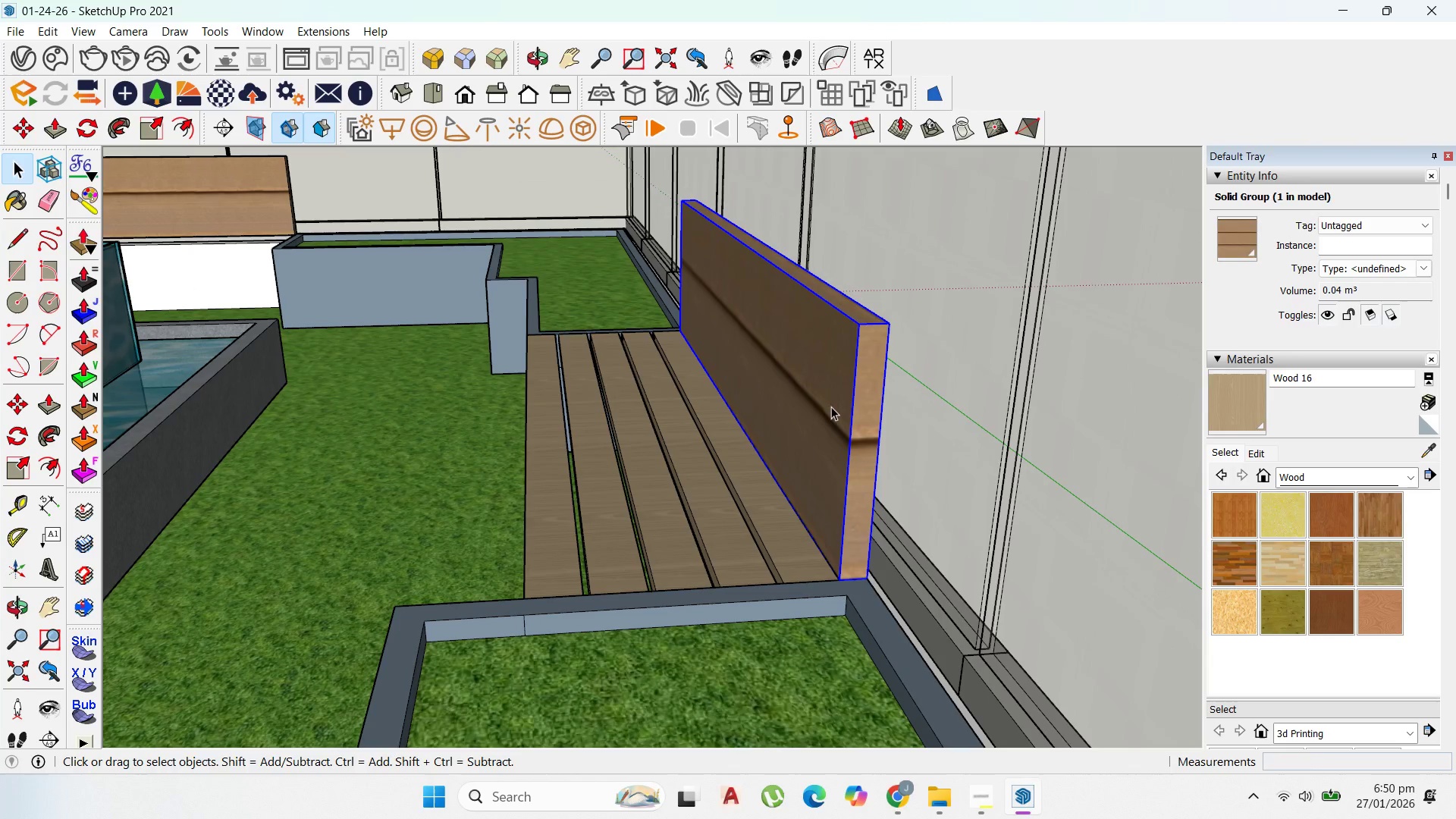 
double_click([831, 406])
 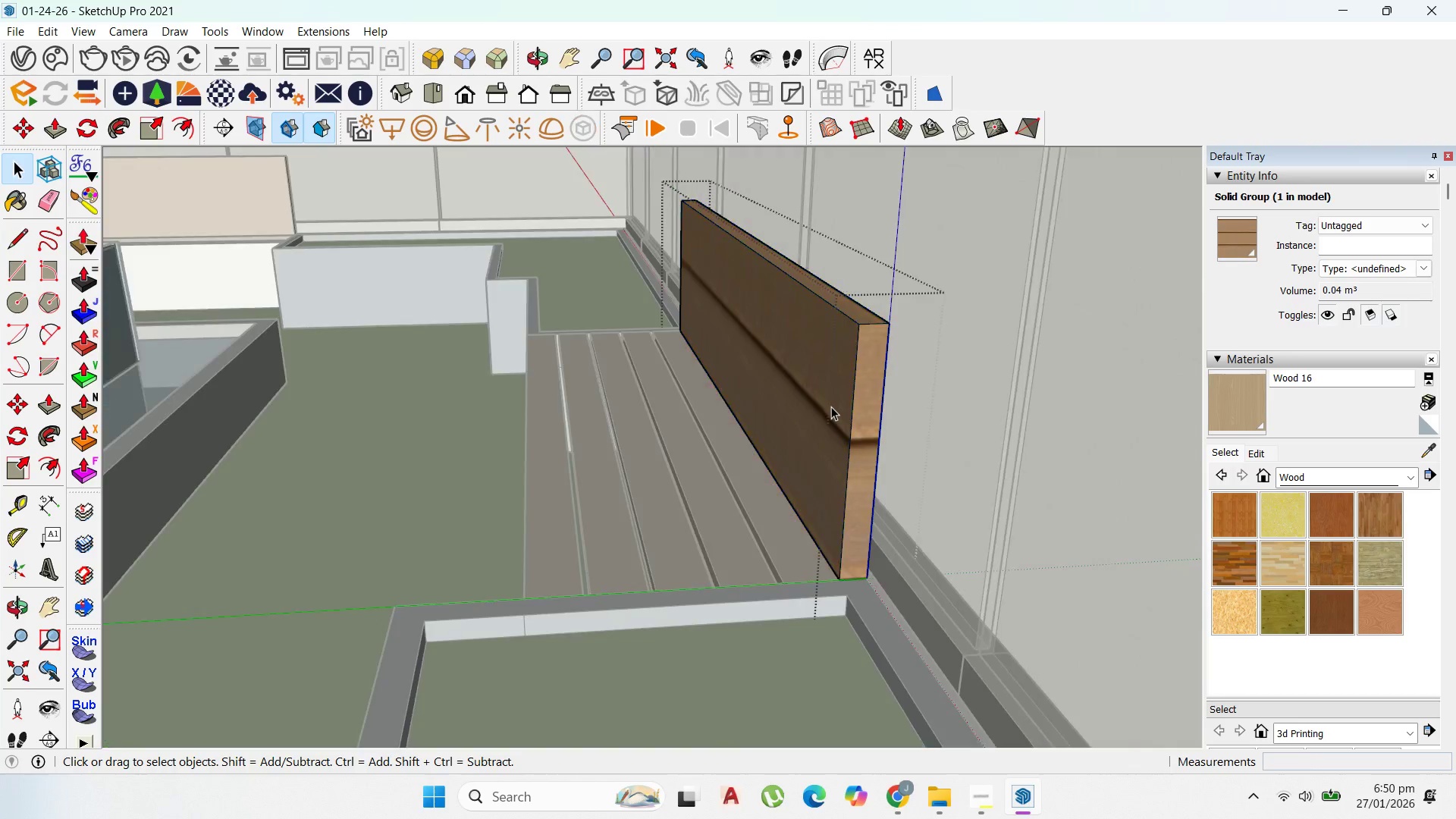 
triple_click([831, 406])
 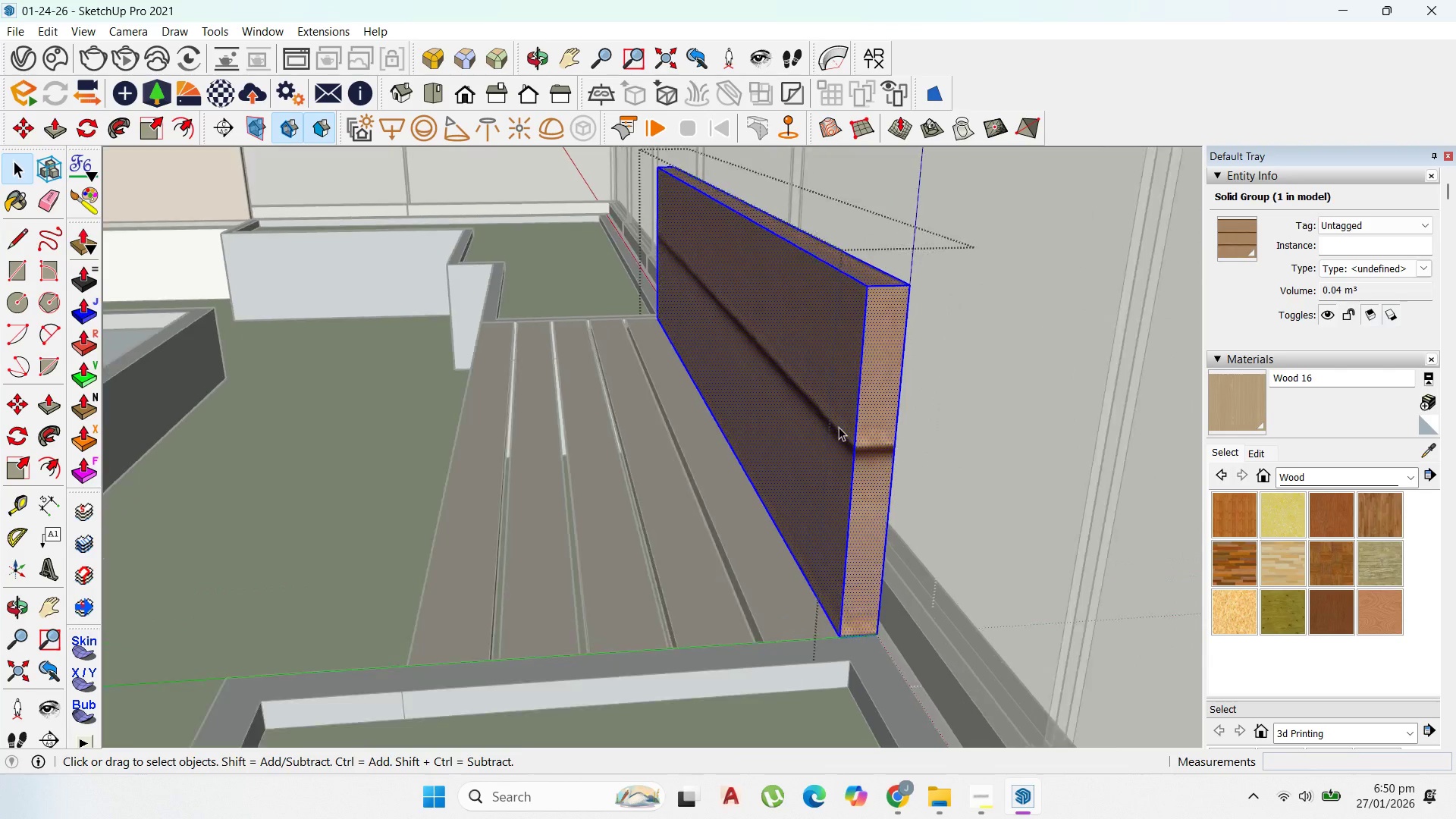 
scroll: coordinate [833, 440], scroll_direction: up, amount: 6.0
 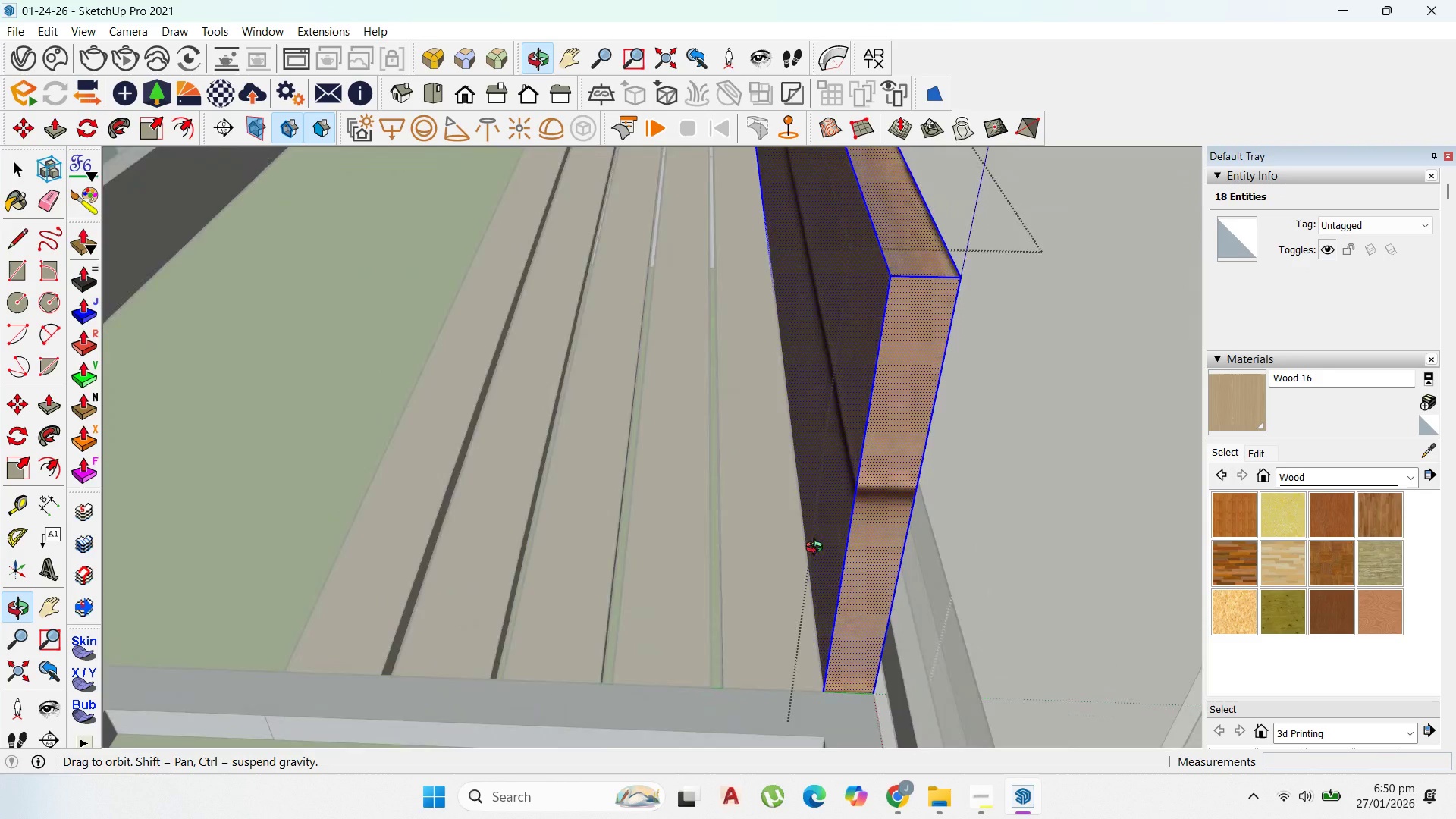 
scroll: coordinate [877, 529], scroll_direction: down, amount: 4.0
 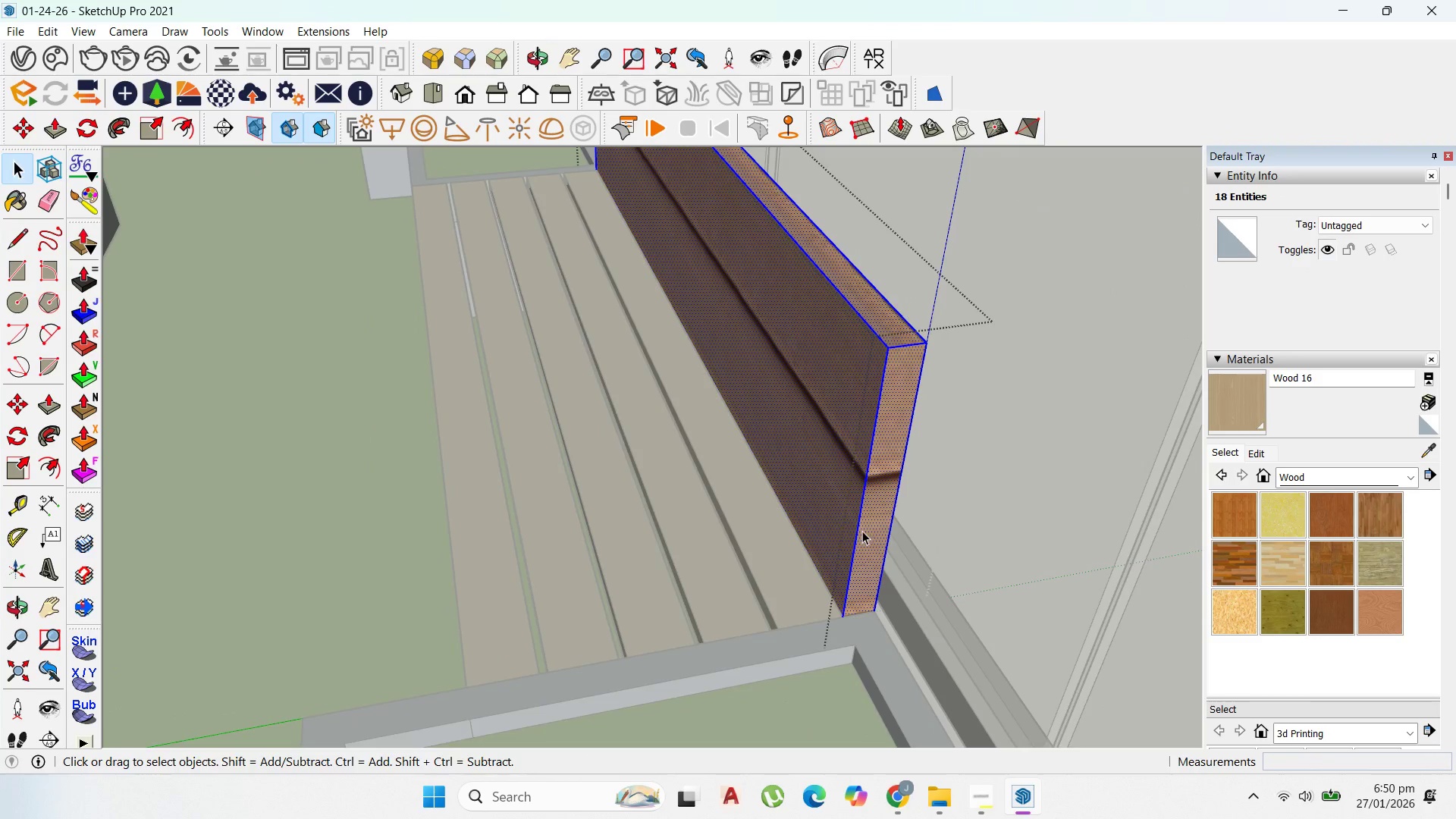 
key(P)
 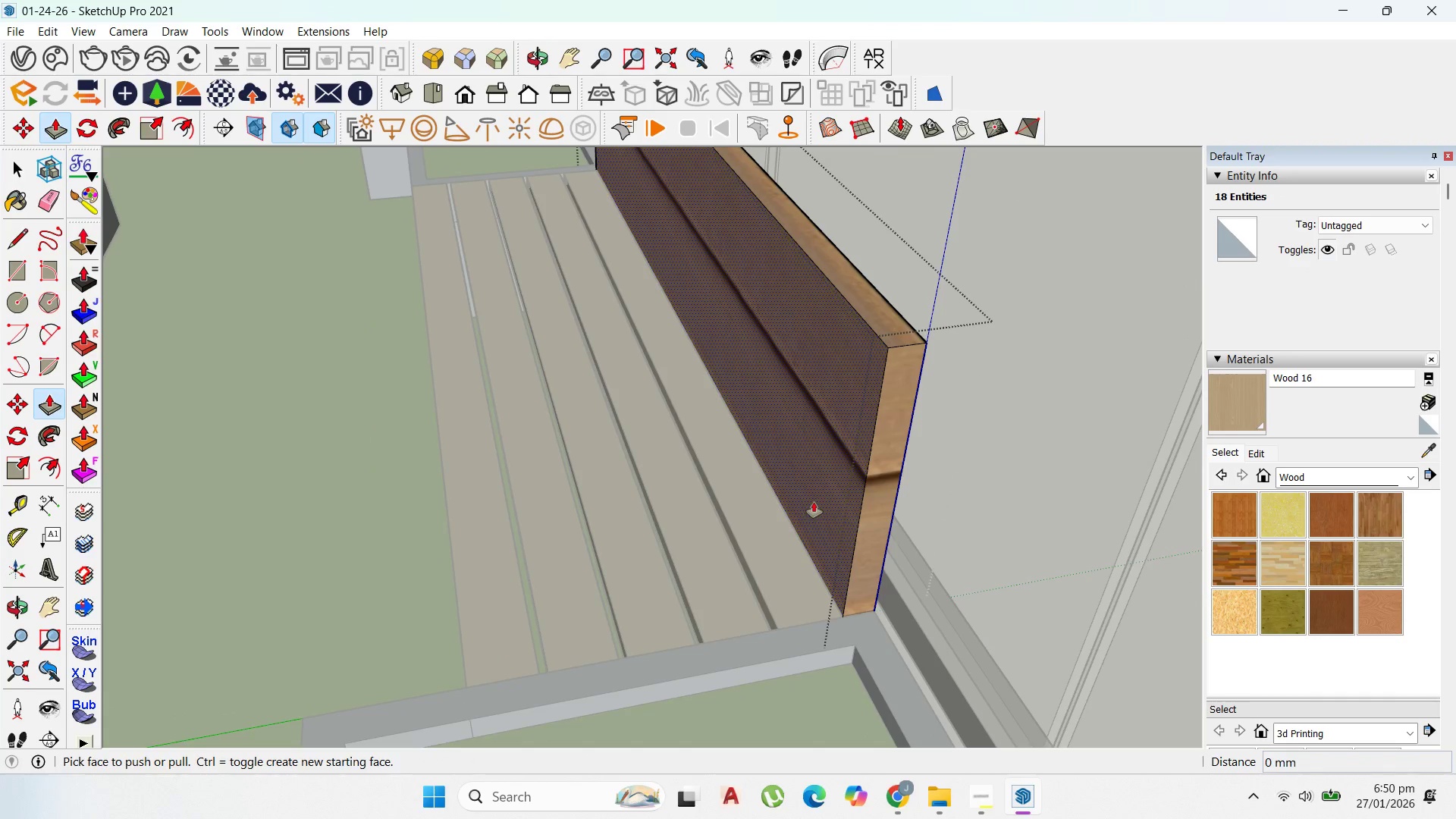 
left_click_drag(start_coordinate=[816, 502], to_coordinate=[815, 524])
 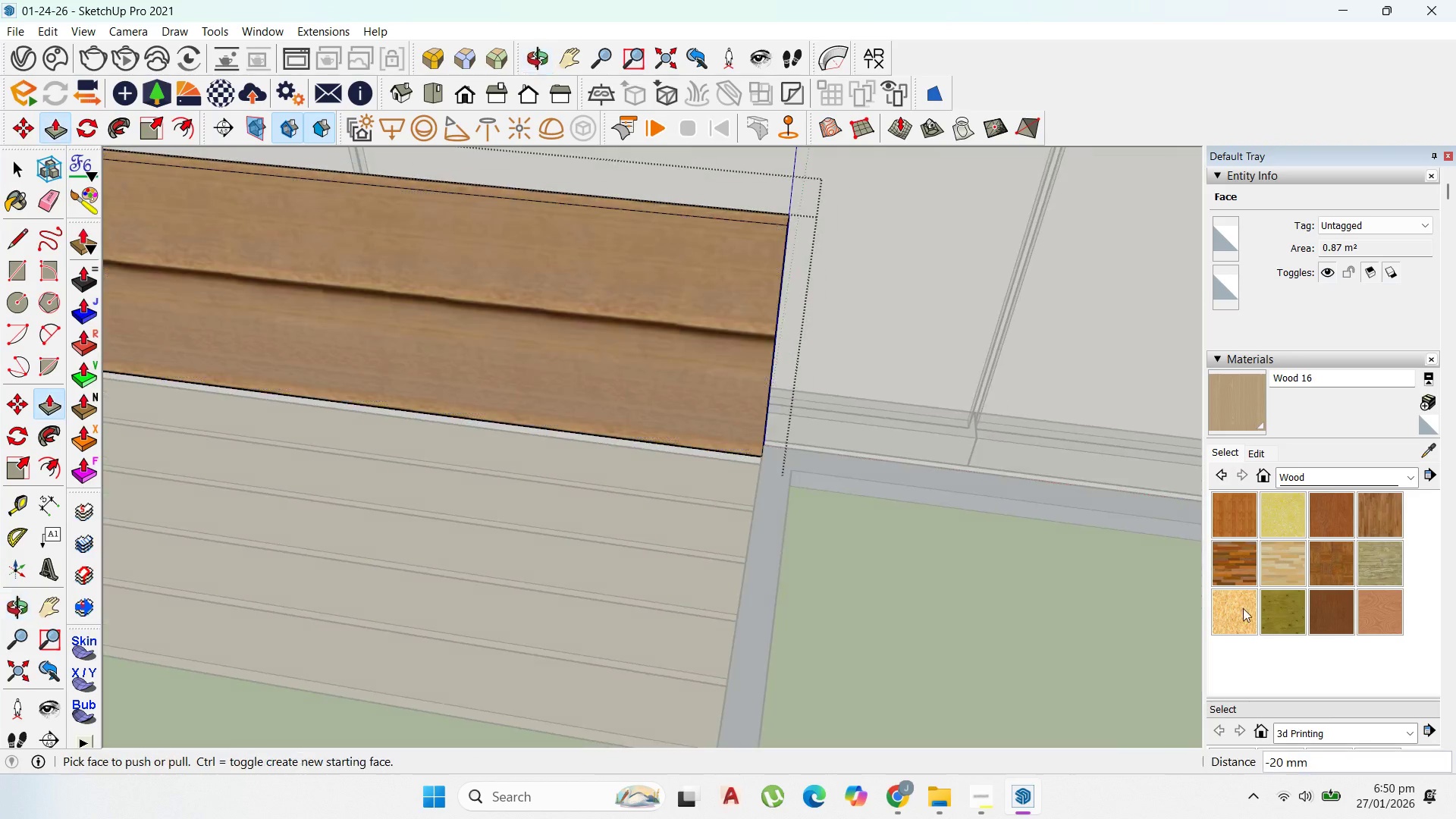 
type(20)
 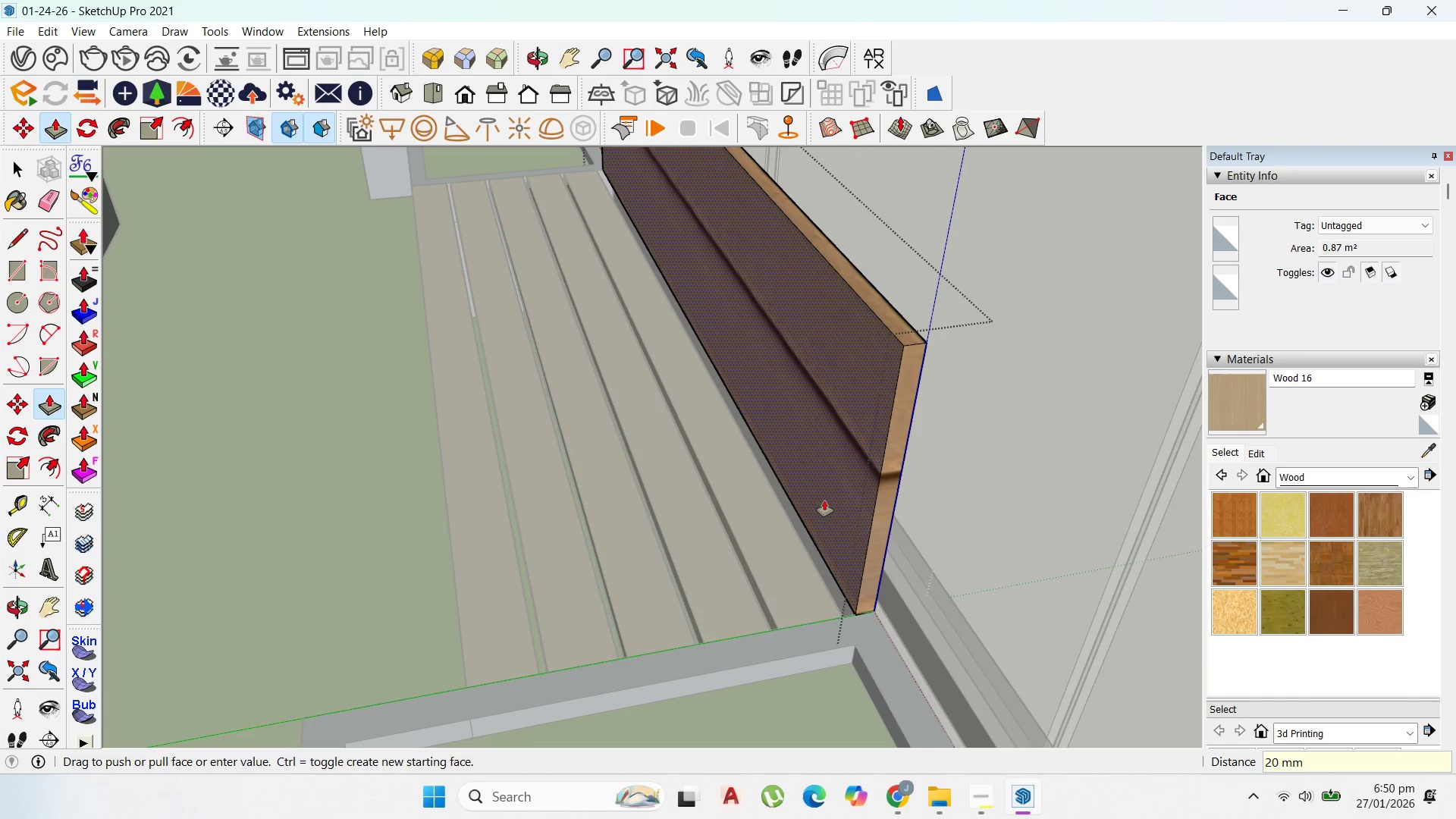 
key(Enter)
 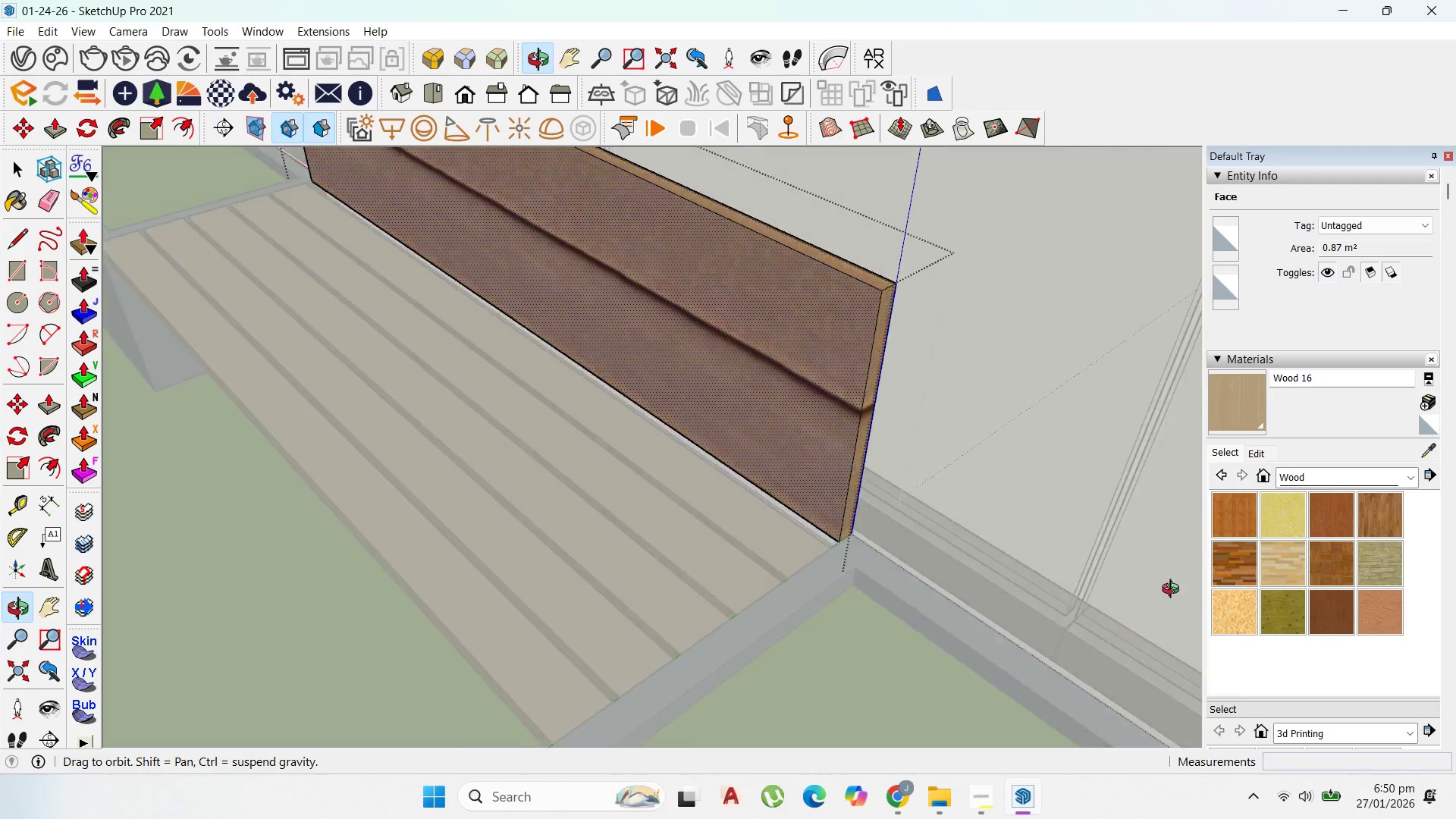 
scroll: coordinate [953, 397], scroll_direction: down, amount: 14.0
 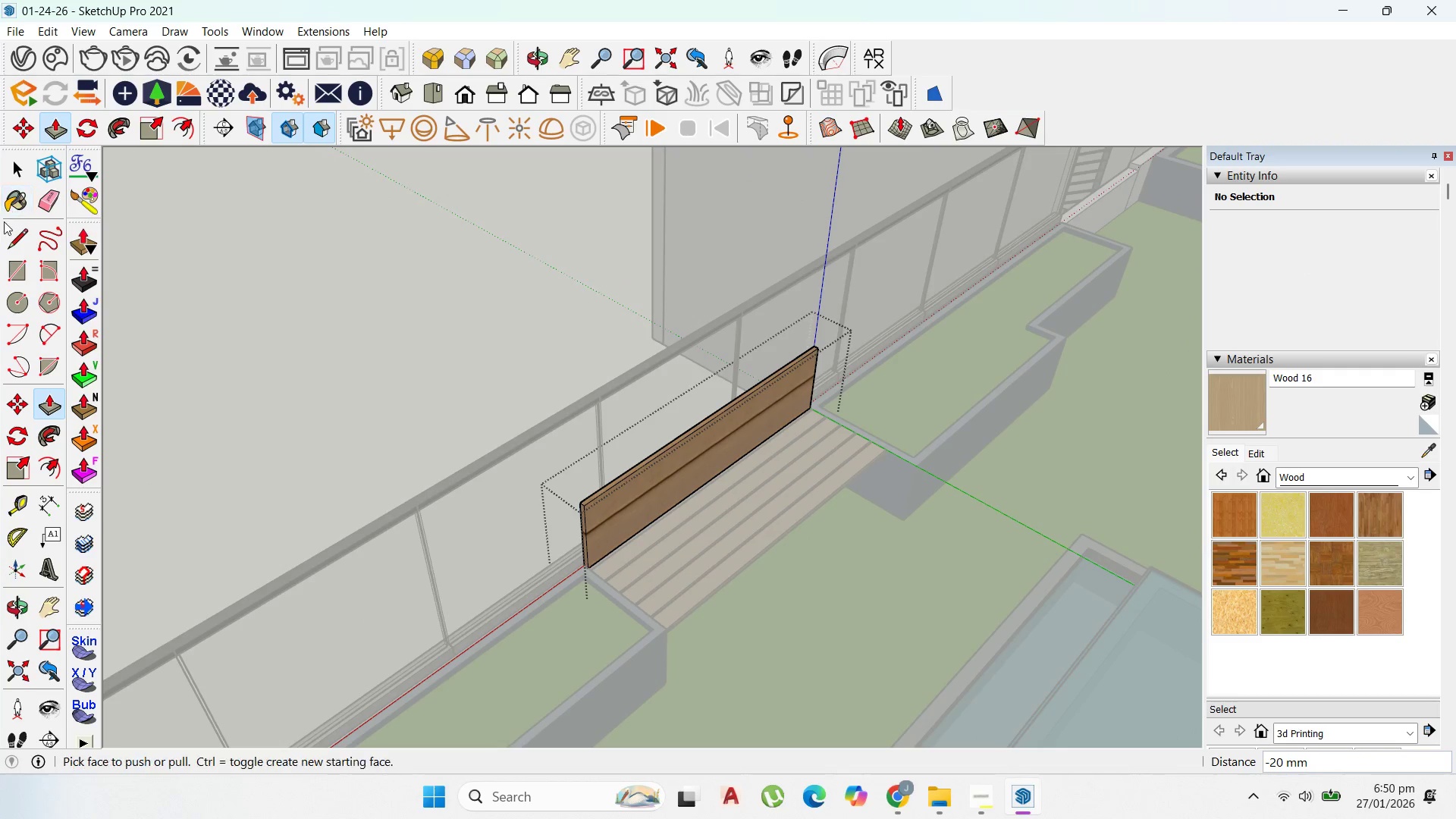 
left_click([11, 170])
 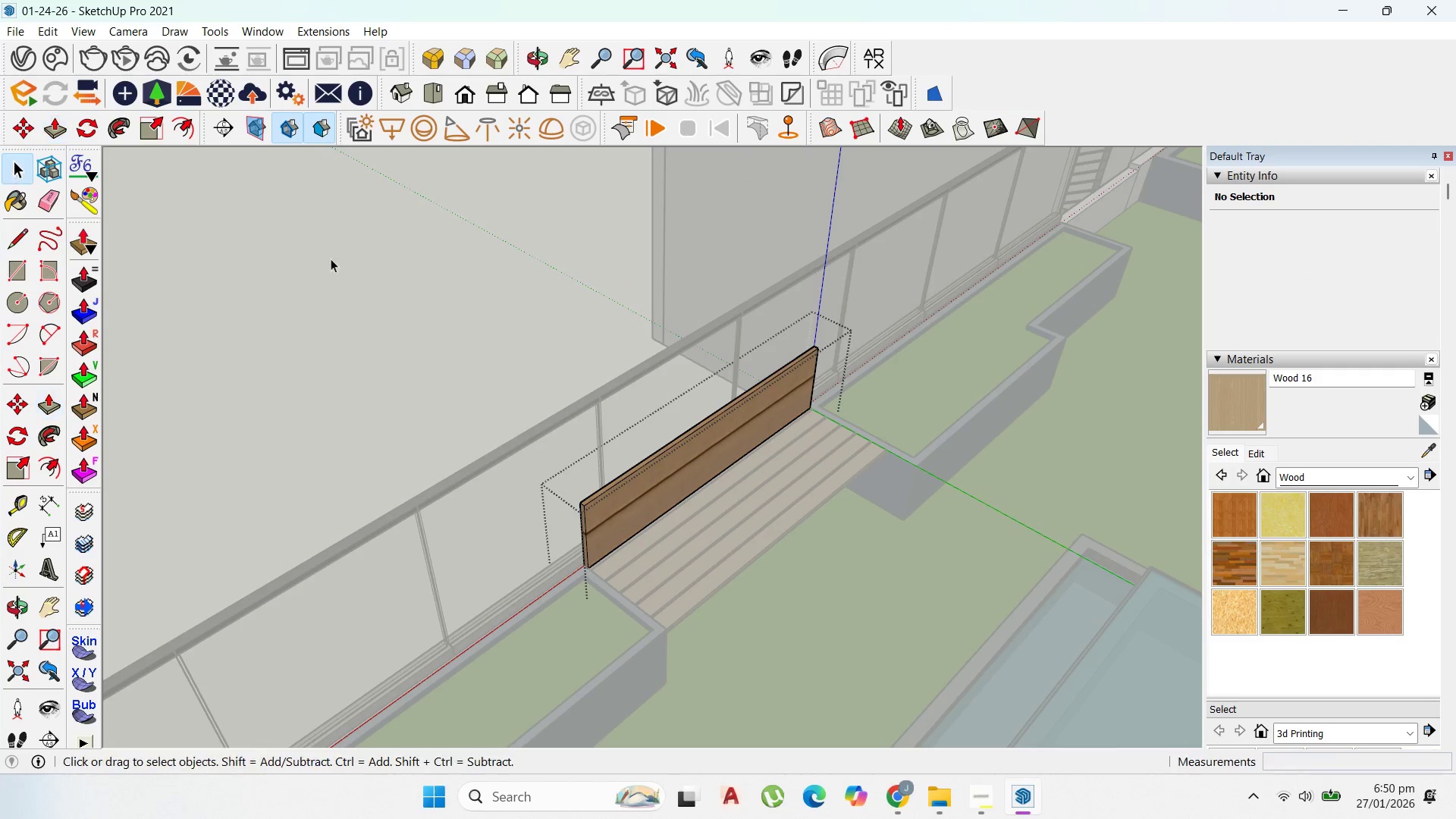 
key(Escape)
 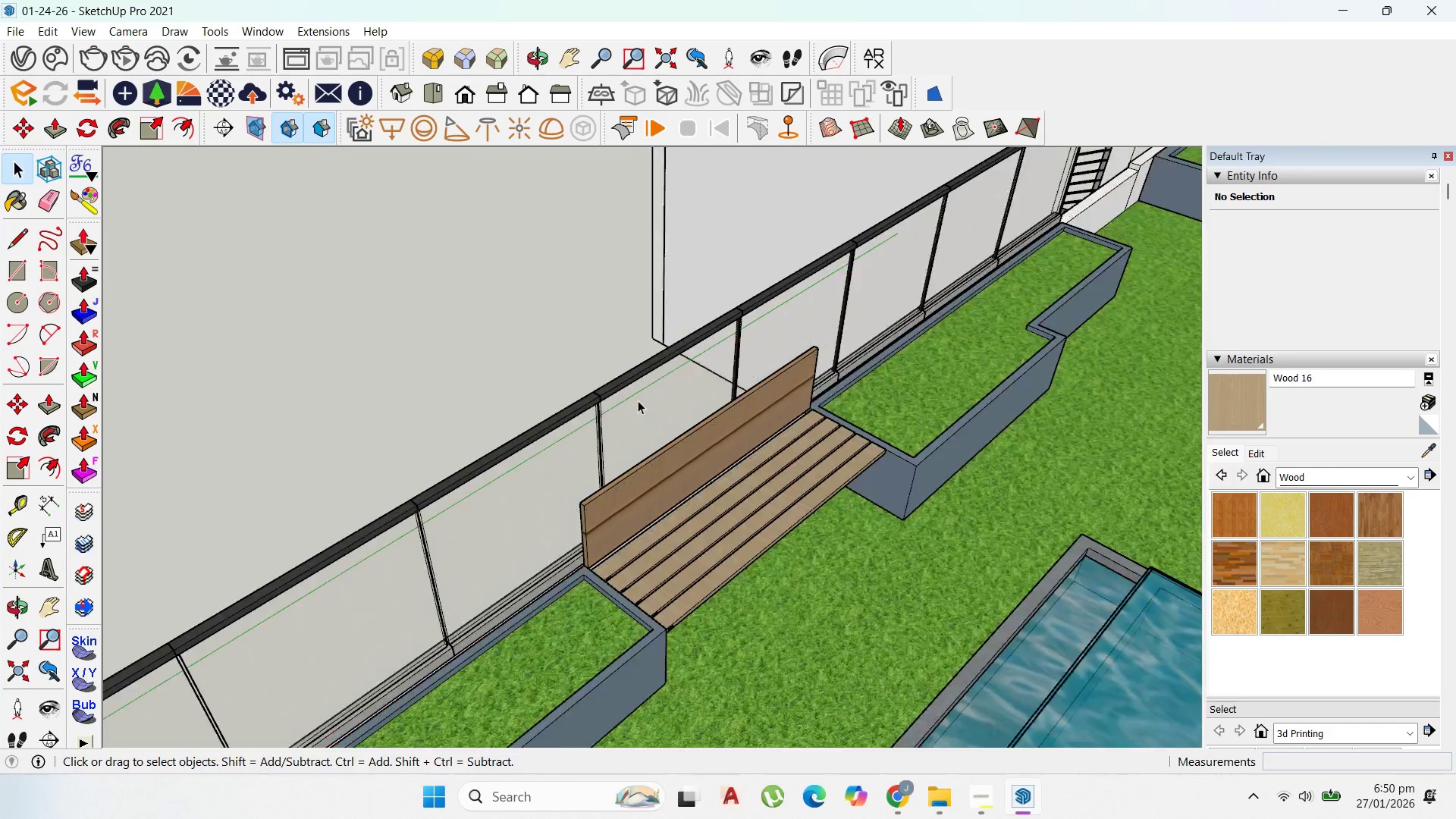 
scroll: coordinate [635, 488], scroll_direction: up, amount: 4.0
 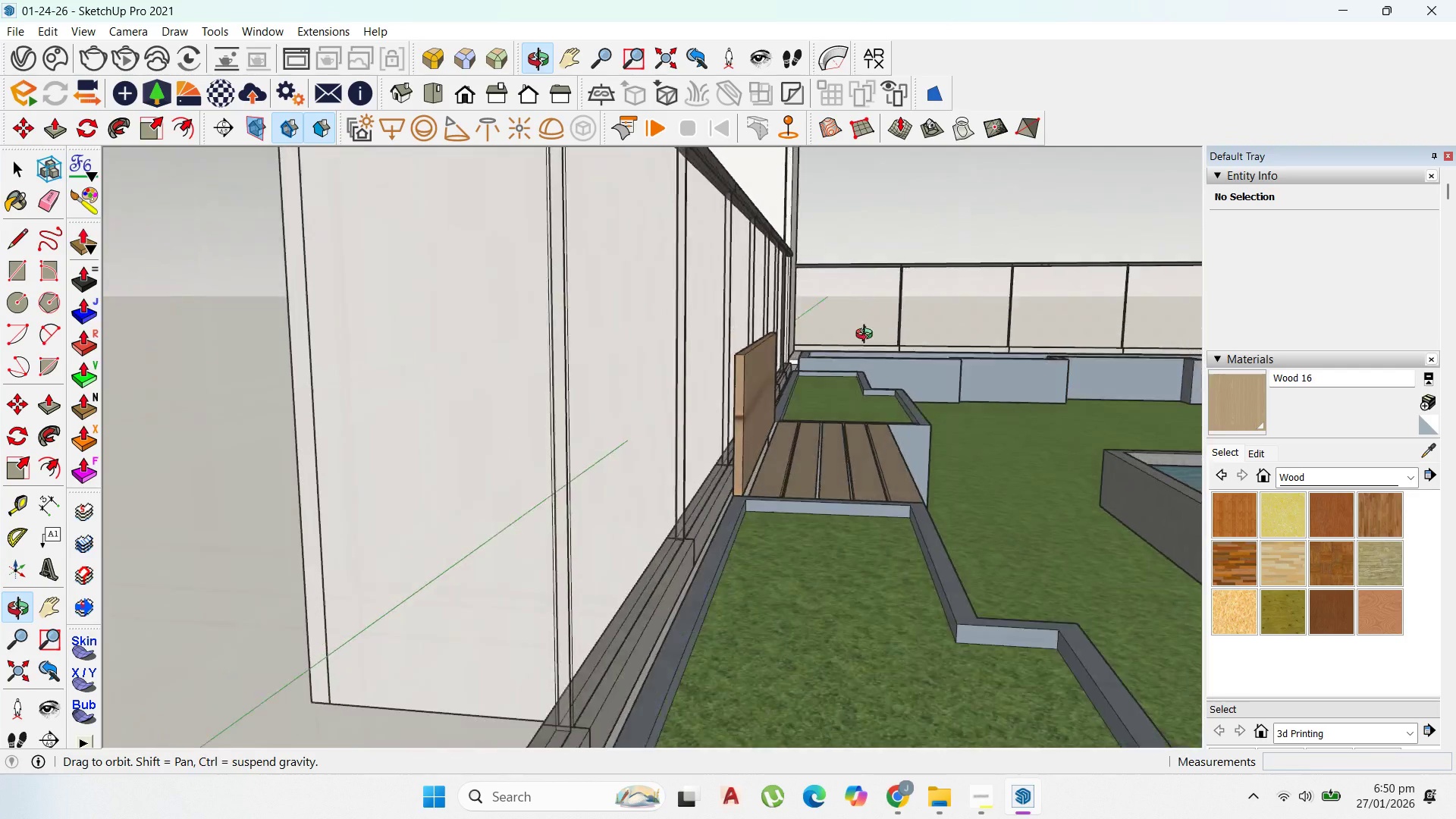 
left_click([729, 524])
 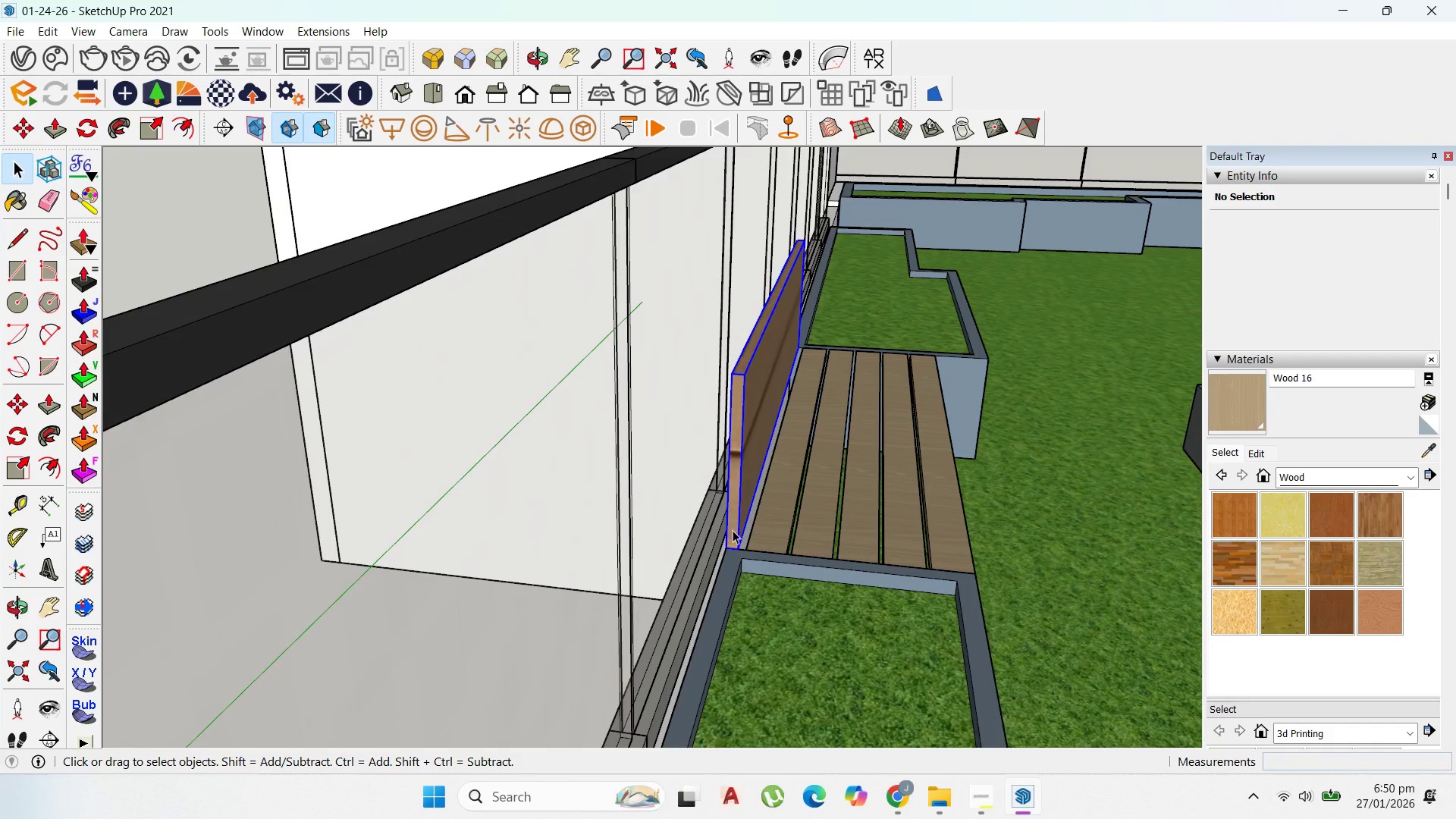 
scroll: coordinate [700, 596], scroll_direction: up, amount: 3.0
 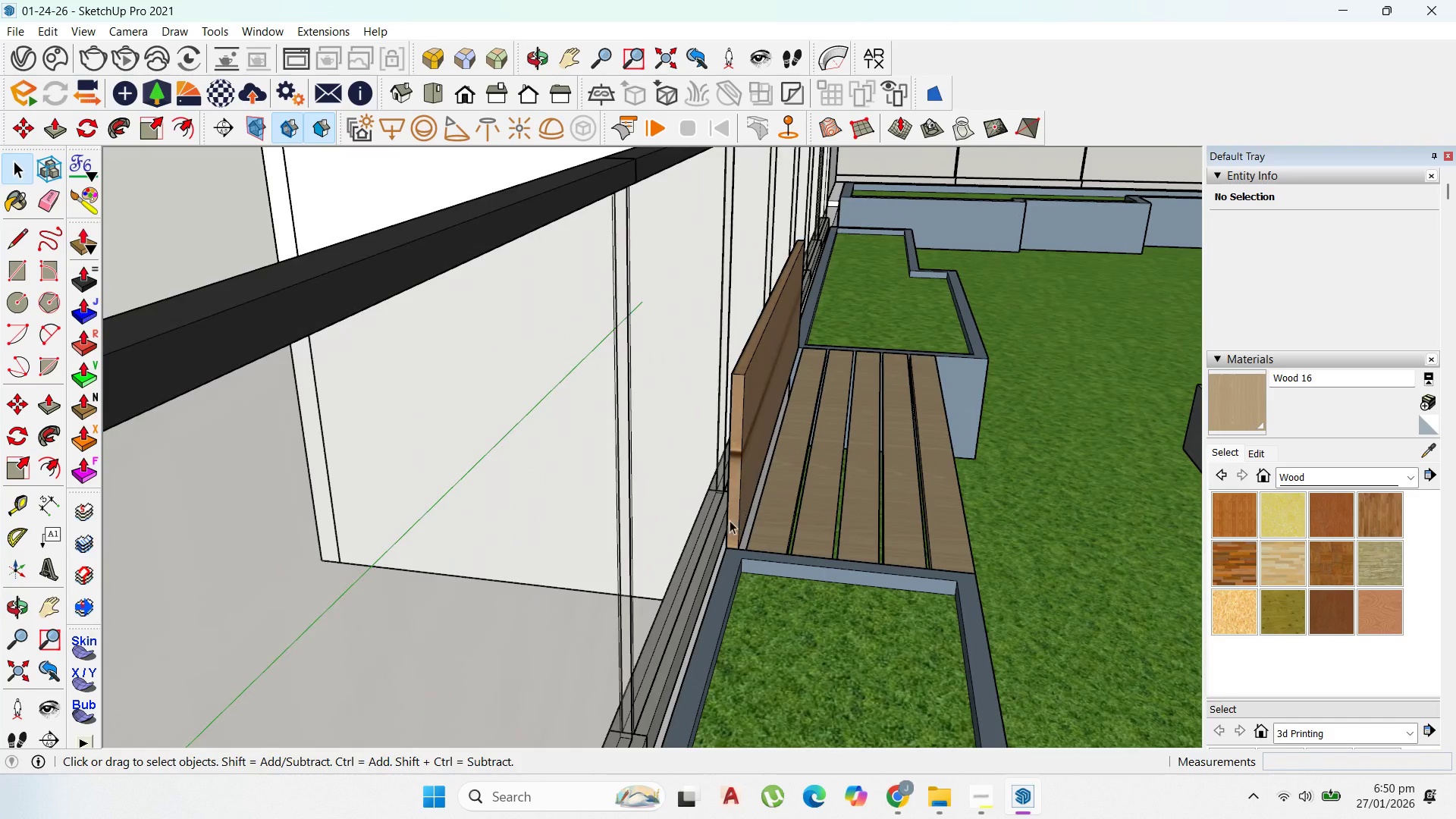 
key(M)
 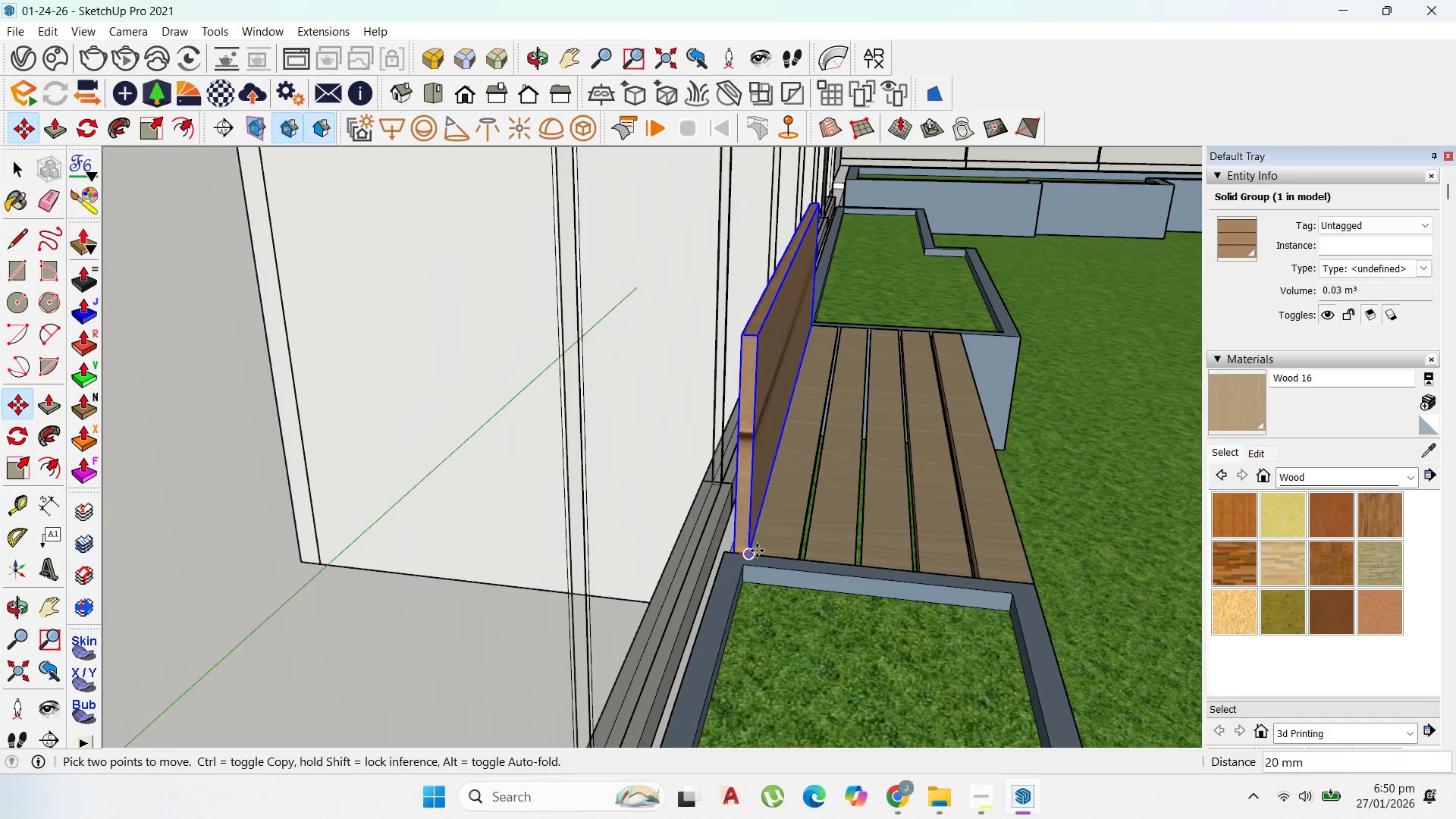 
scroll: coordinate [736, 533], scroll_direction: up, amount: 2.0
 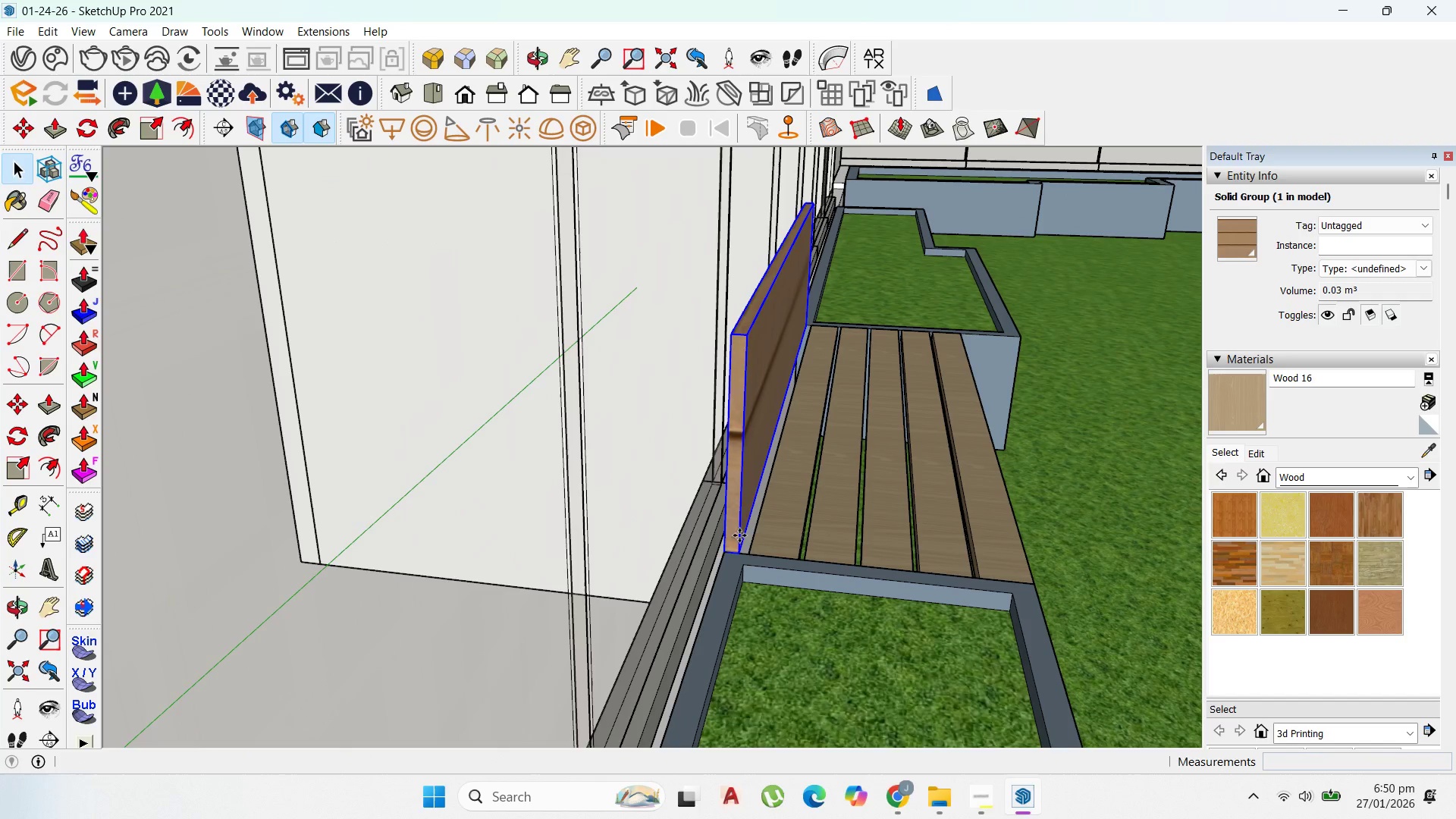 
left_click([757, 551])
 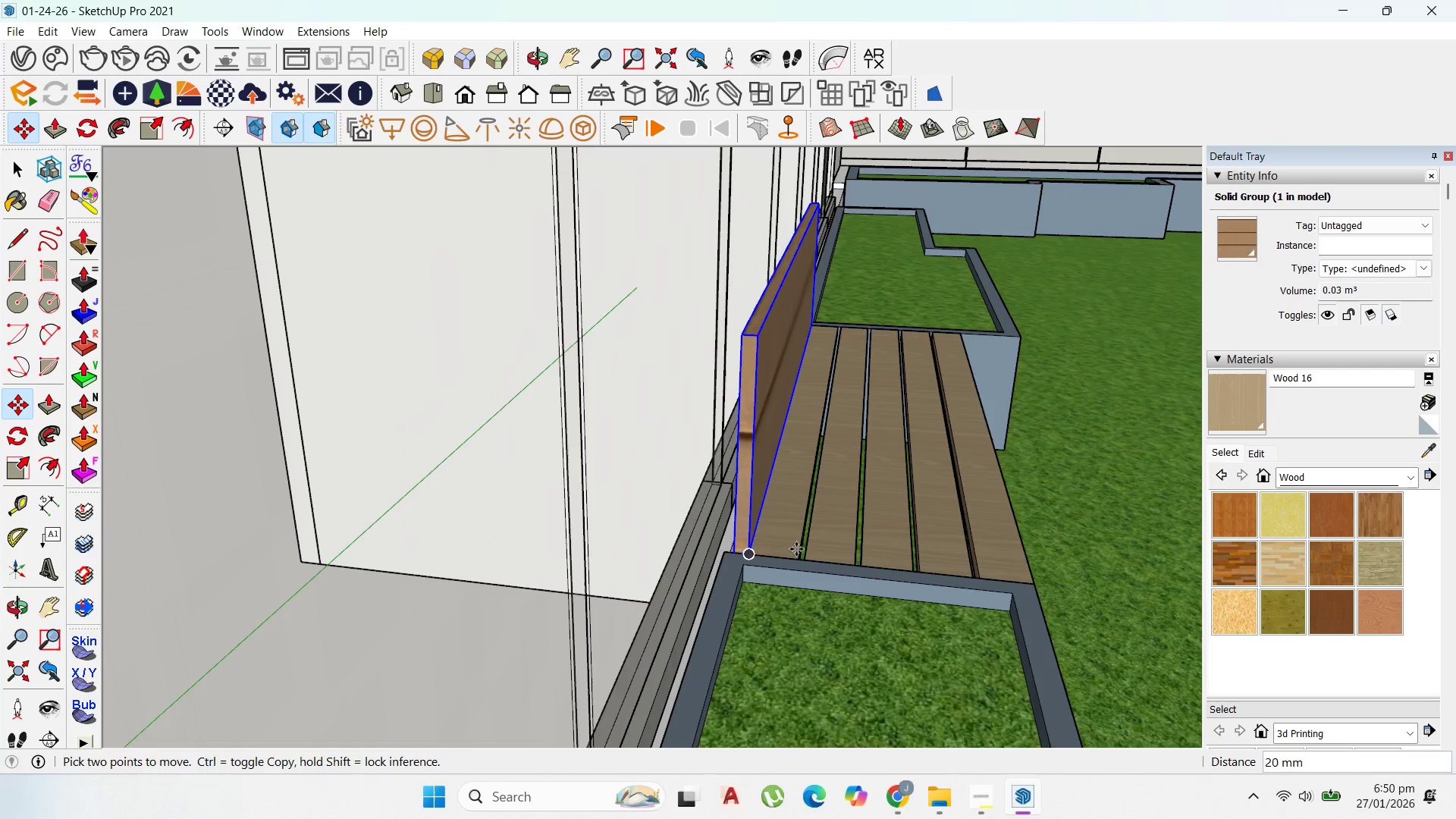 
scroll: coordinate [796, 549], scroll_direction: up, amount: 1.0
 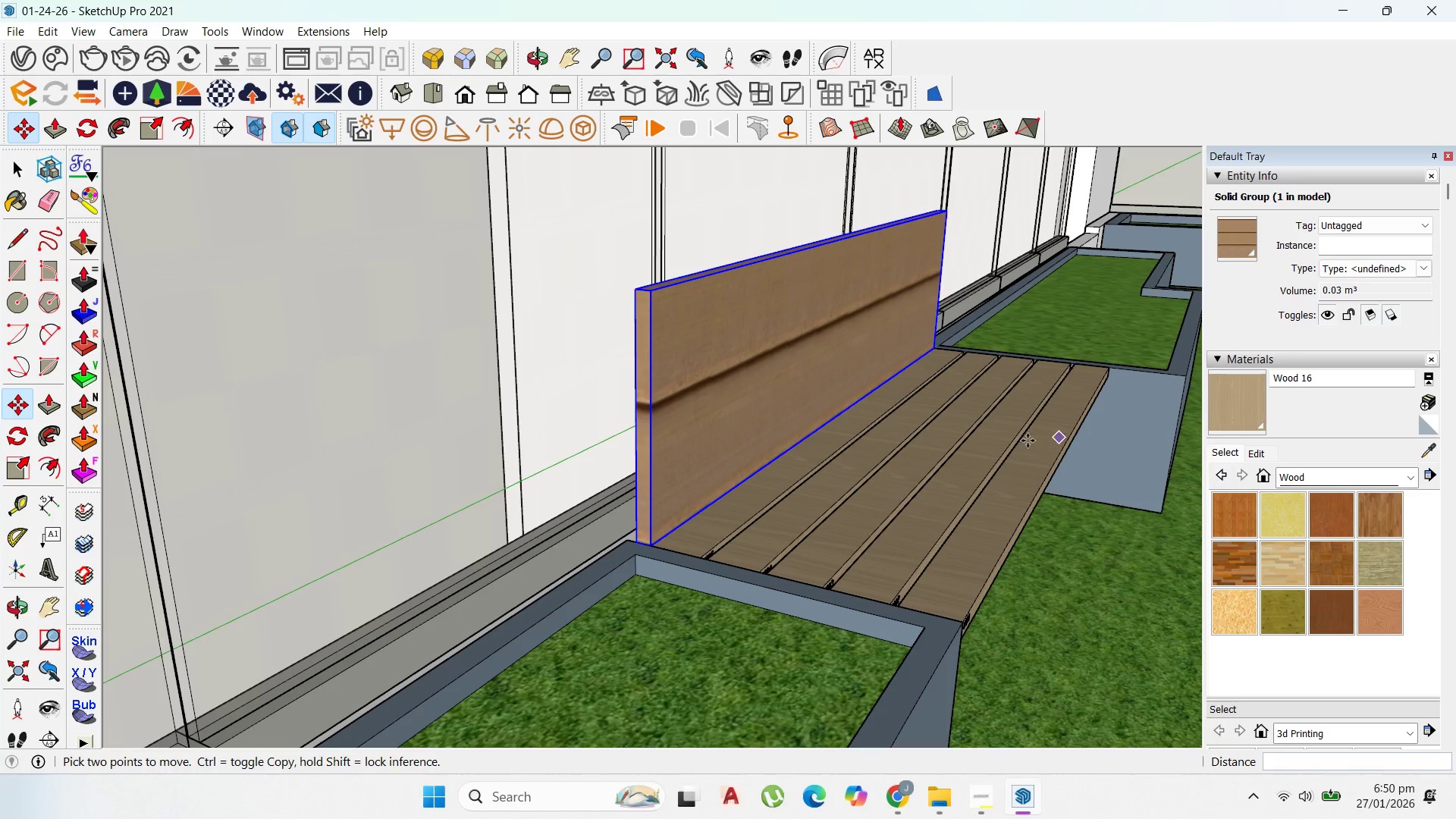 
left_click([1429, 453])
 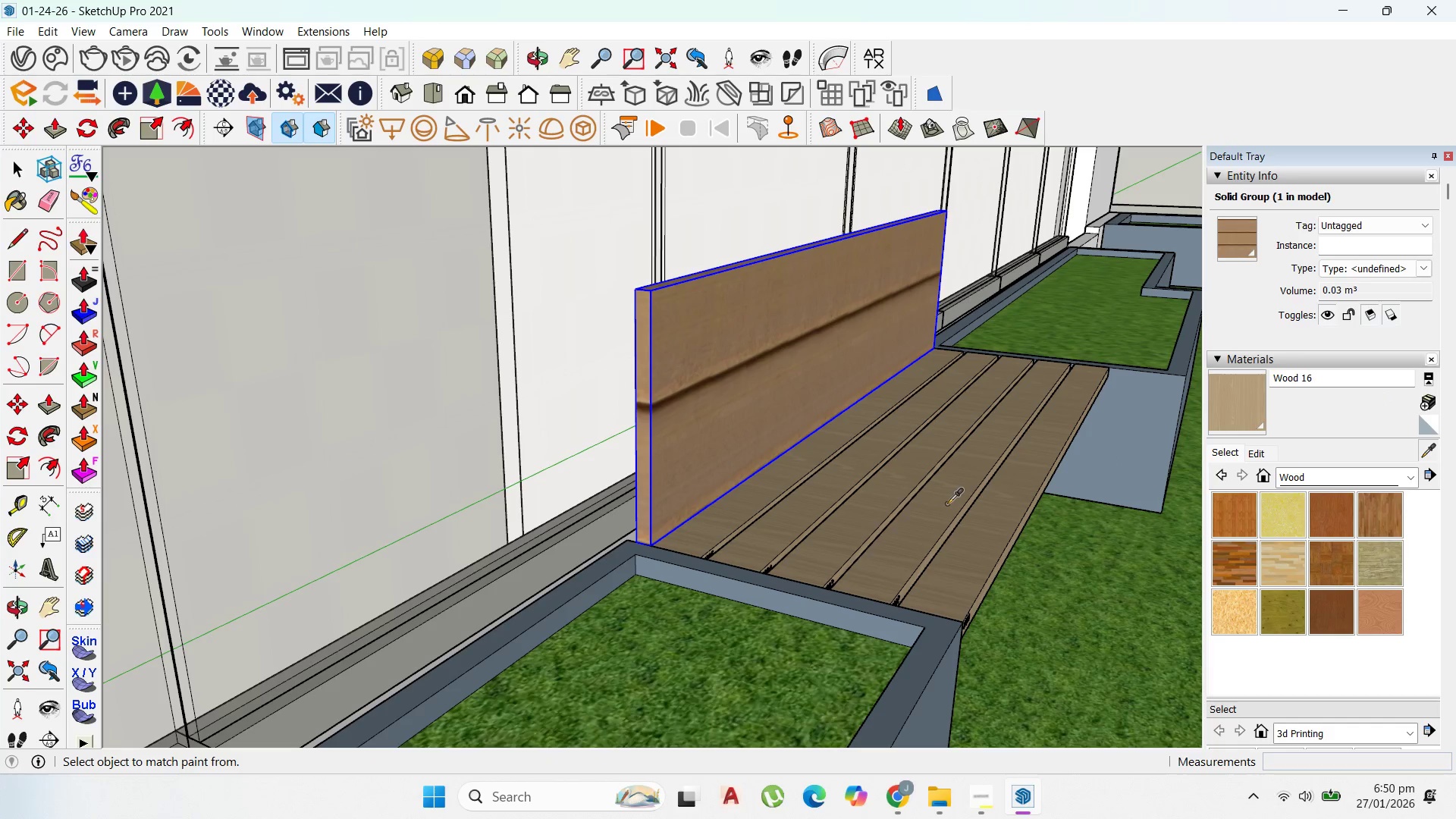 
left_click([949, 505])
 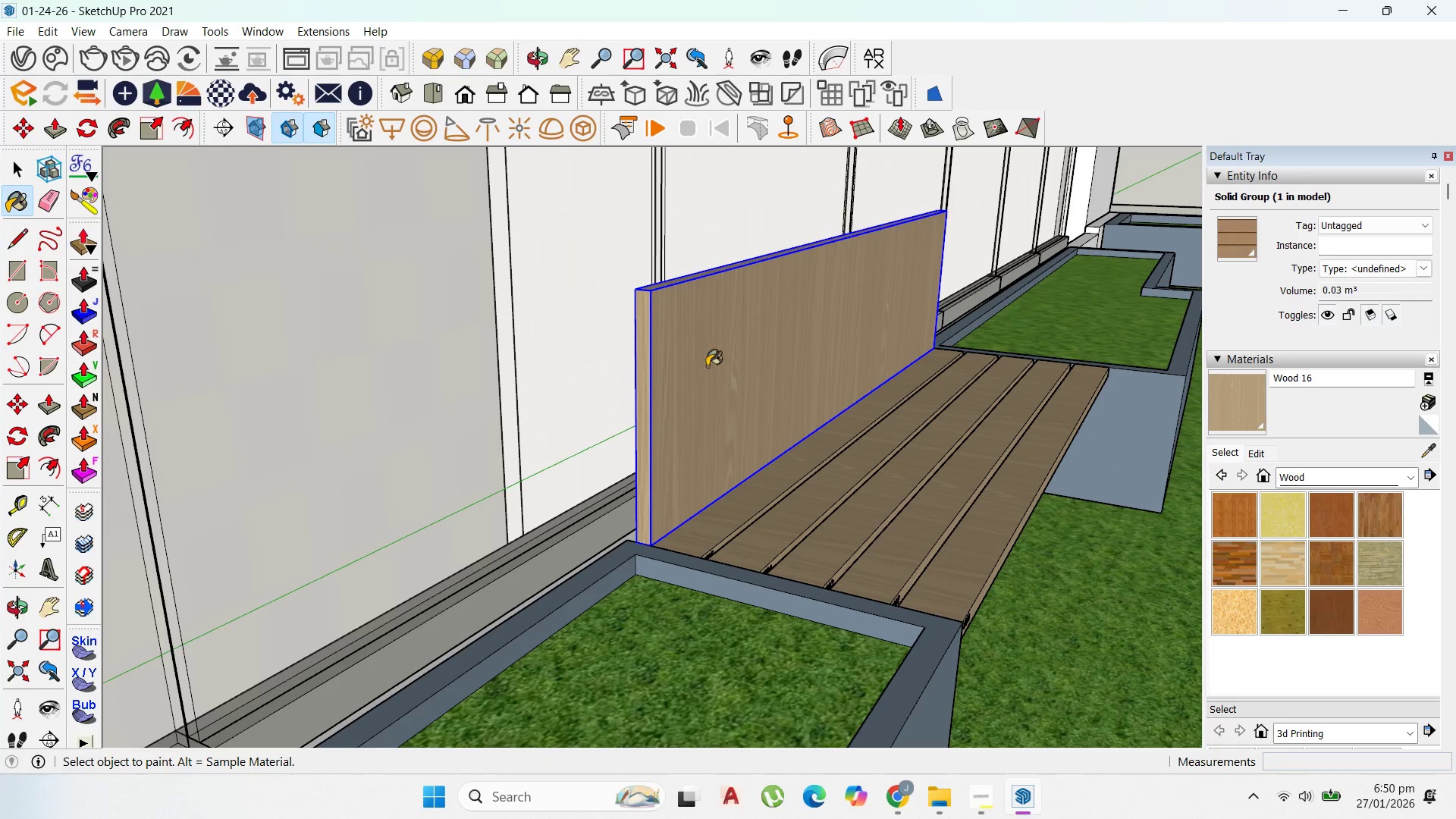 
scroll: coordinate [869, 427], scroll_direction: down, amount: 4.0
 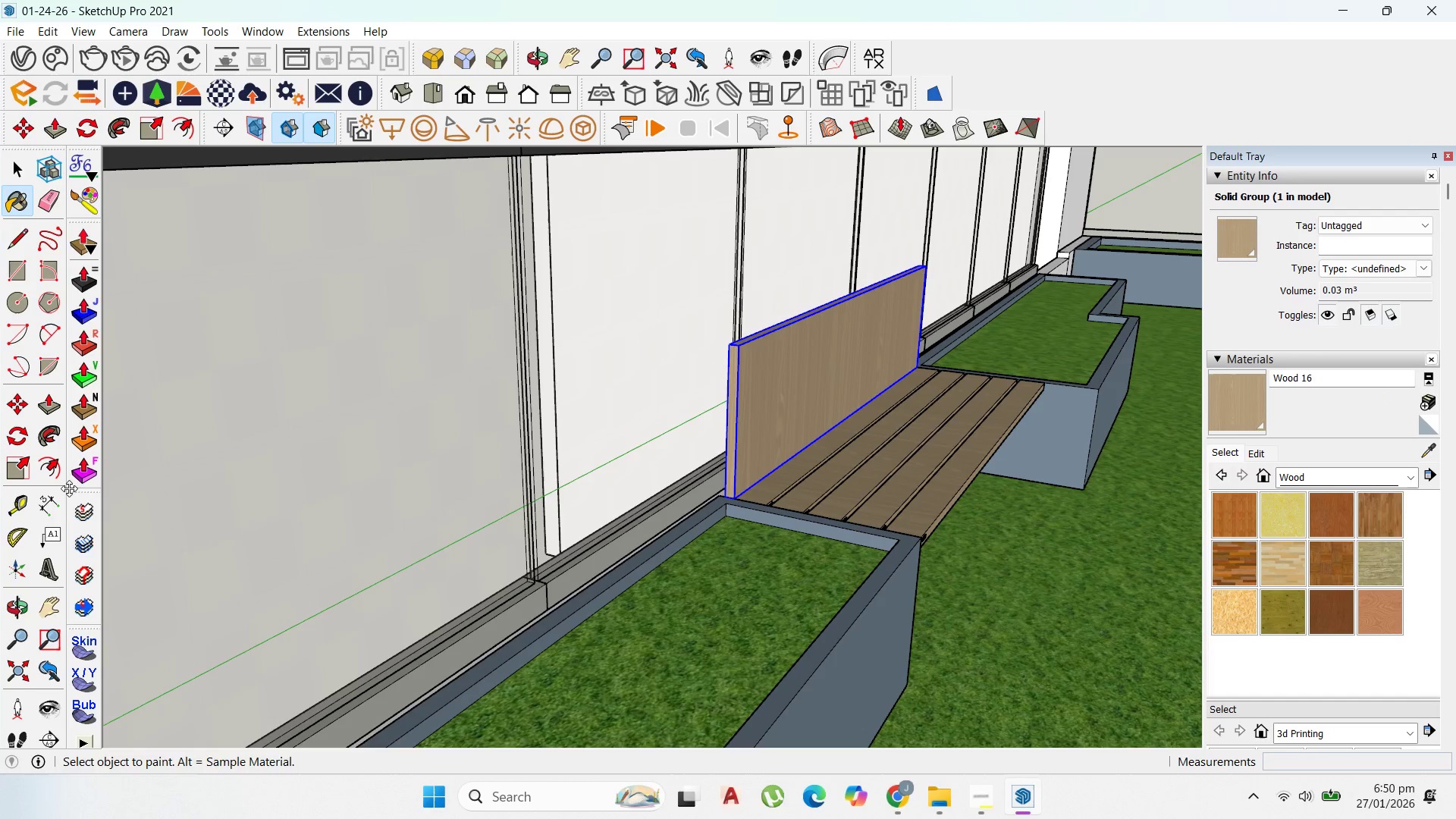 
left_click([85, 508])
 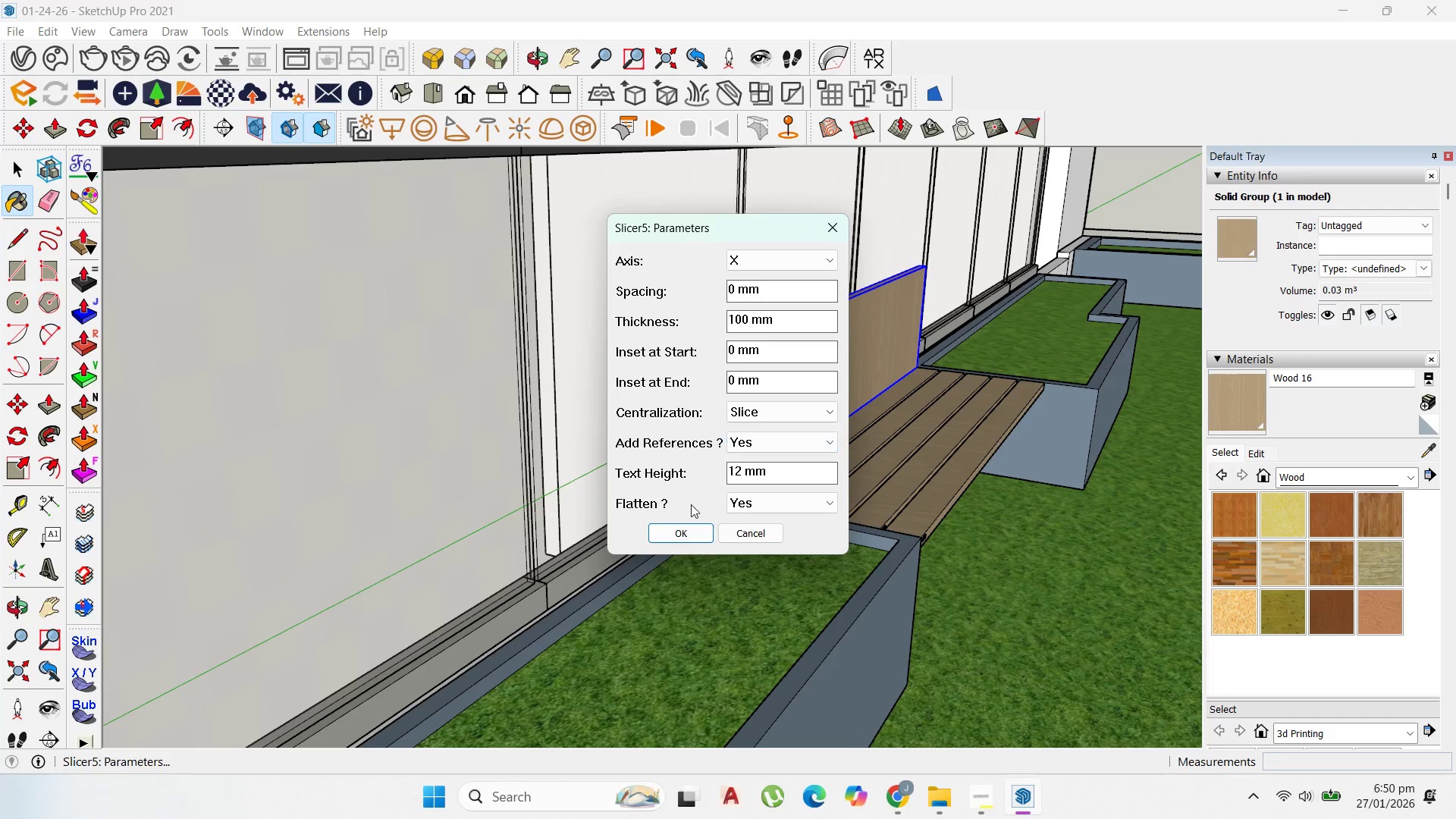 
left_click([678, 535])
 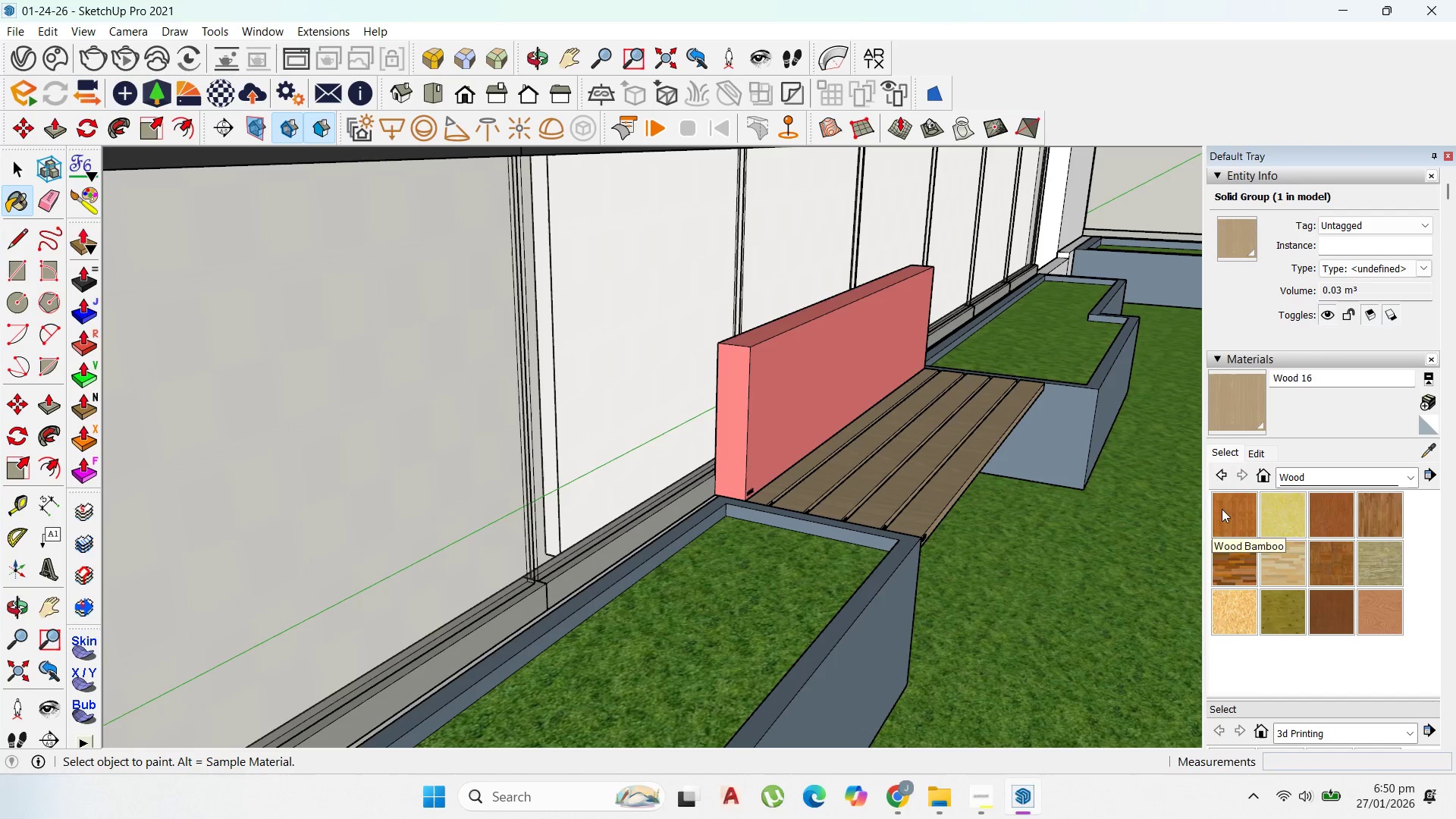 
key(Control+Z)
 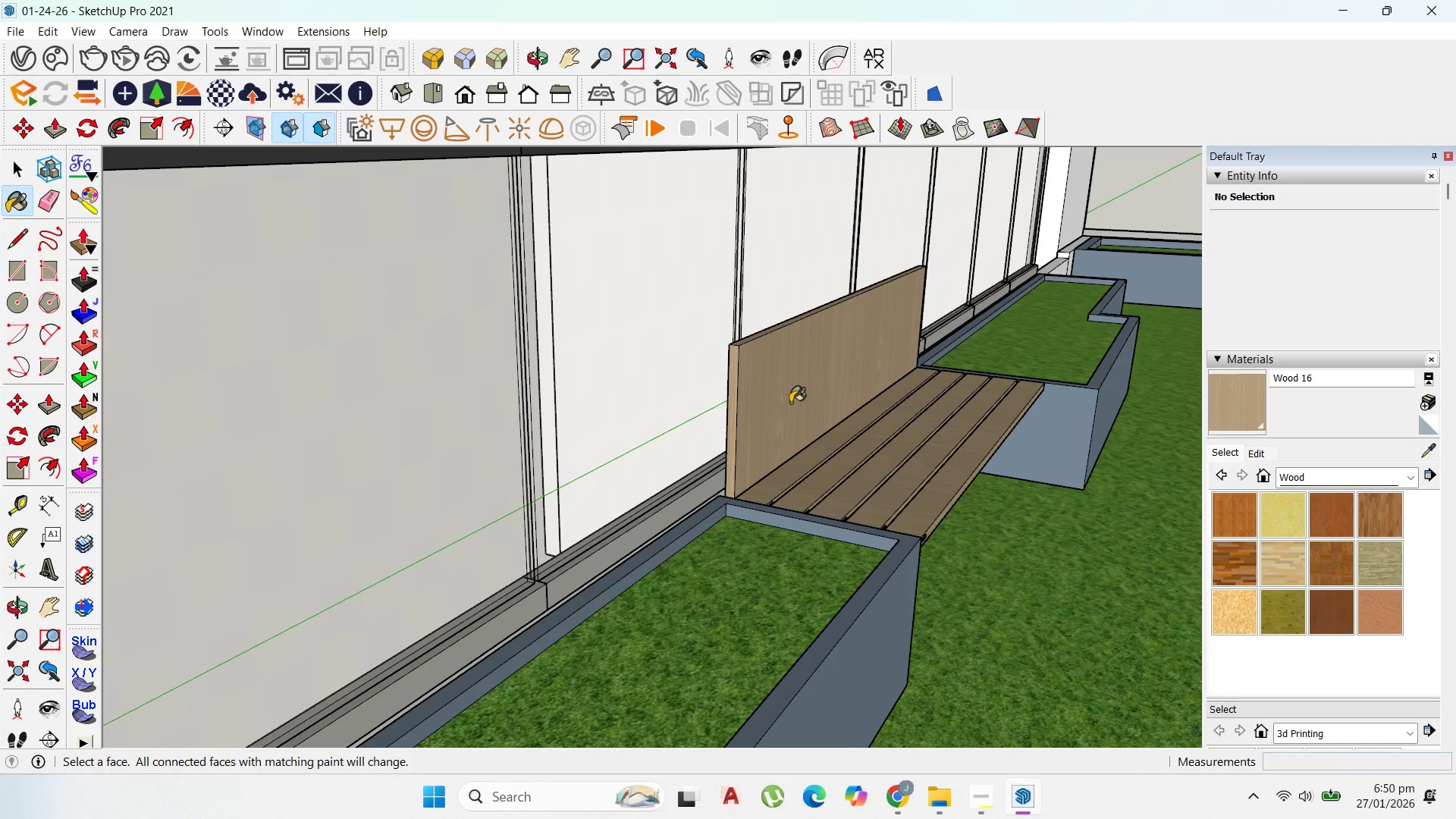 
left_click([789, 402])
 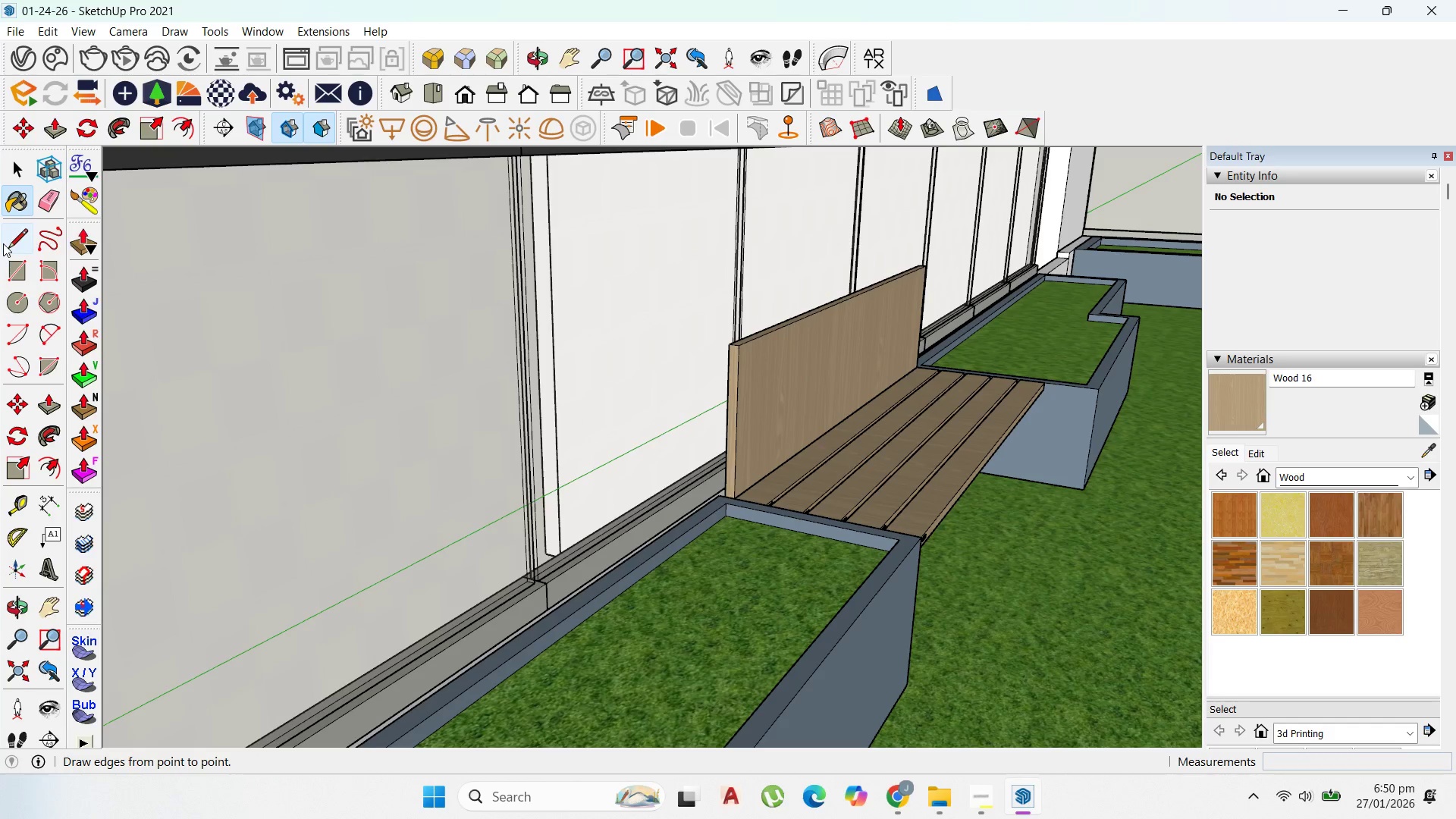 
left_click([12, 177])
 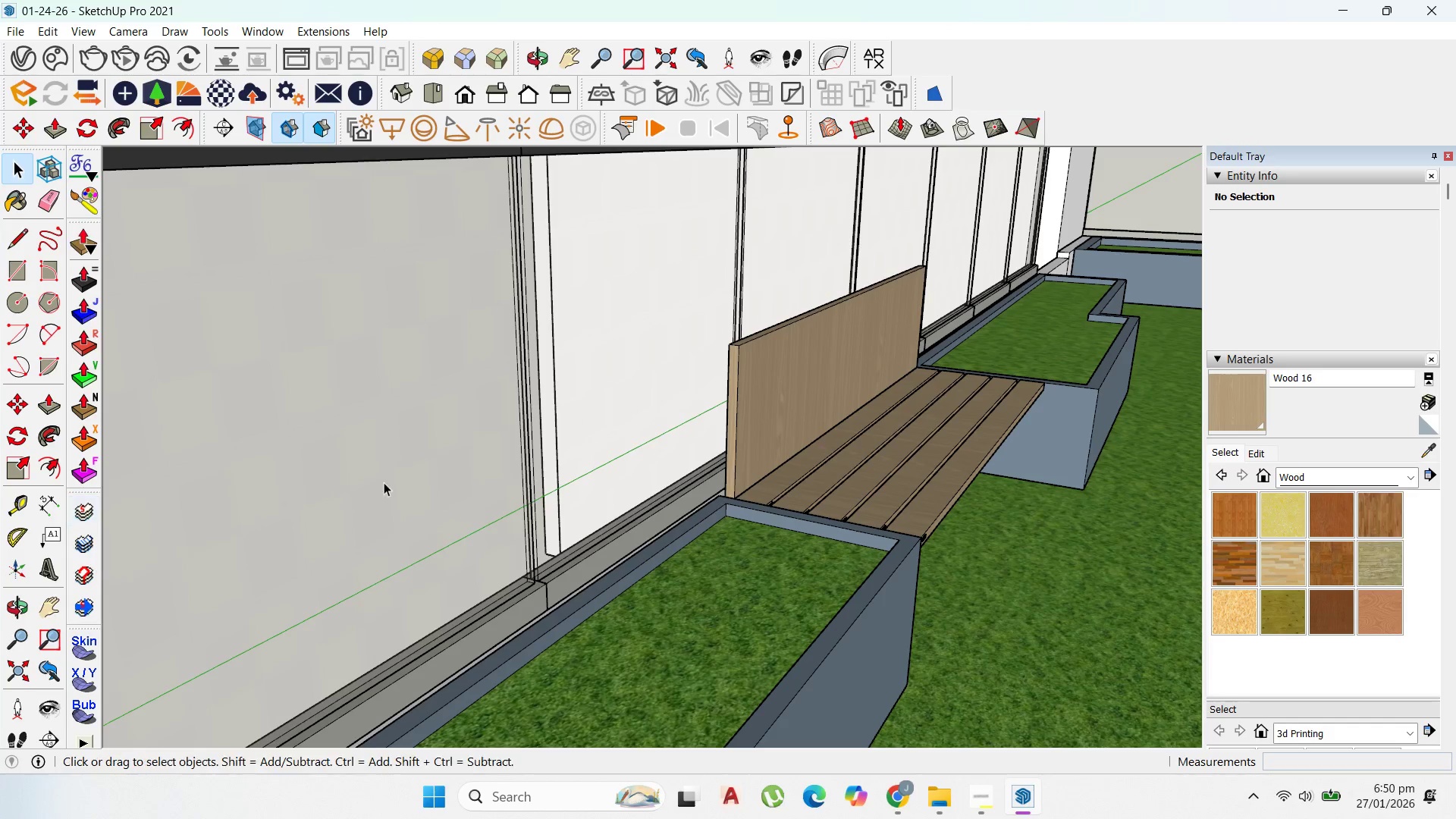 
left_click([772, 427])
 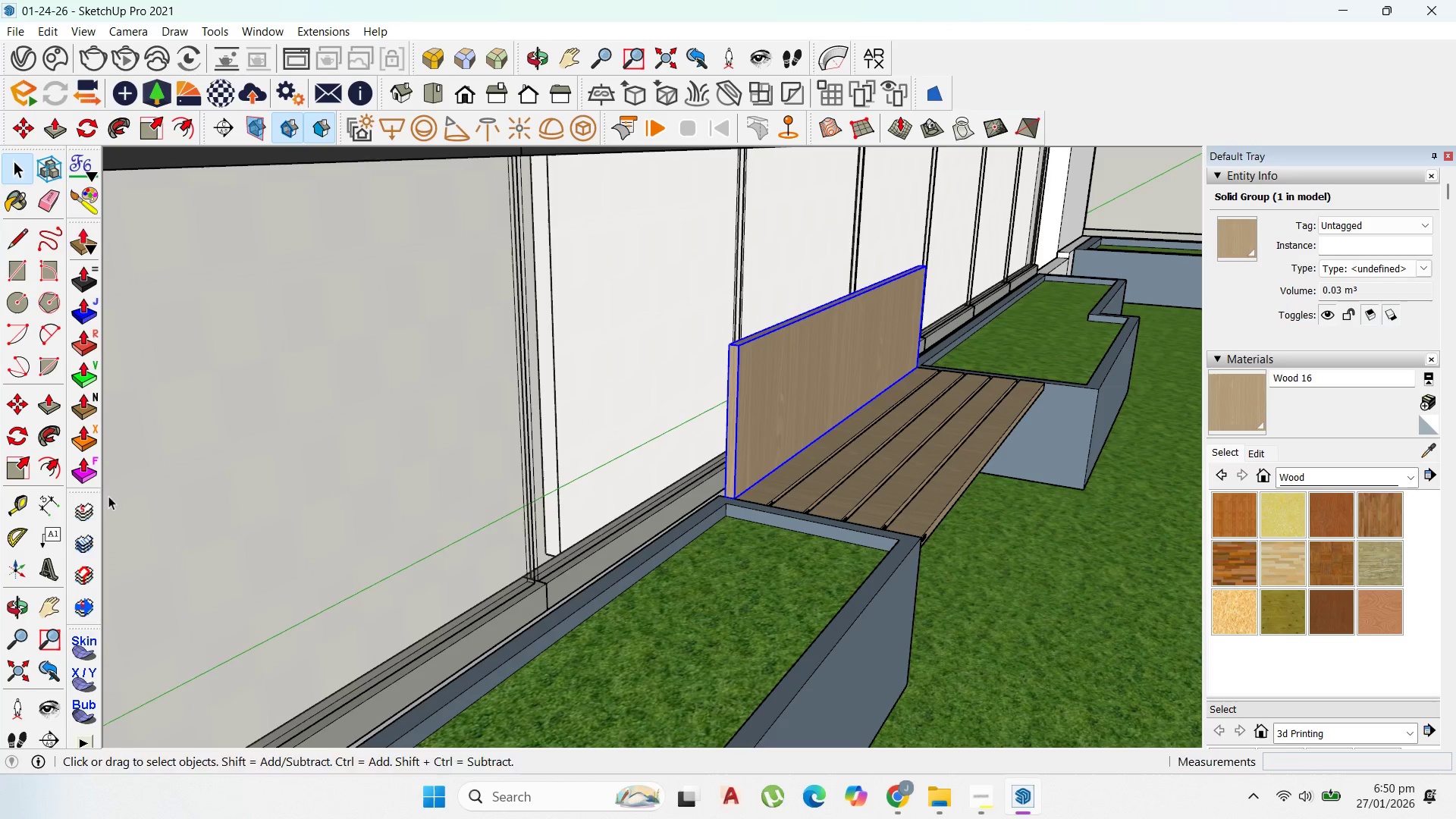 
left_click([80, 505])
 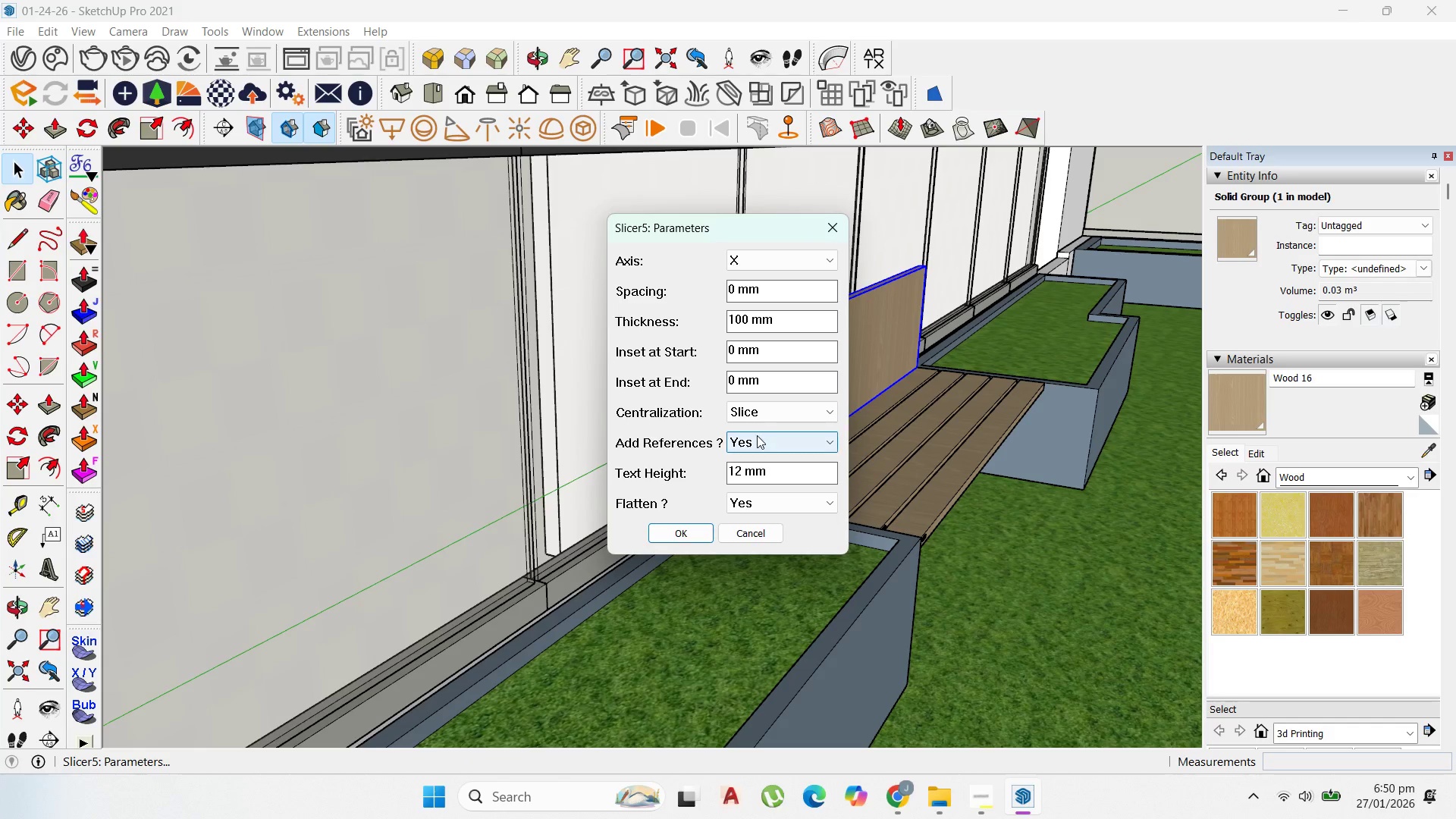 
left_click([803, 256])
 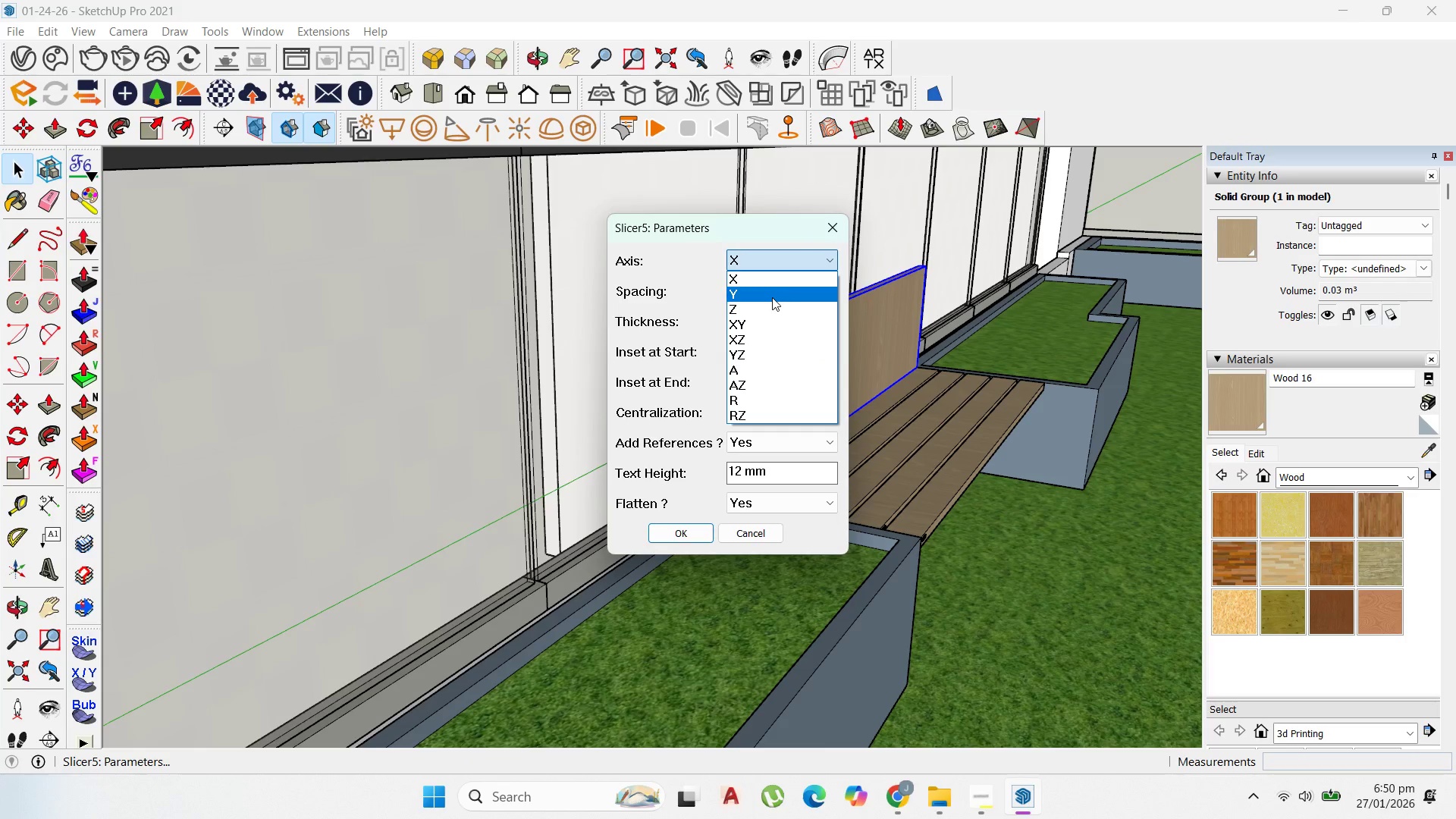 
left_click([771, 302])
 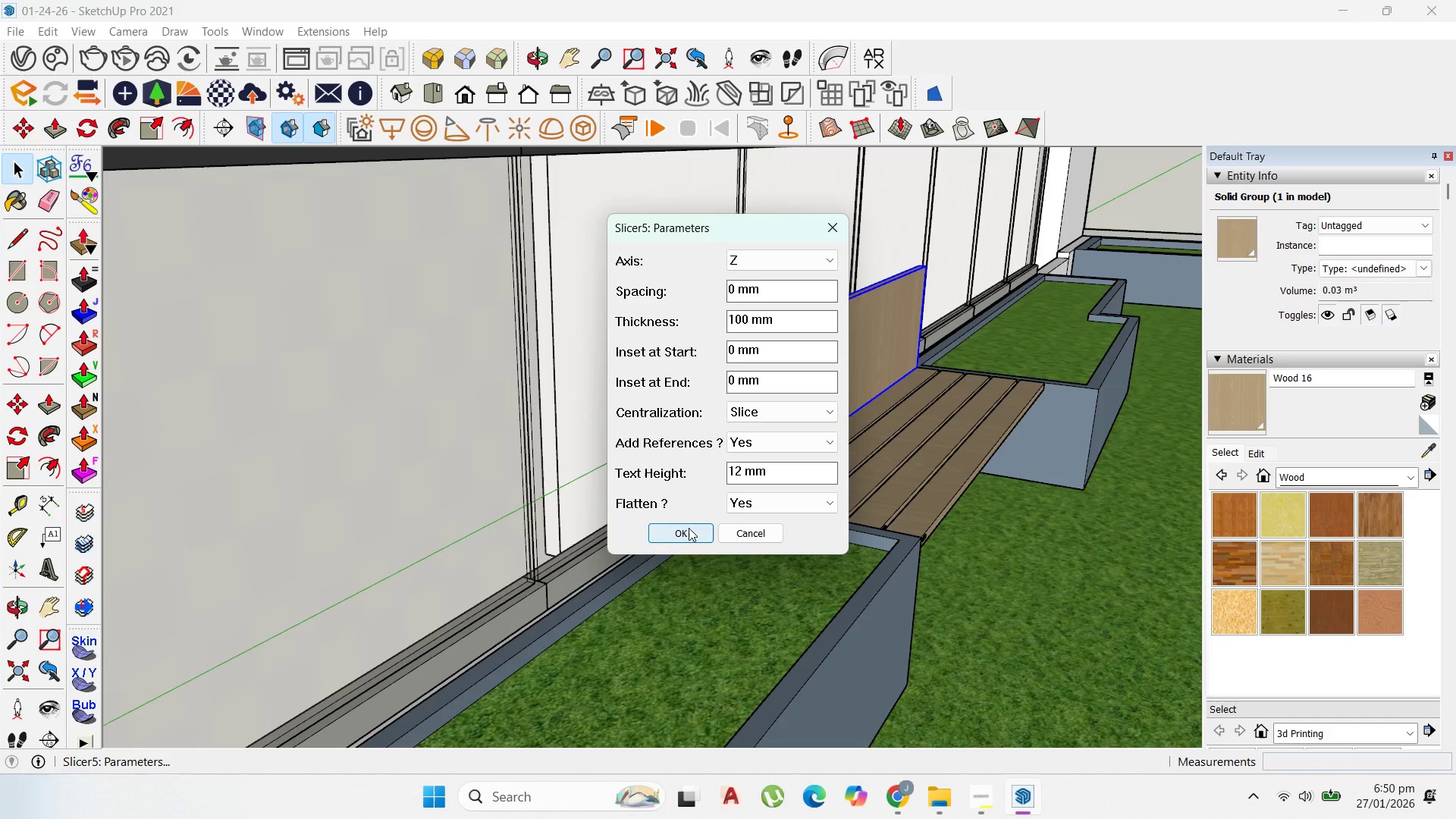 
left_click([689, 529])
 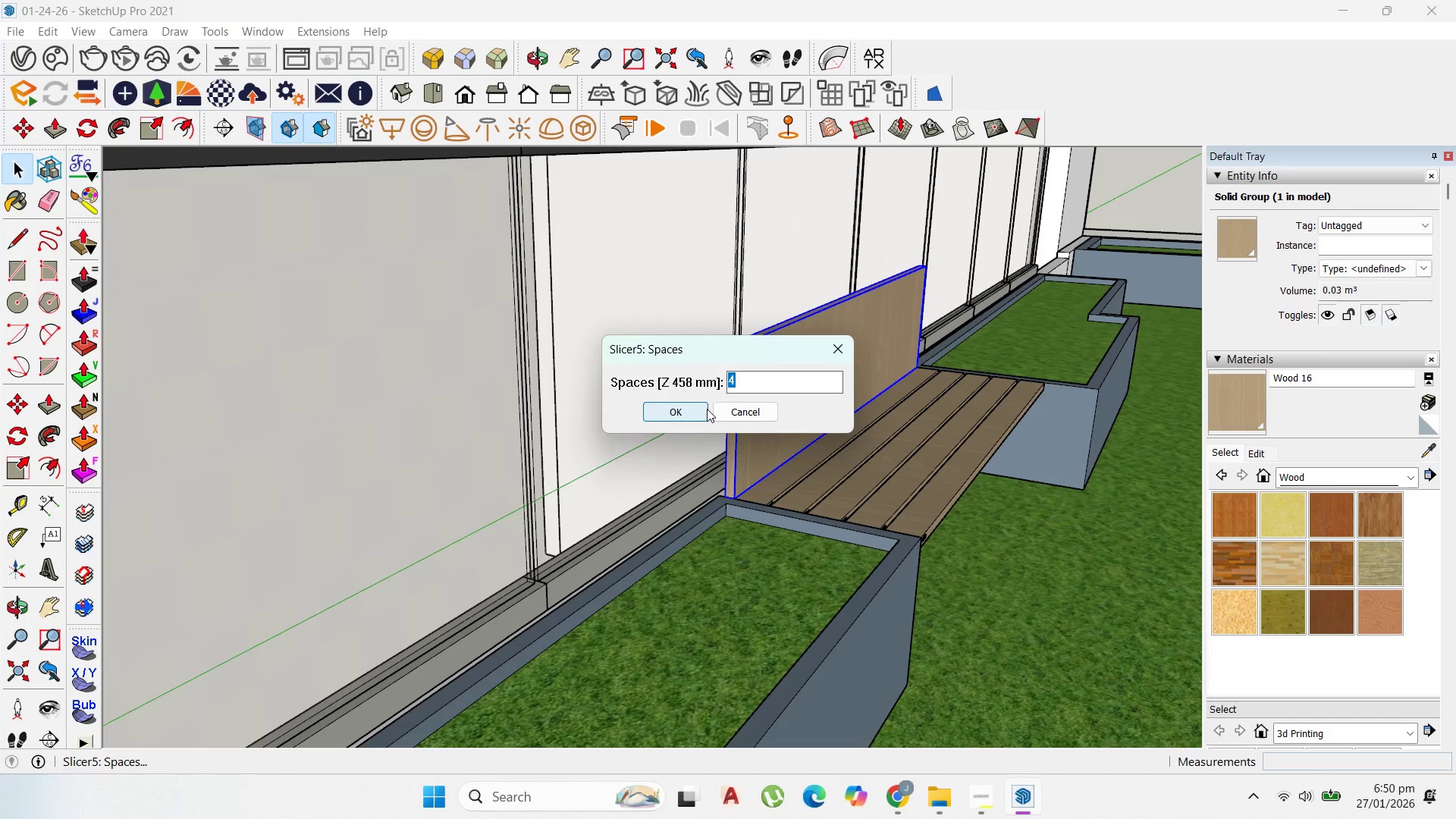 
left_click([693, 408])
 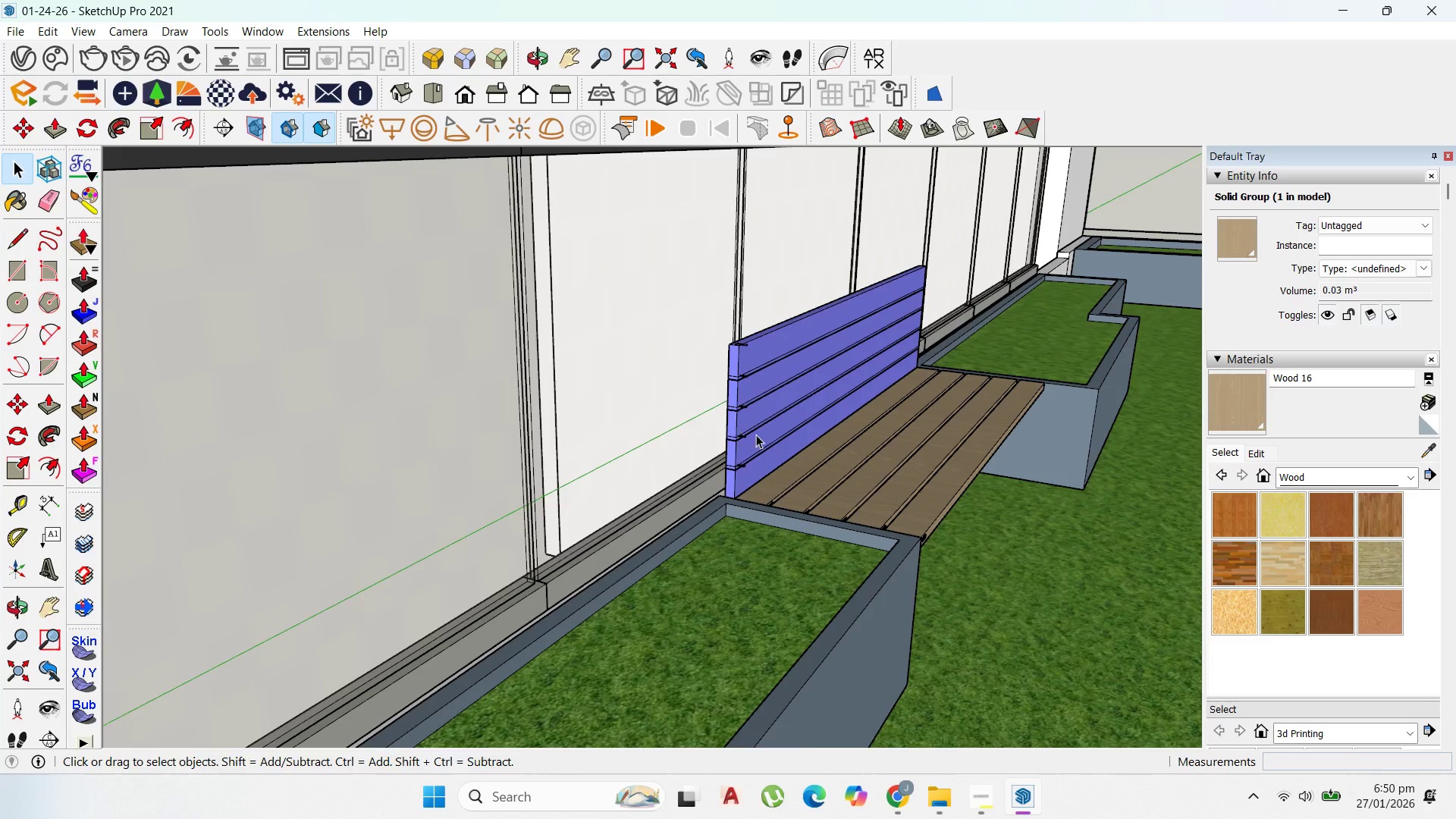 
scroll: coordinate [764, 437], scroll_direction: up, amount: 4.0
 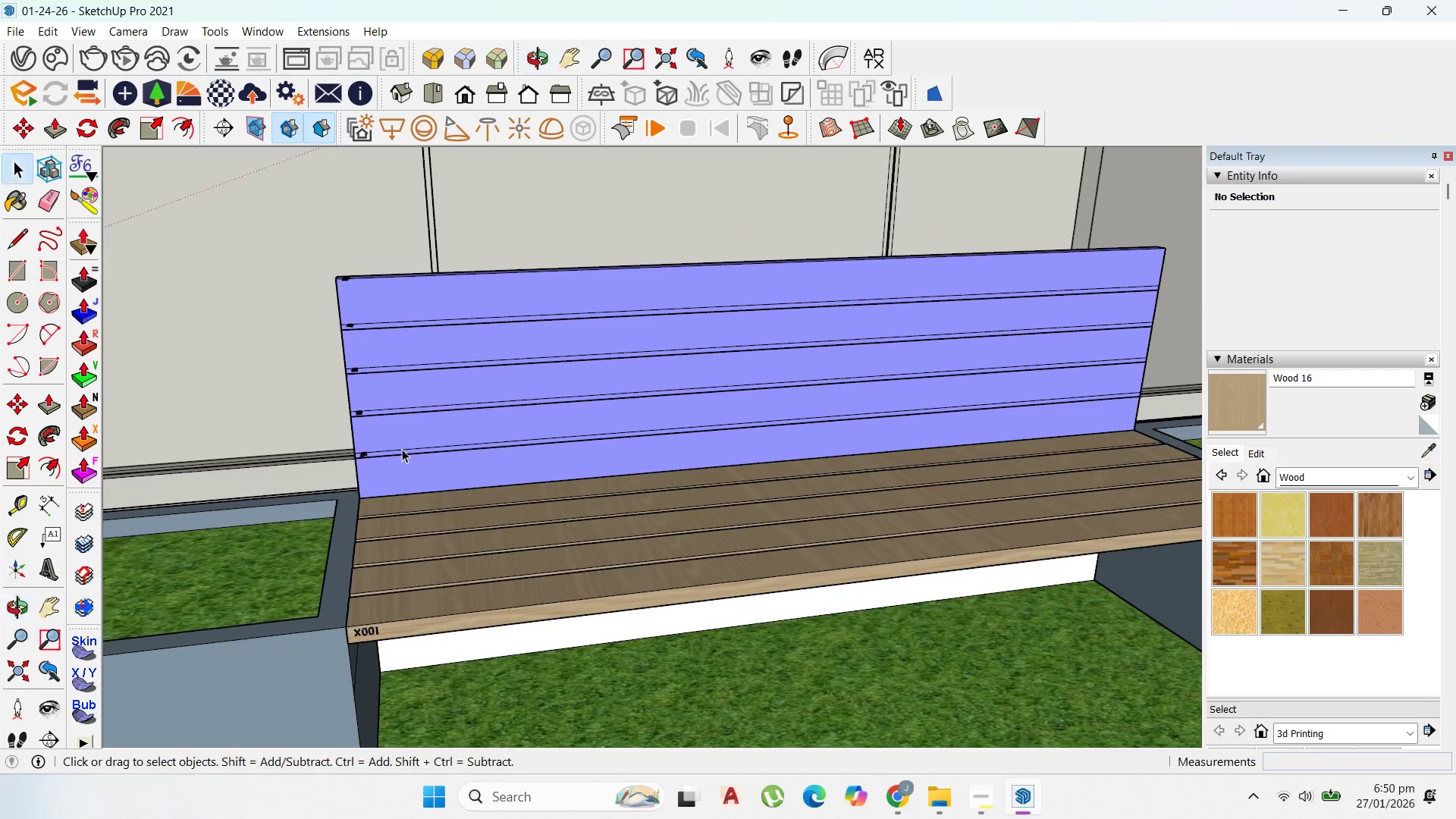 
key(Control+Z)
 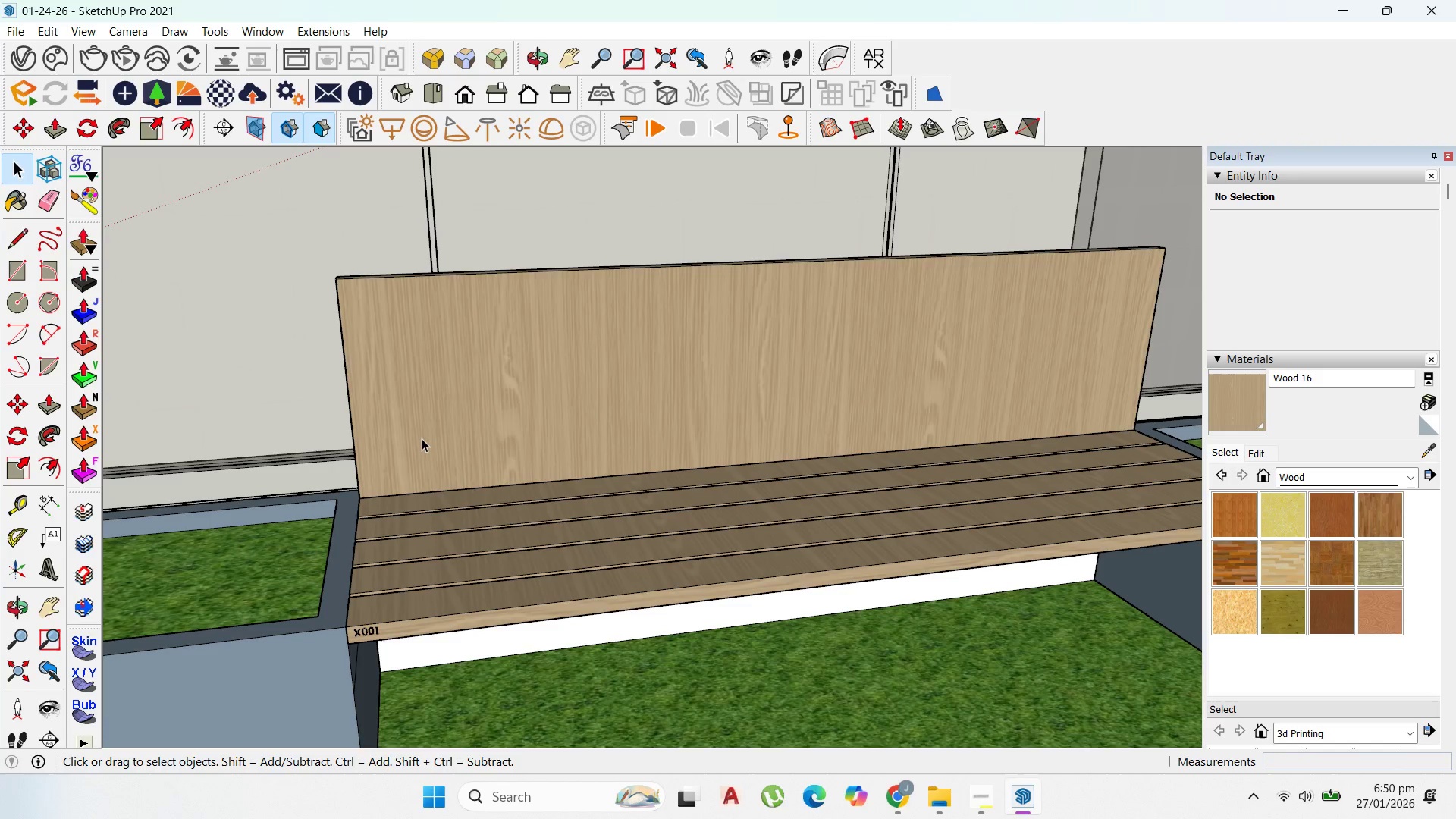 
left_click([422, 438])
 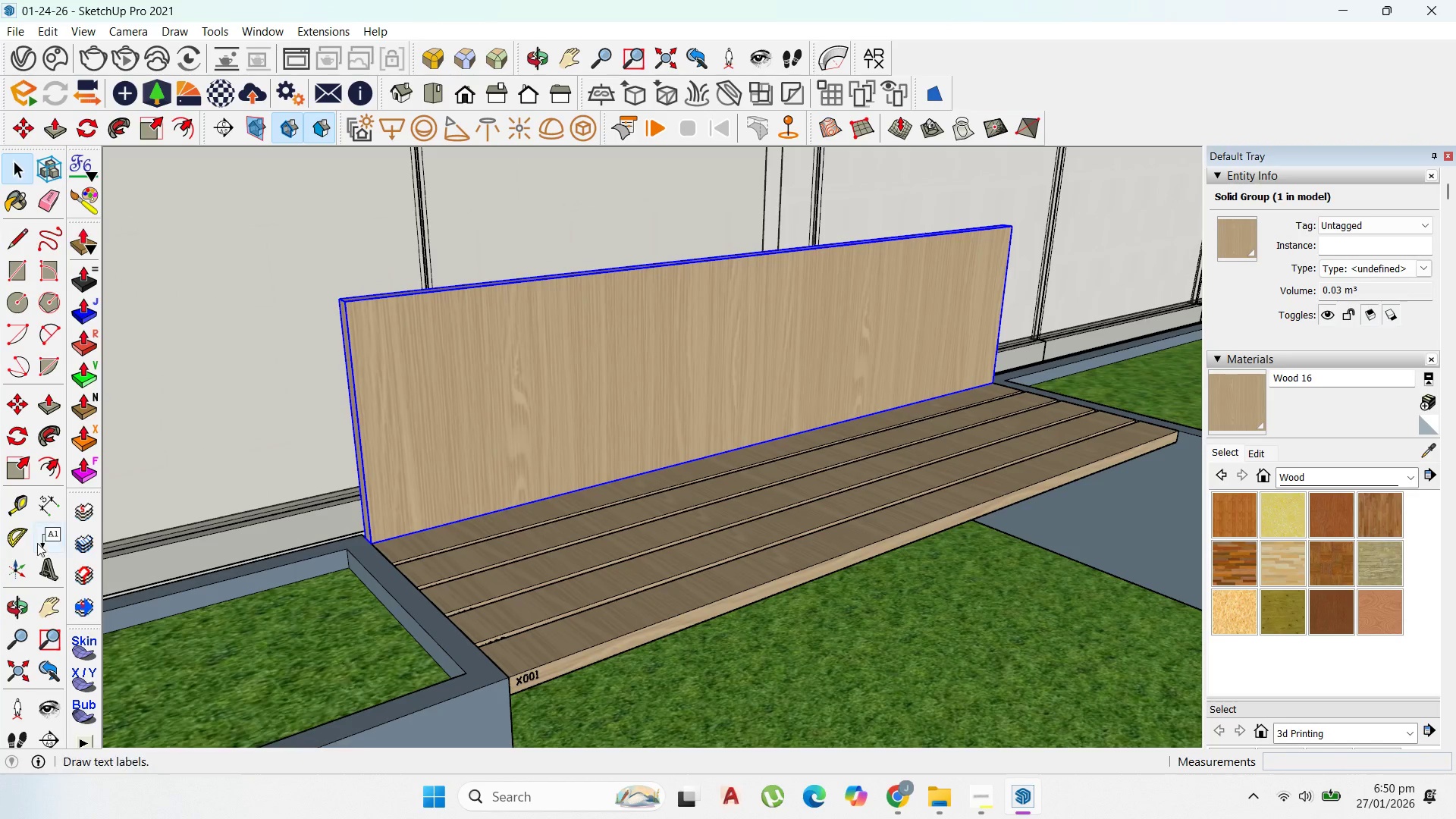 
left_click([21, 504])
 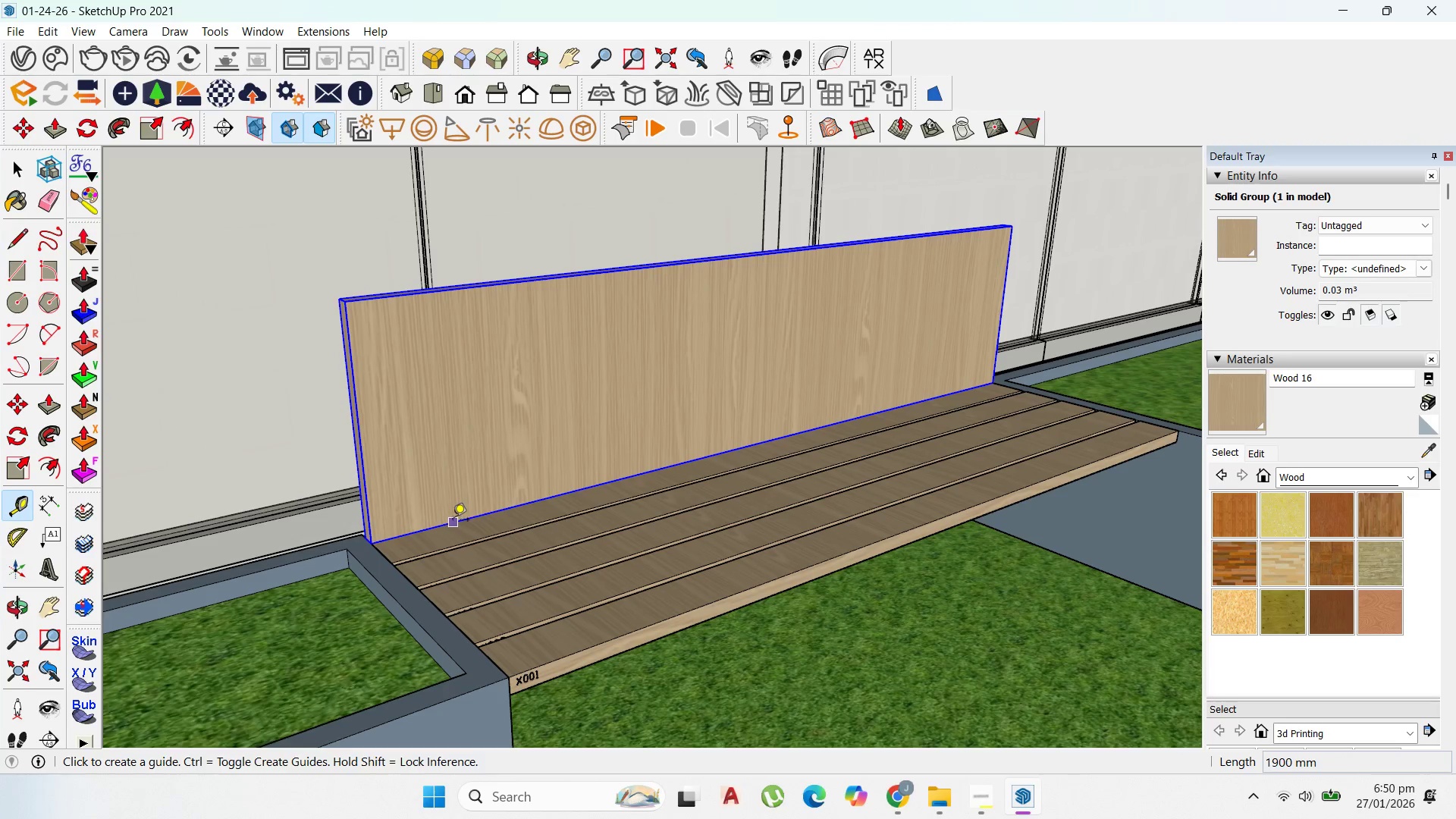 
left_click([453, 521])
 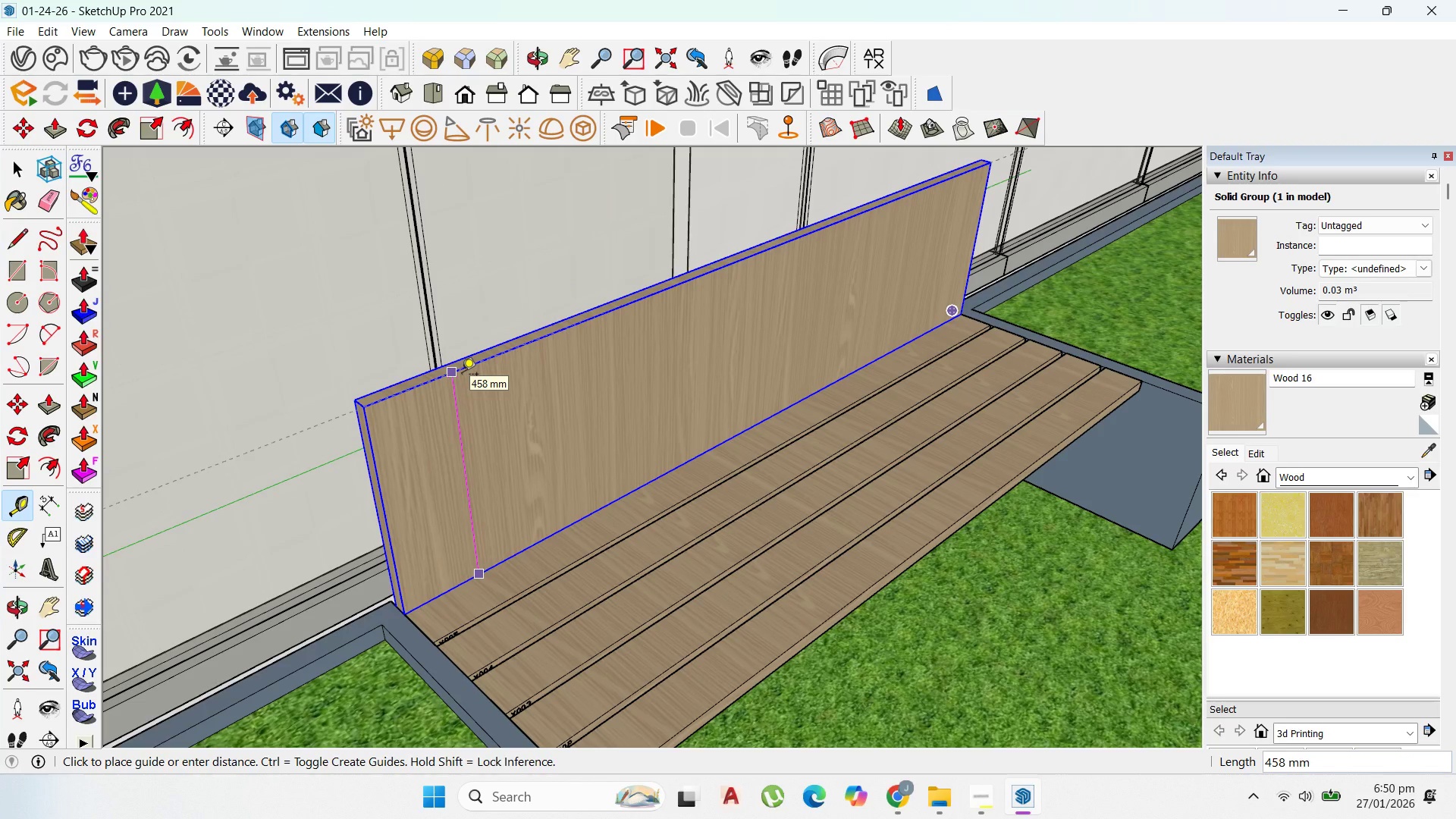 
type(500)
 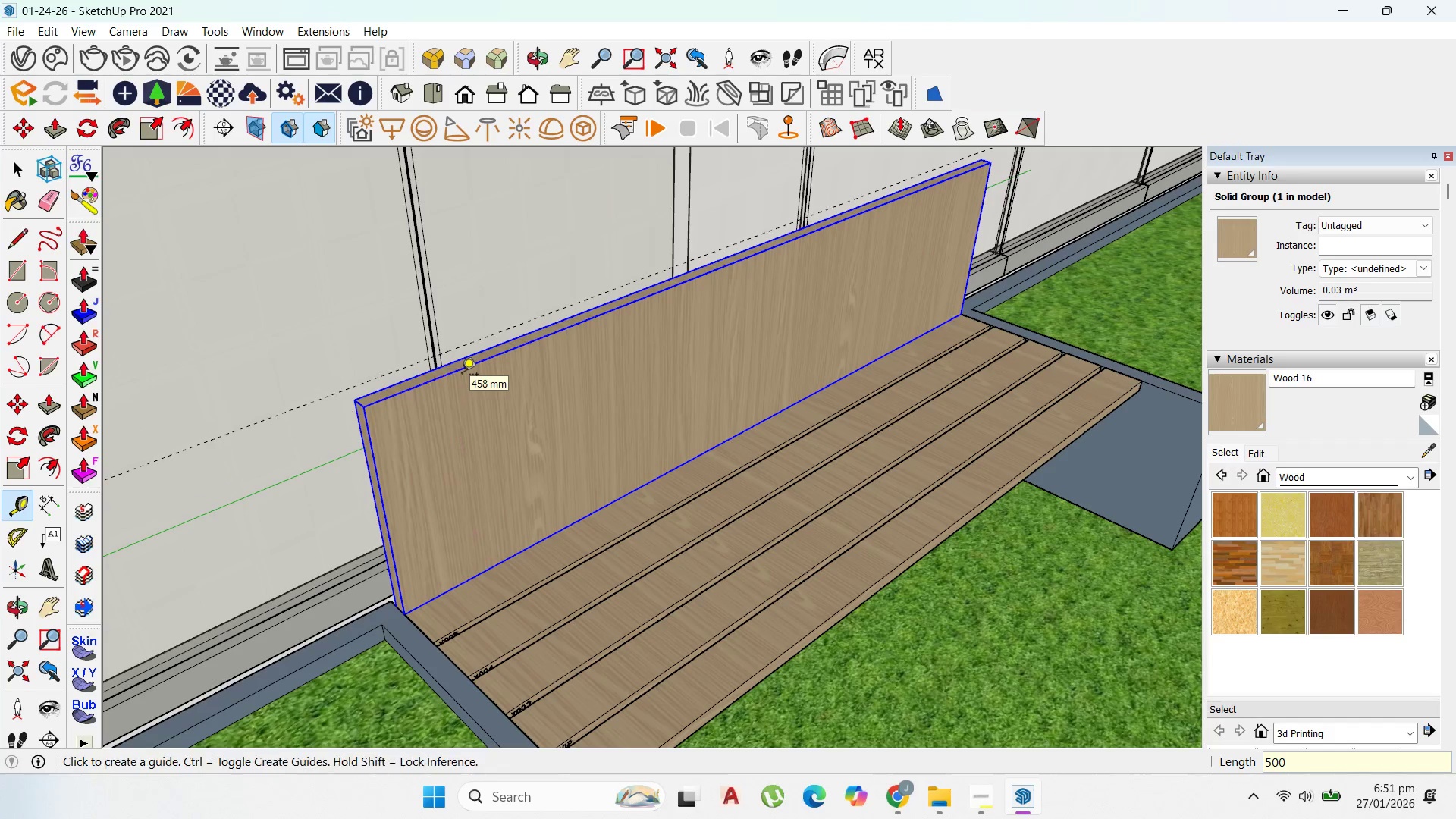 
key(Enter)
 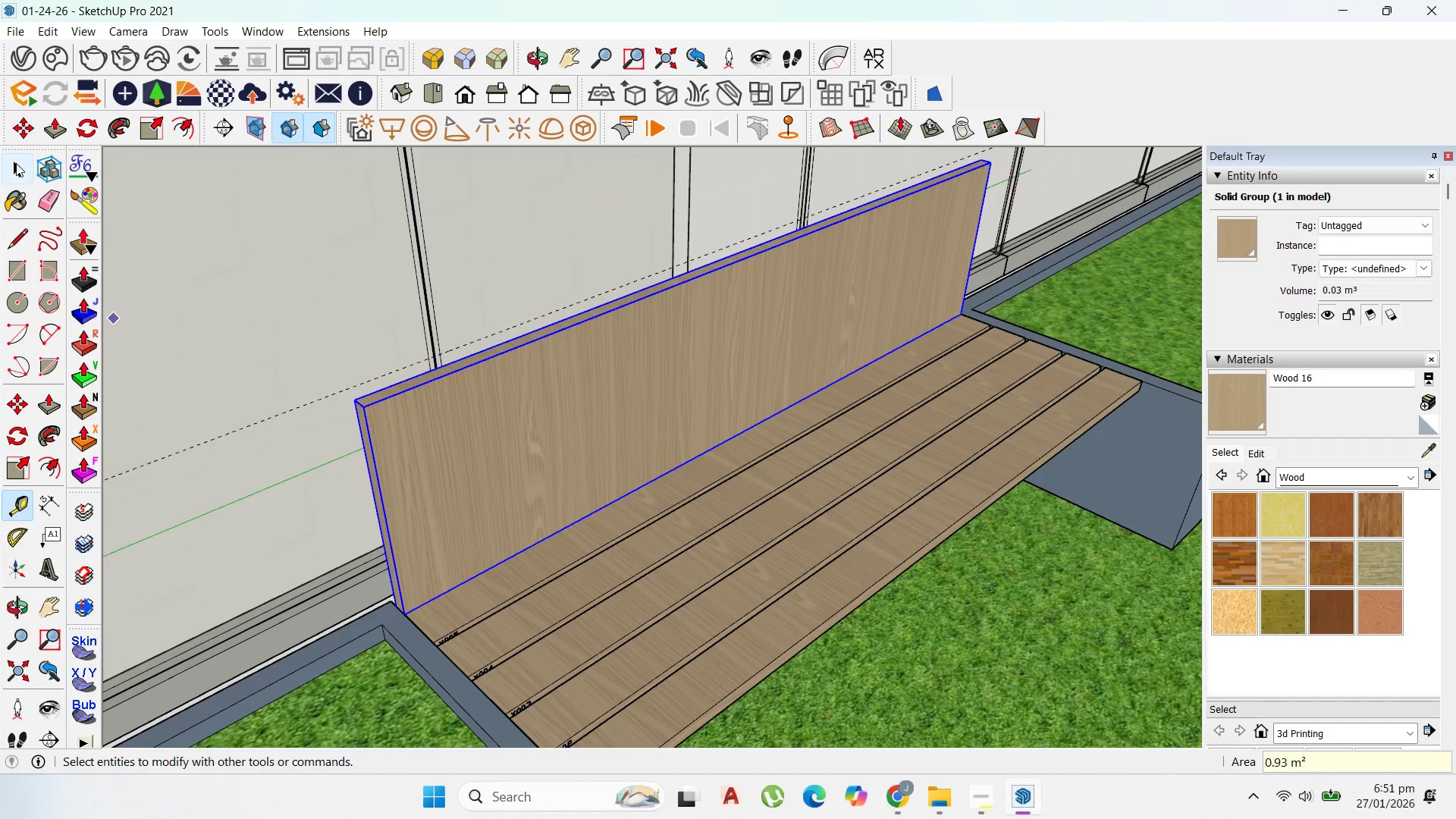 
double_click([466, 406])
 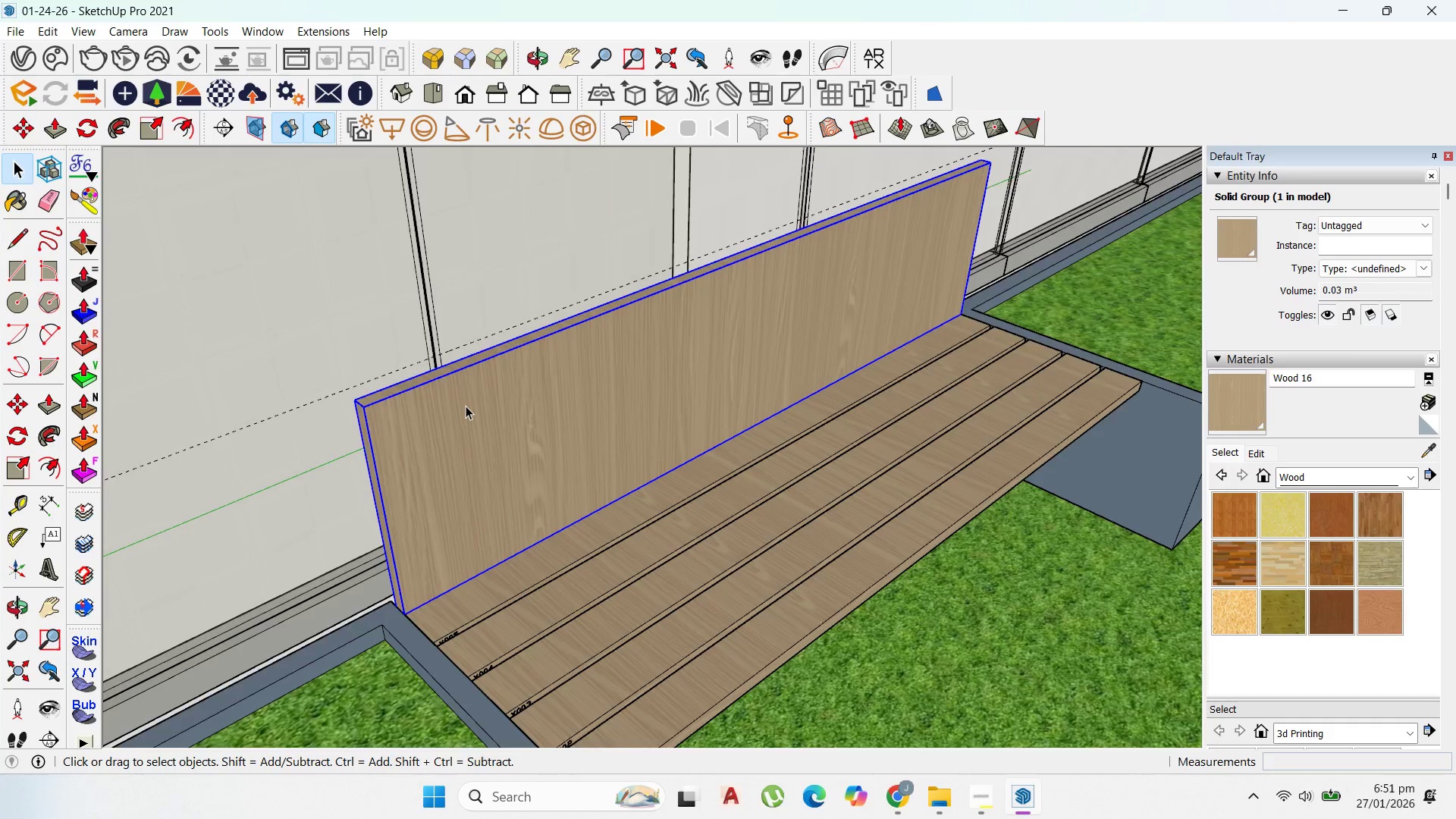 
triple_click([466, 406])
 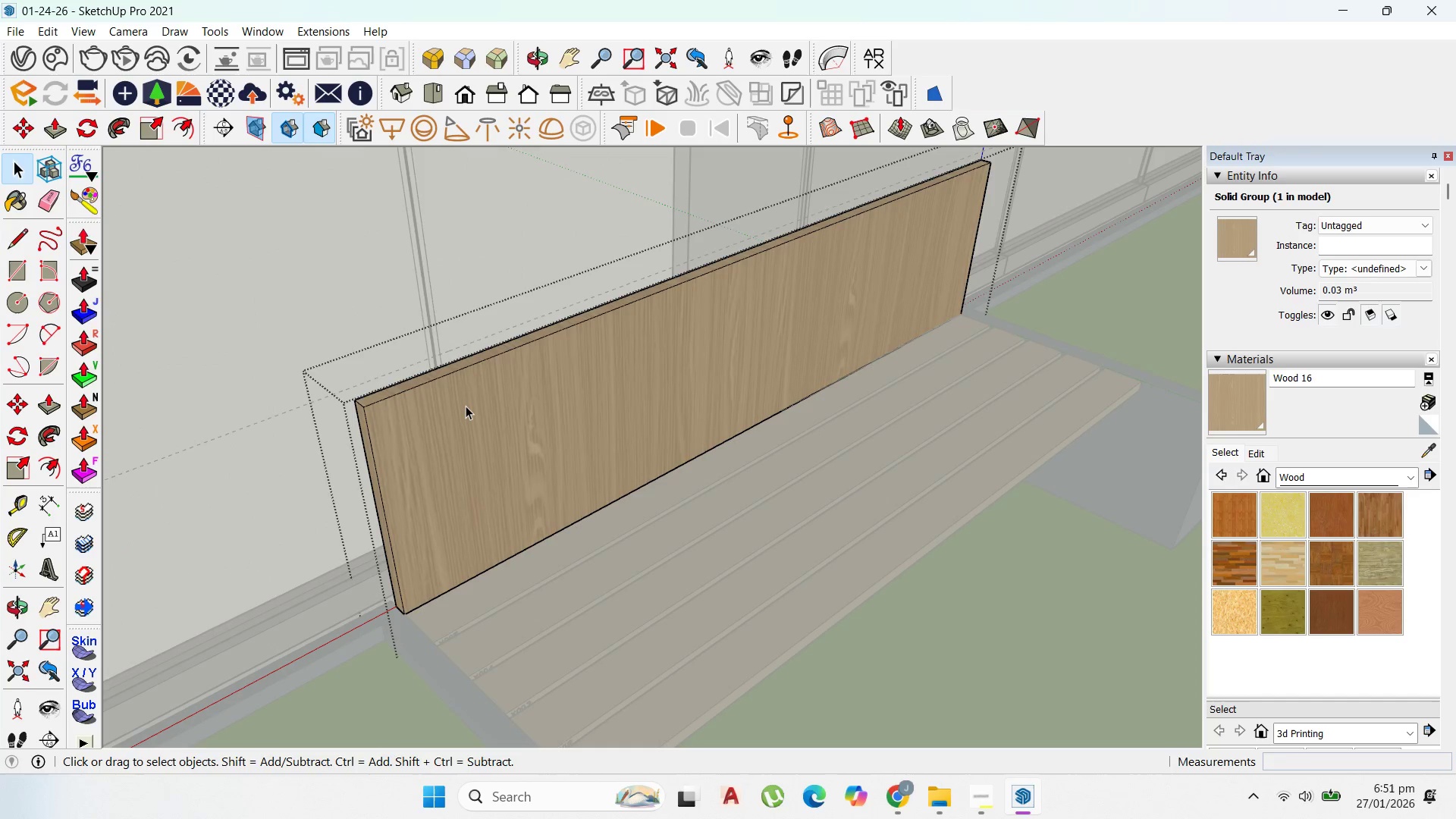 
triple_click([466, 406])
 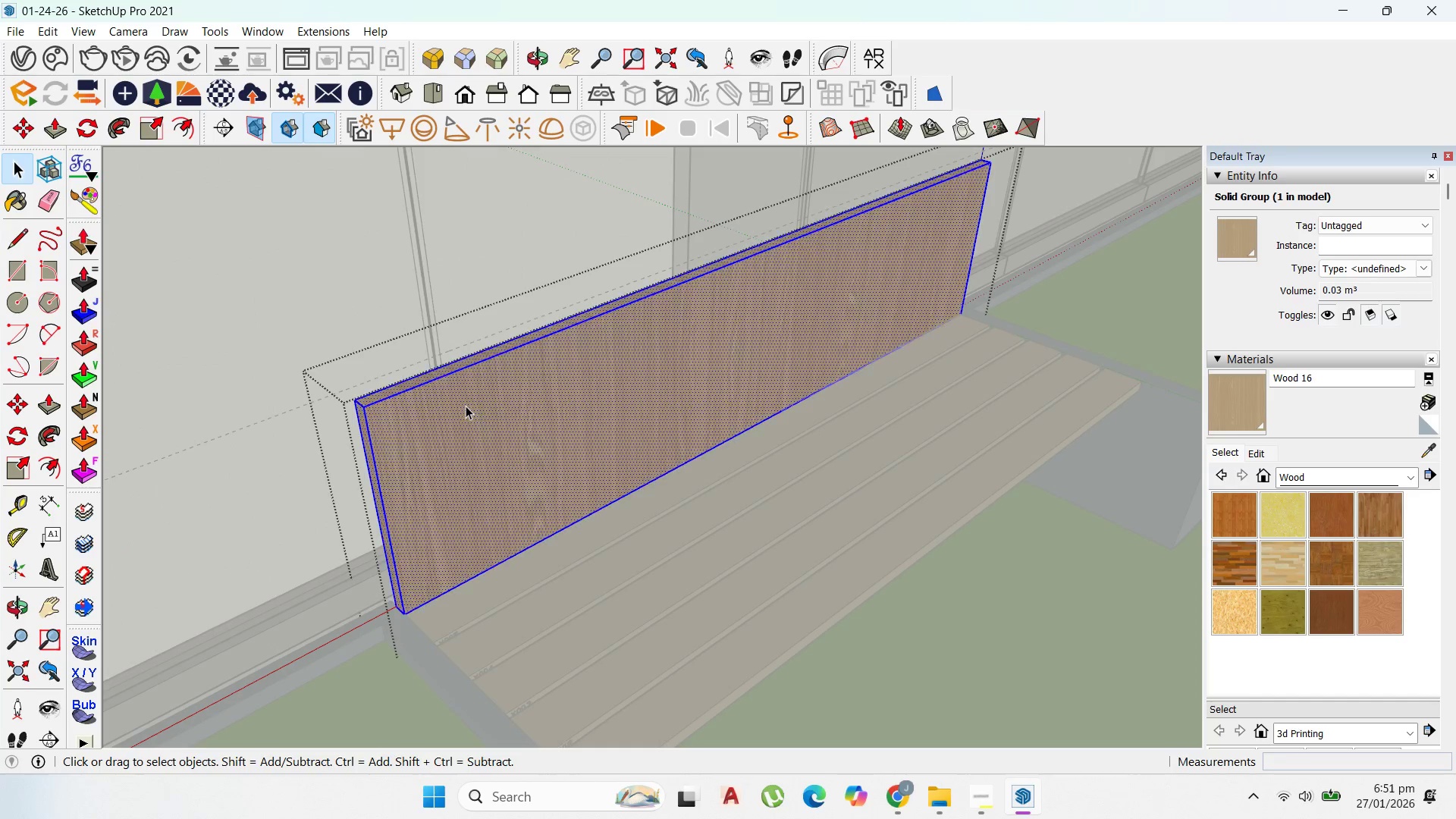 
triple_click([466, 406])
 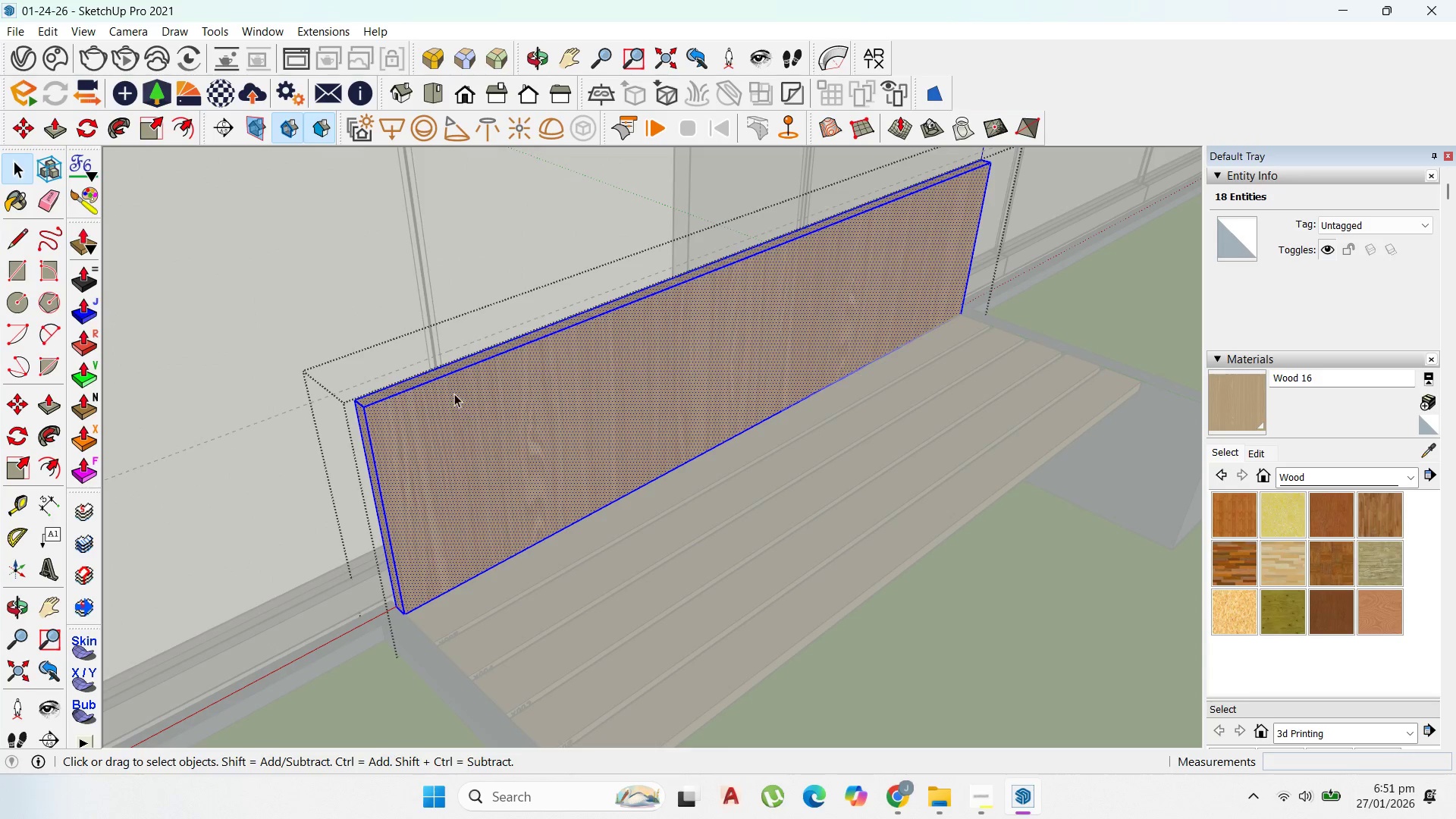 
key(P)
 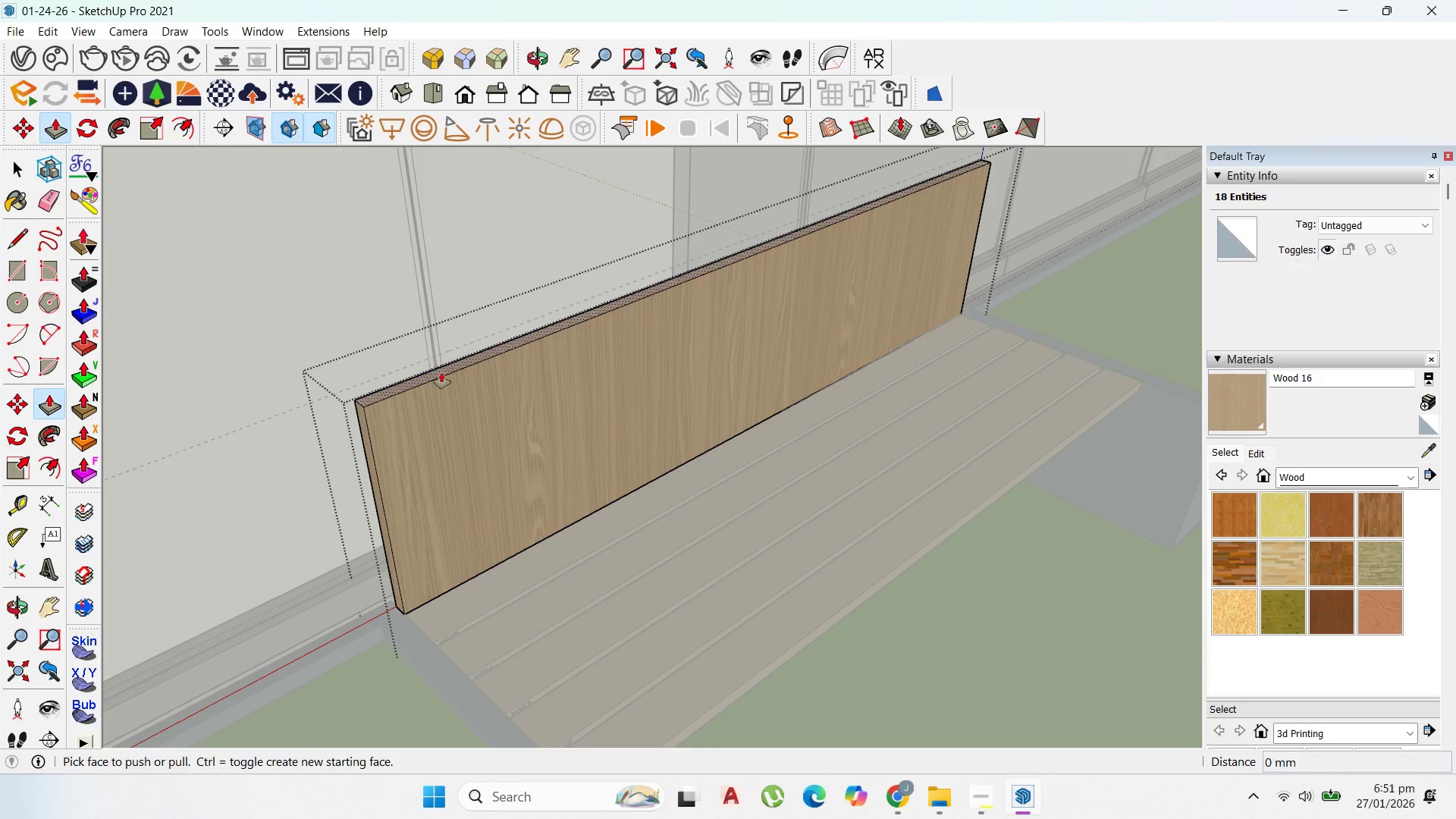 
left_click_drag(start_coordinate=[441, 372], to_coordinate=[413, 362])
 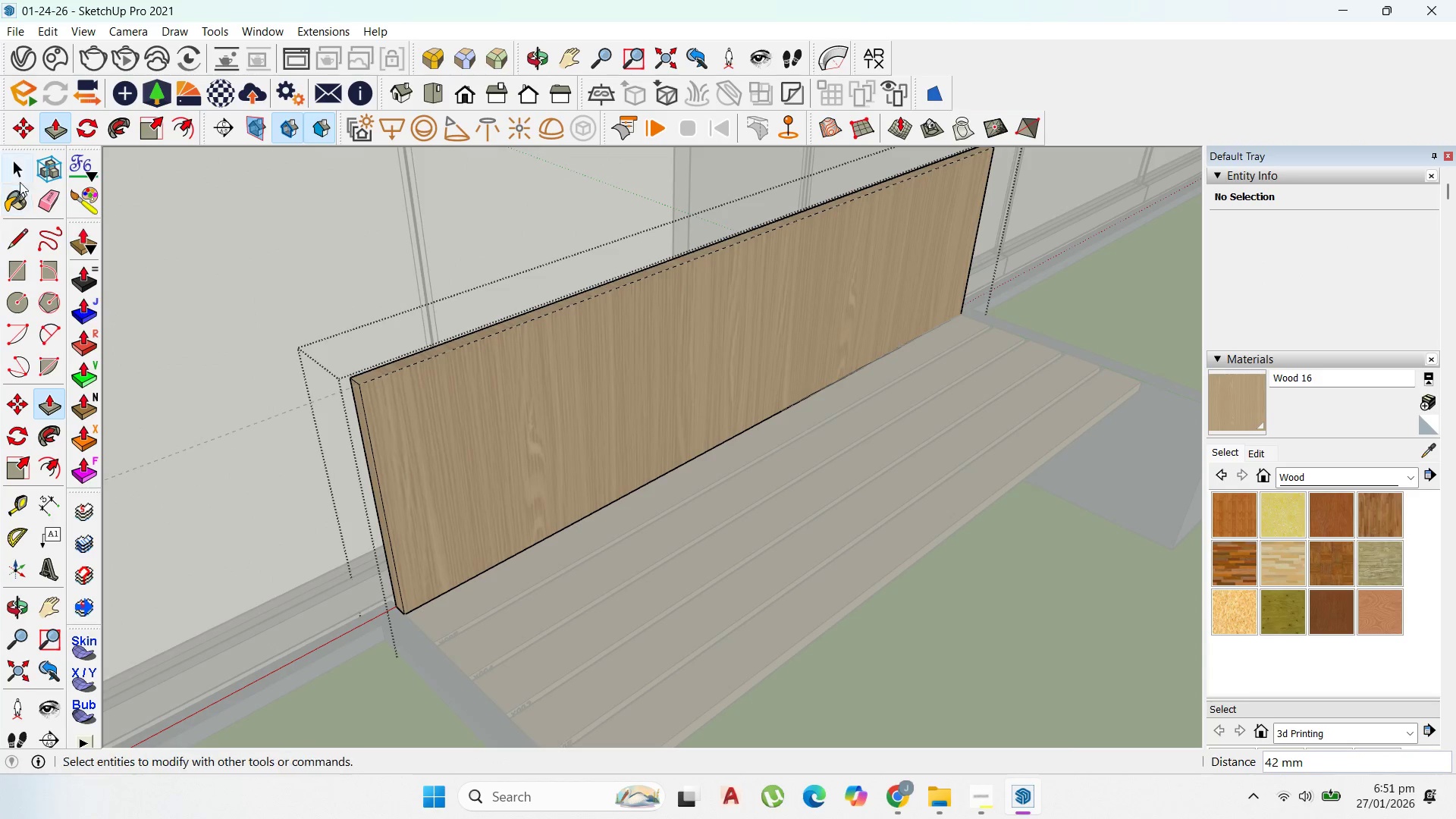 
key(Escape)
 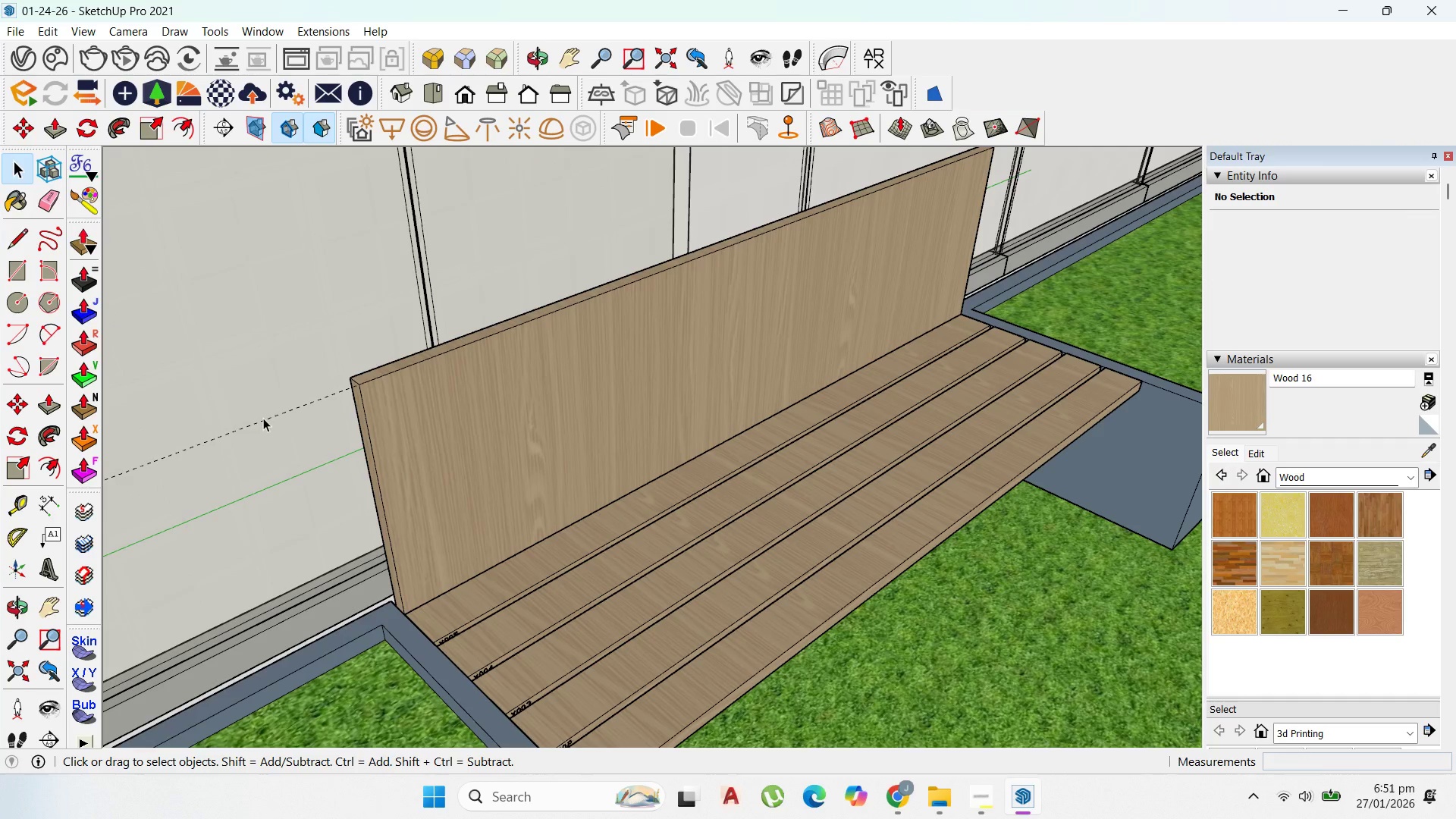 
left_click([264, 419])
 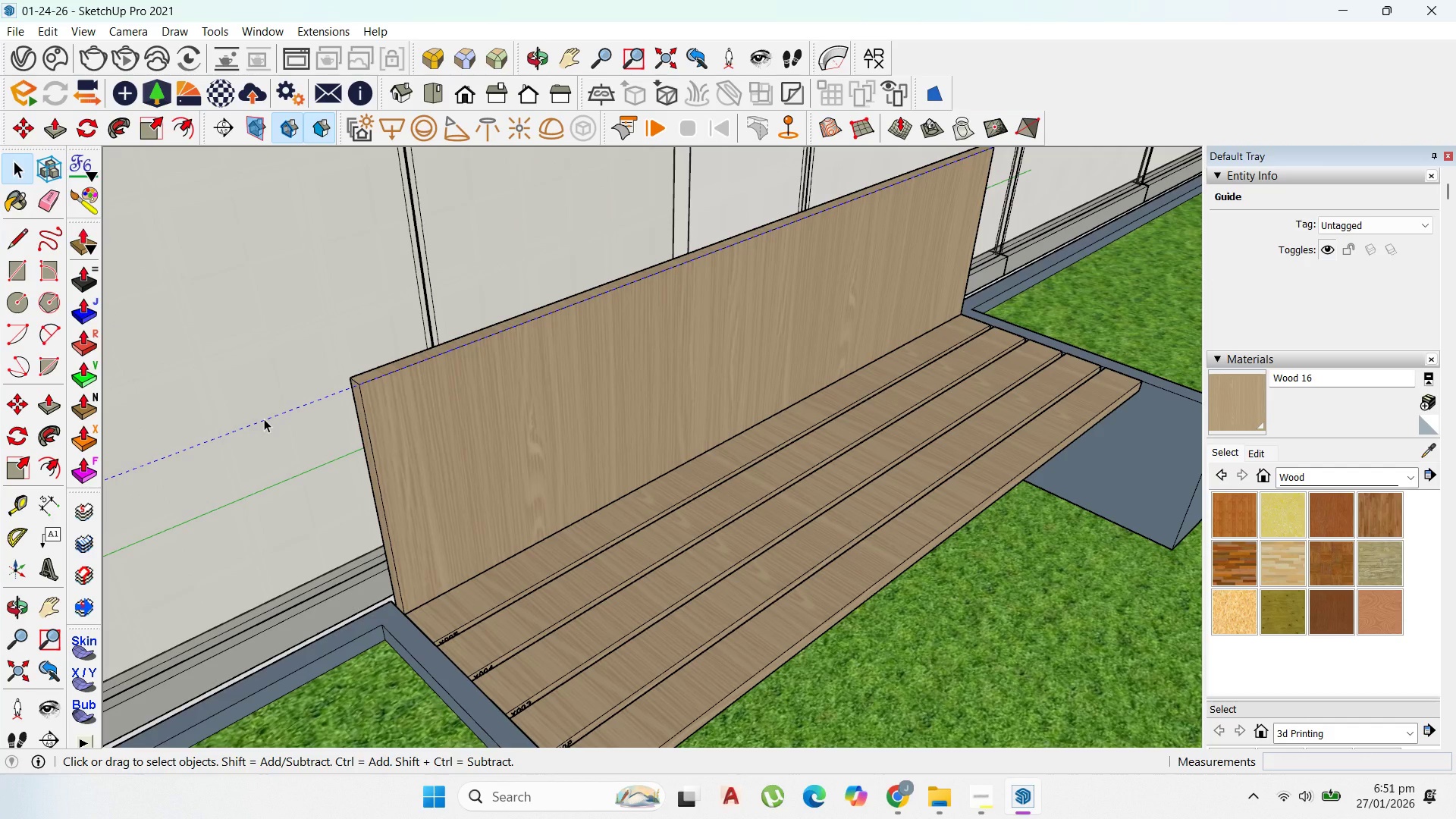 
key(Delete)
 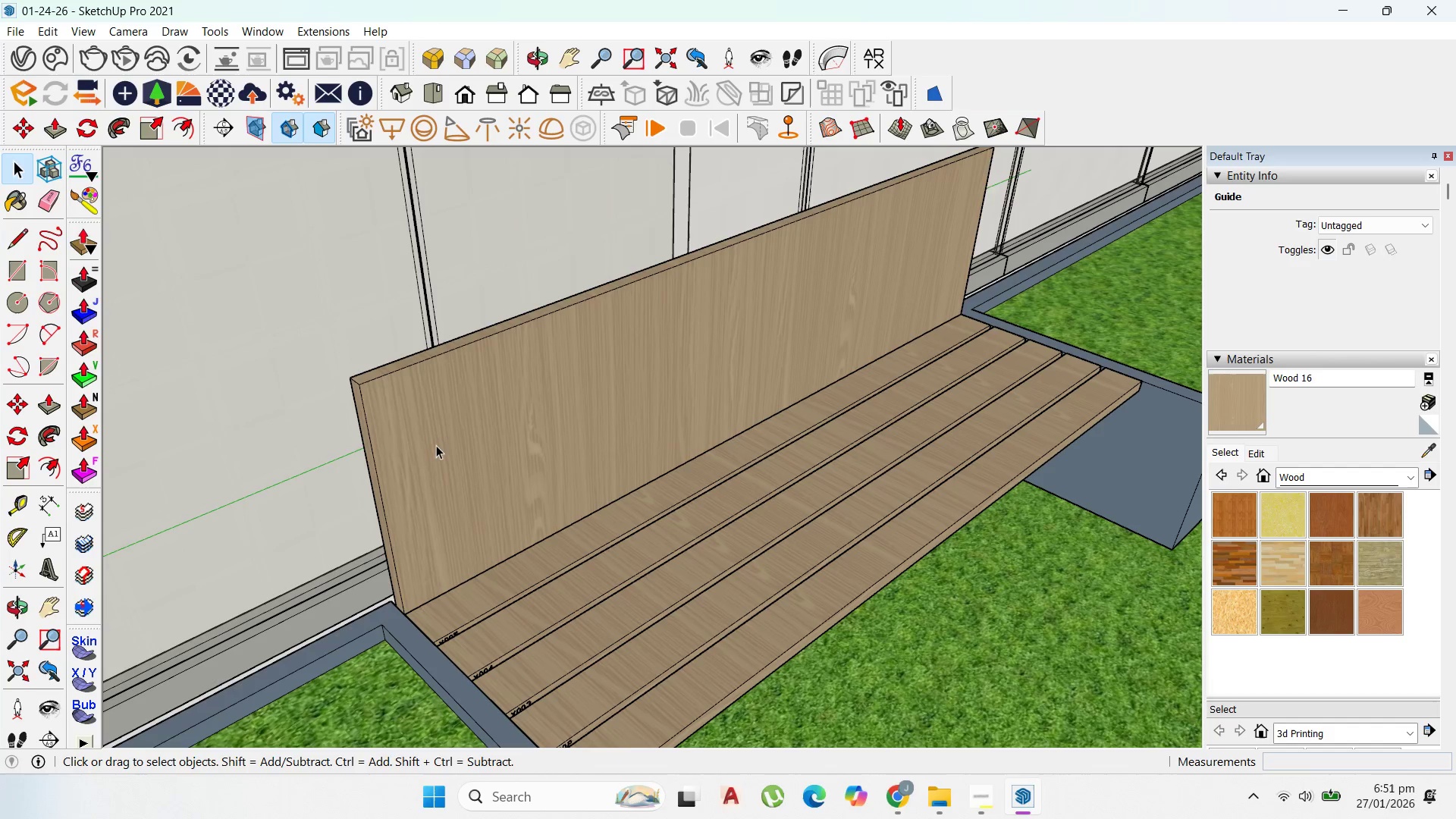 
left_click([436, 445])
 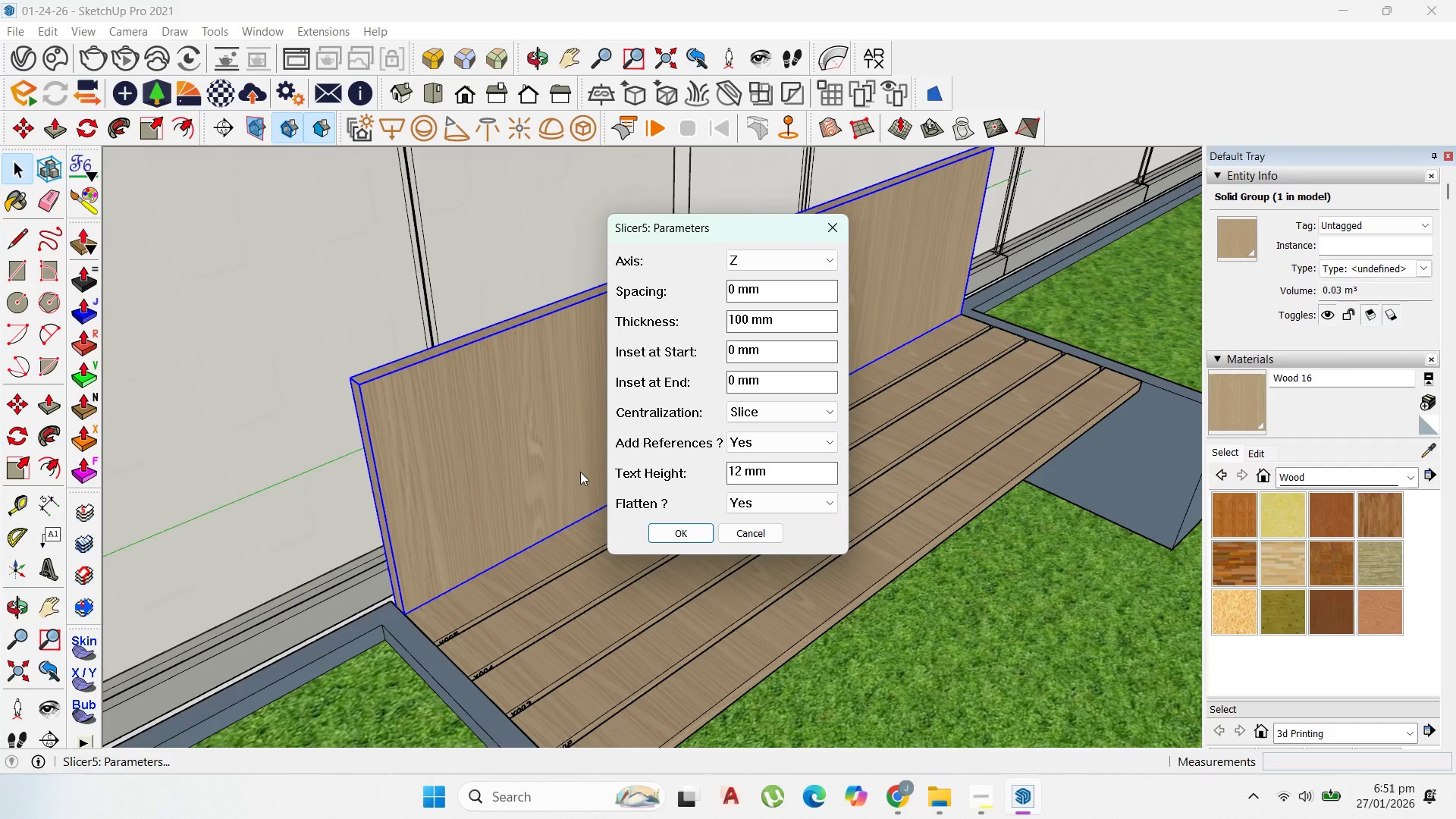 
left_click([689, 535])
 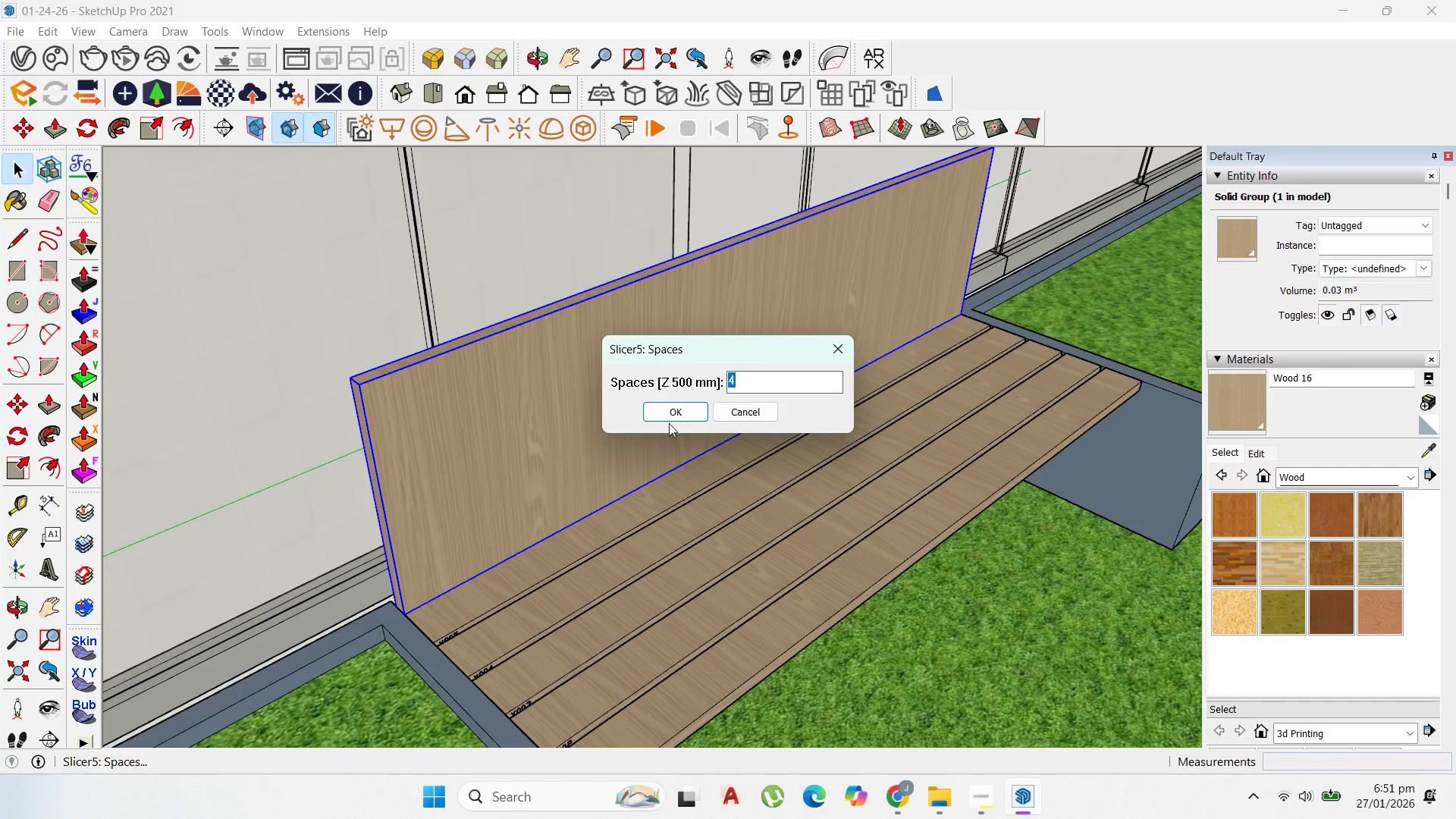 
left_click([686, 415])
 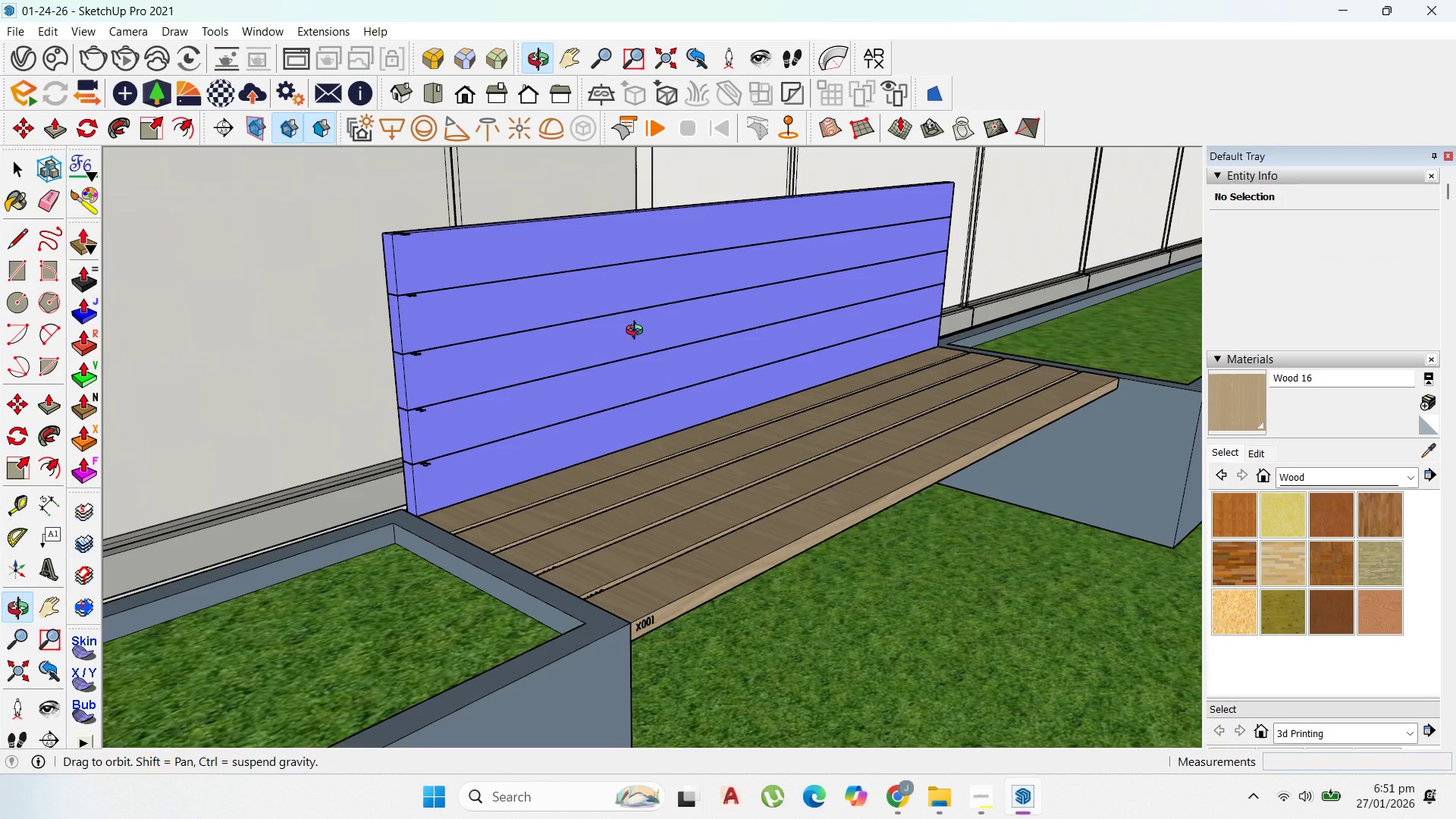 
key(Control+Z)
 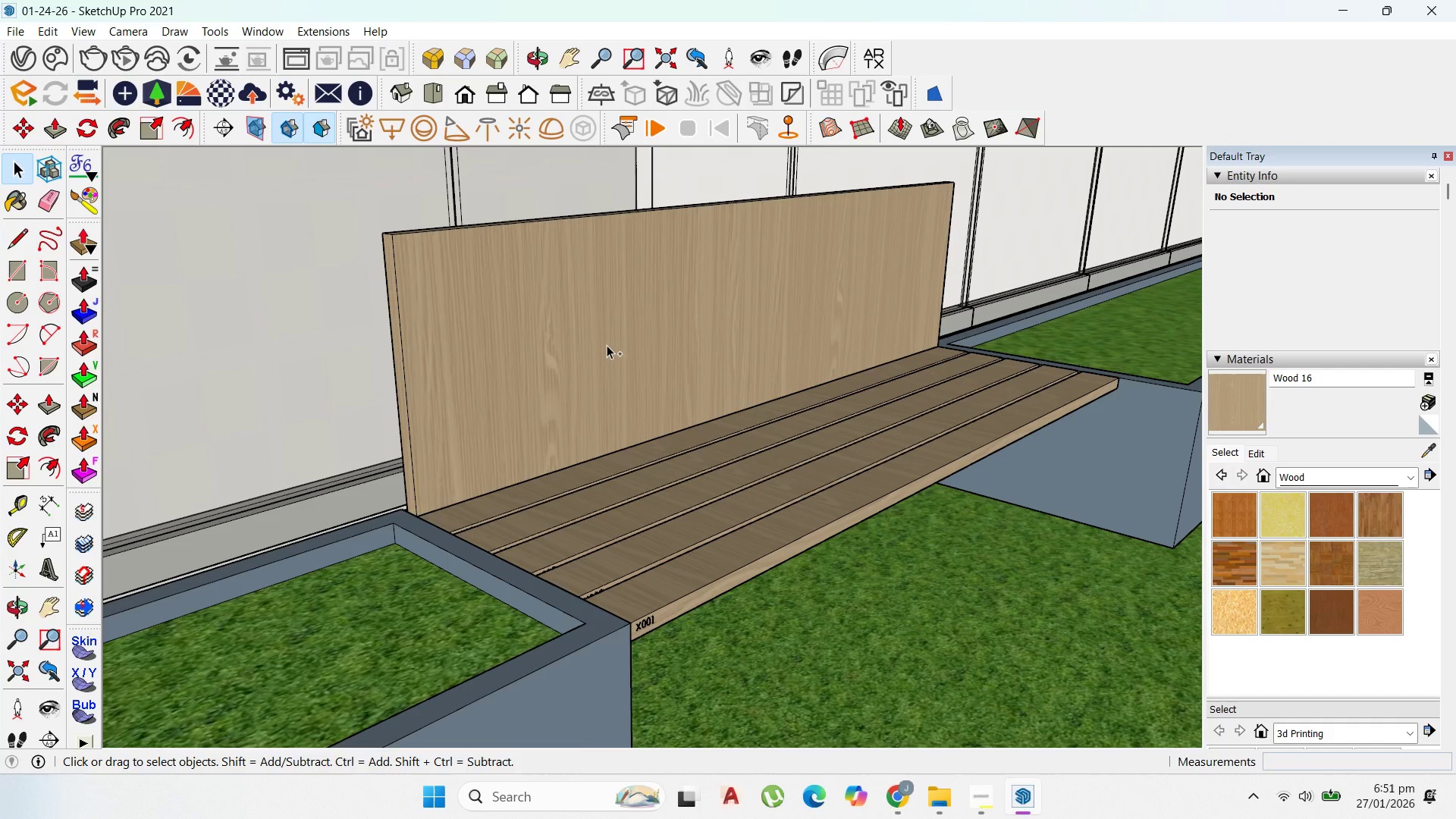 
left_click([607, 345])
 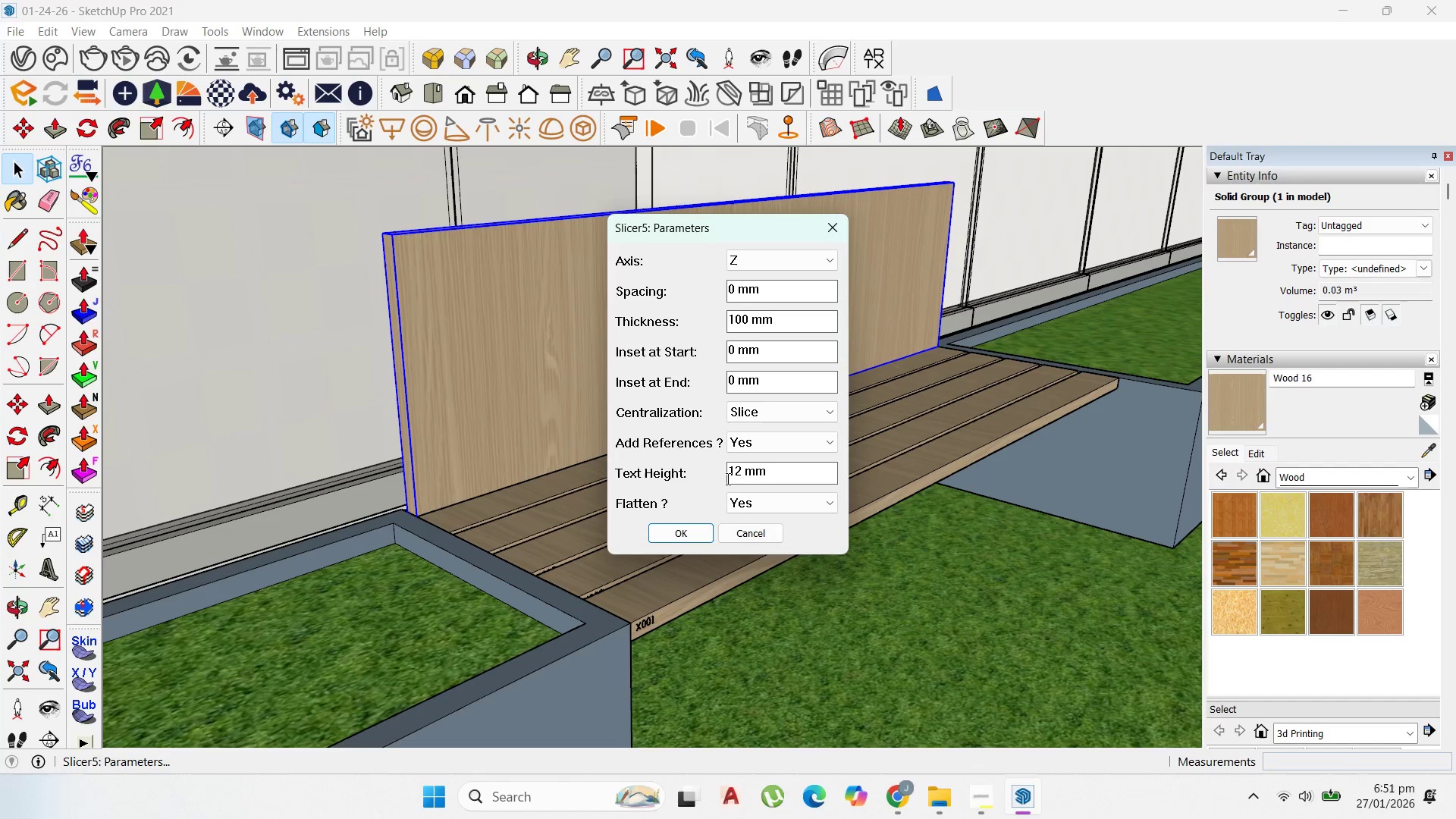 
left_click([710, 535])
 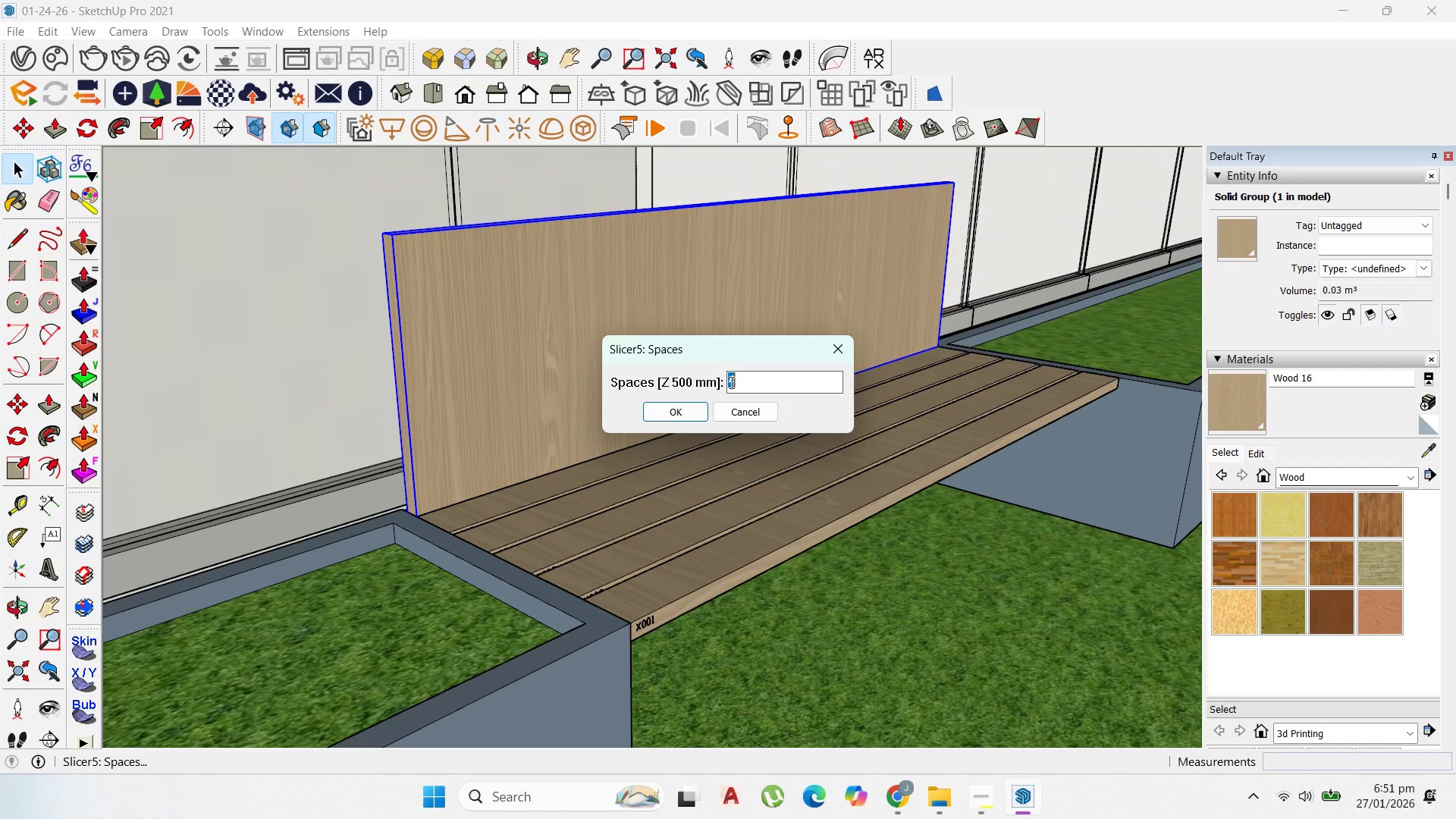 
key(3)
 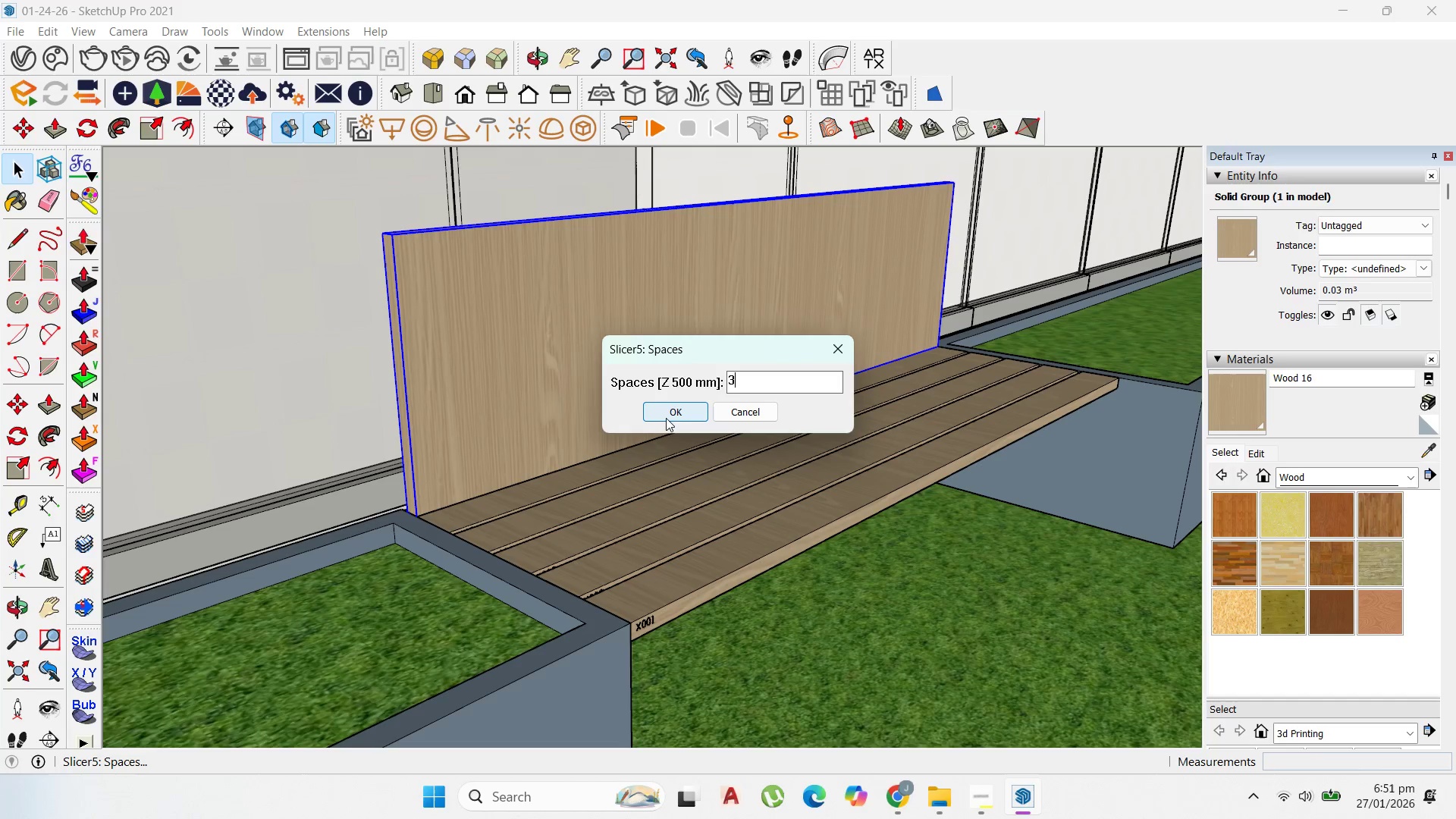 
left_click([666, 413])
 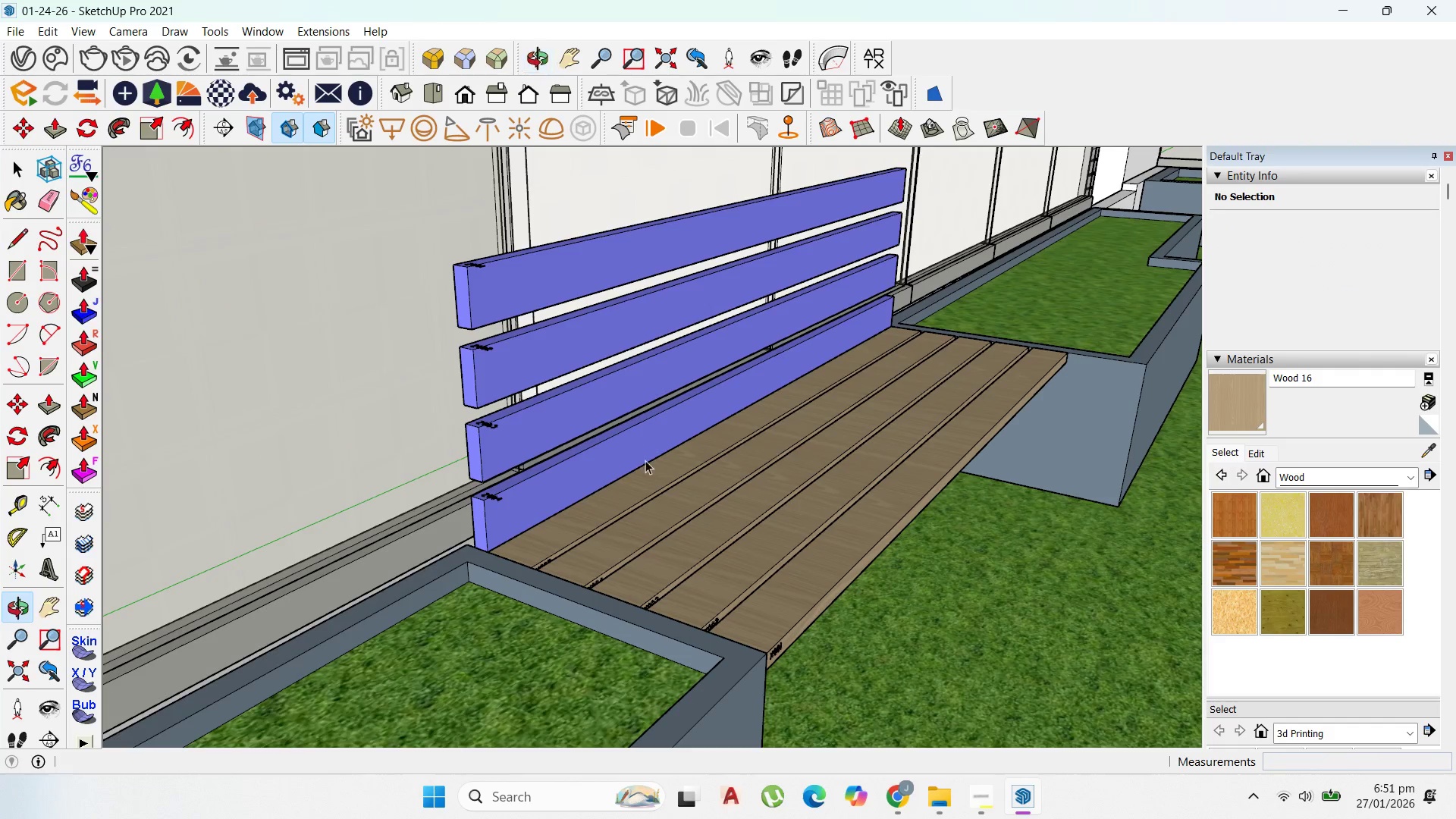 
scroll: coordinate [664, 459], scroll_direction: down, amount: 4.0
 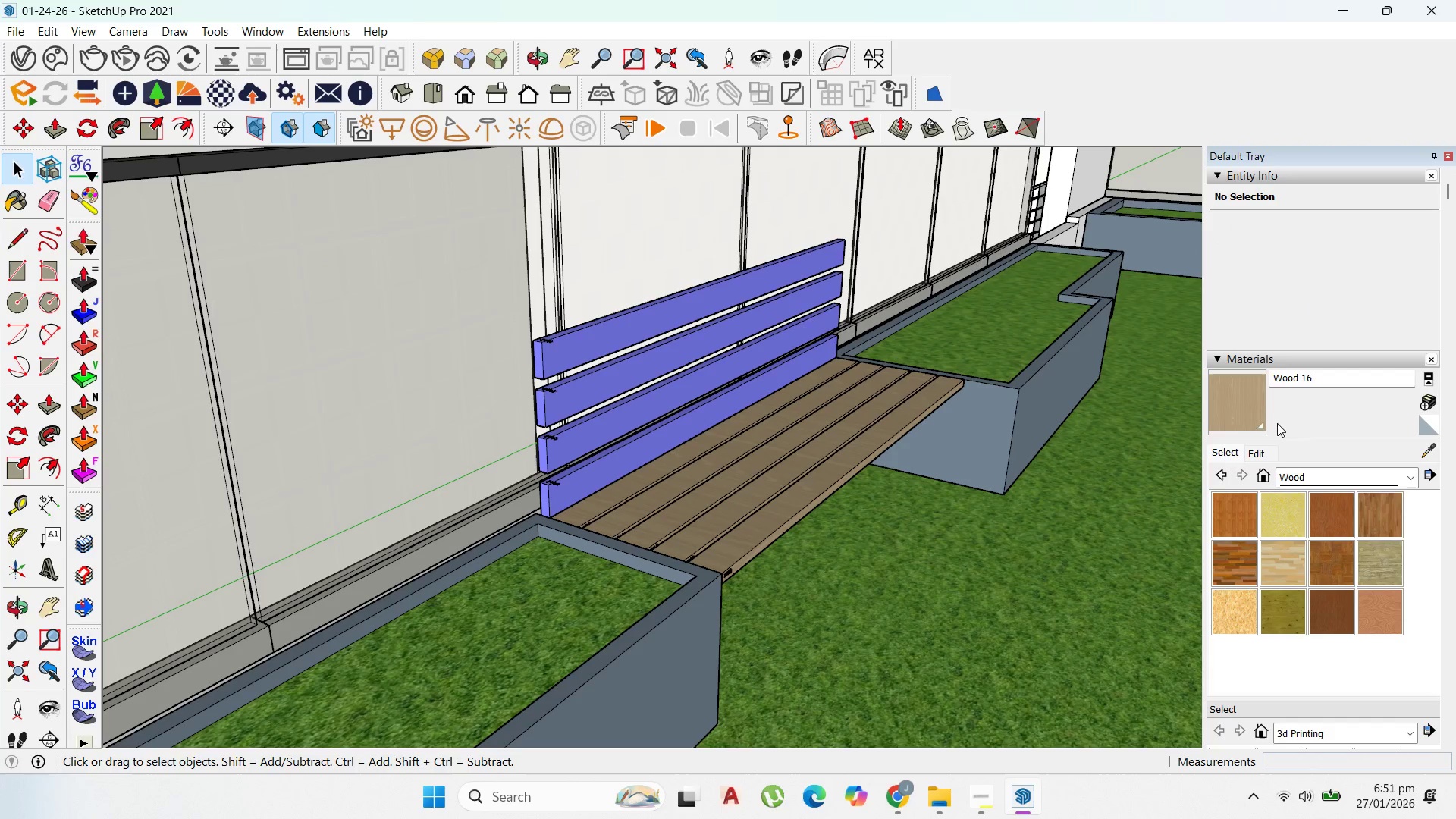 
left_click([1205, 408])
 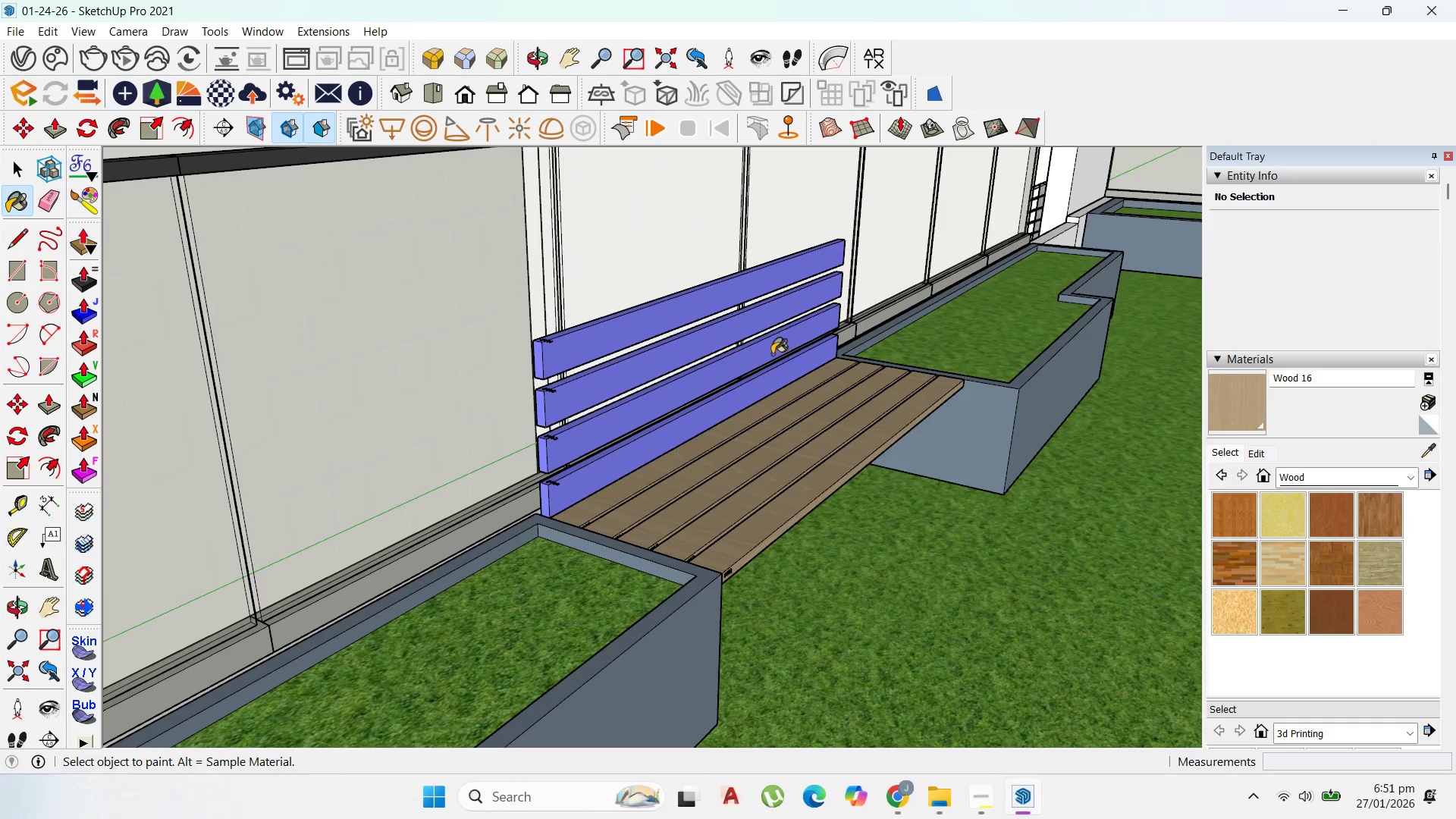 
left_click_drag(start_coordinate=[754, 346], to_coordinate=[754, 350])
 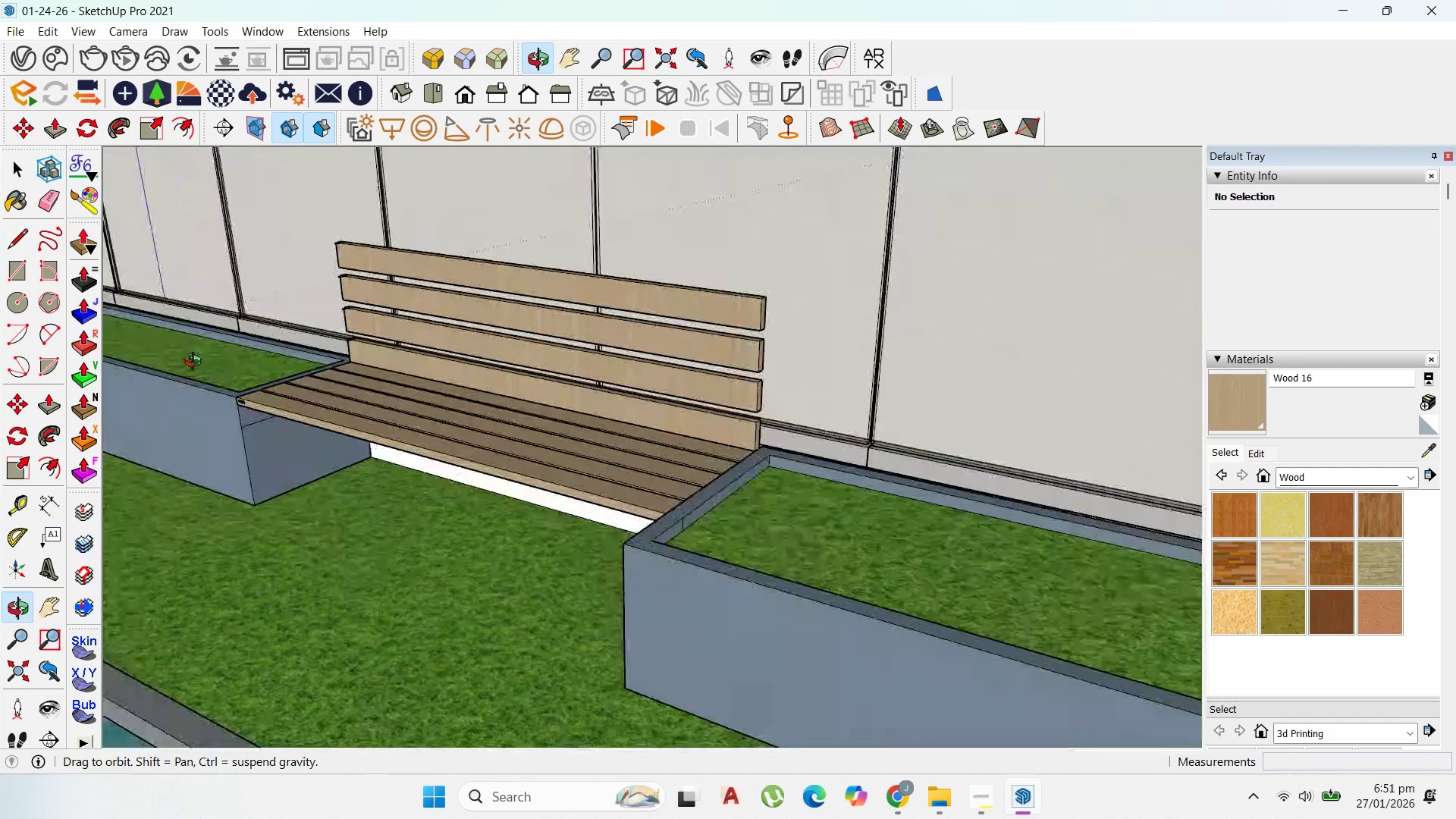 
key(Escape)
 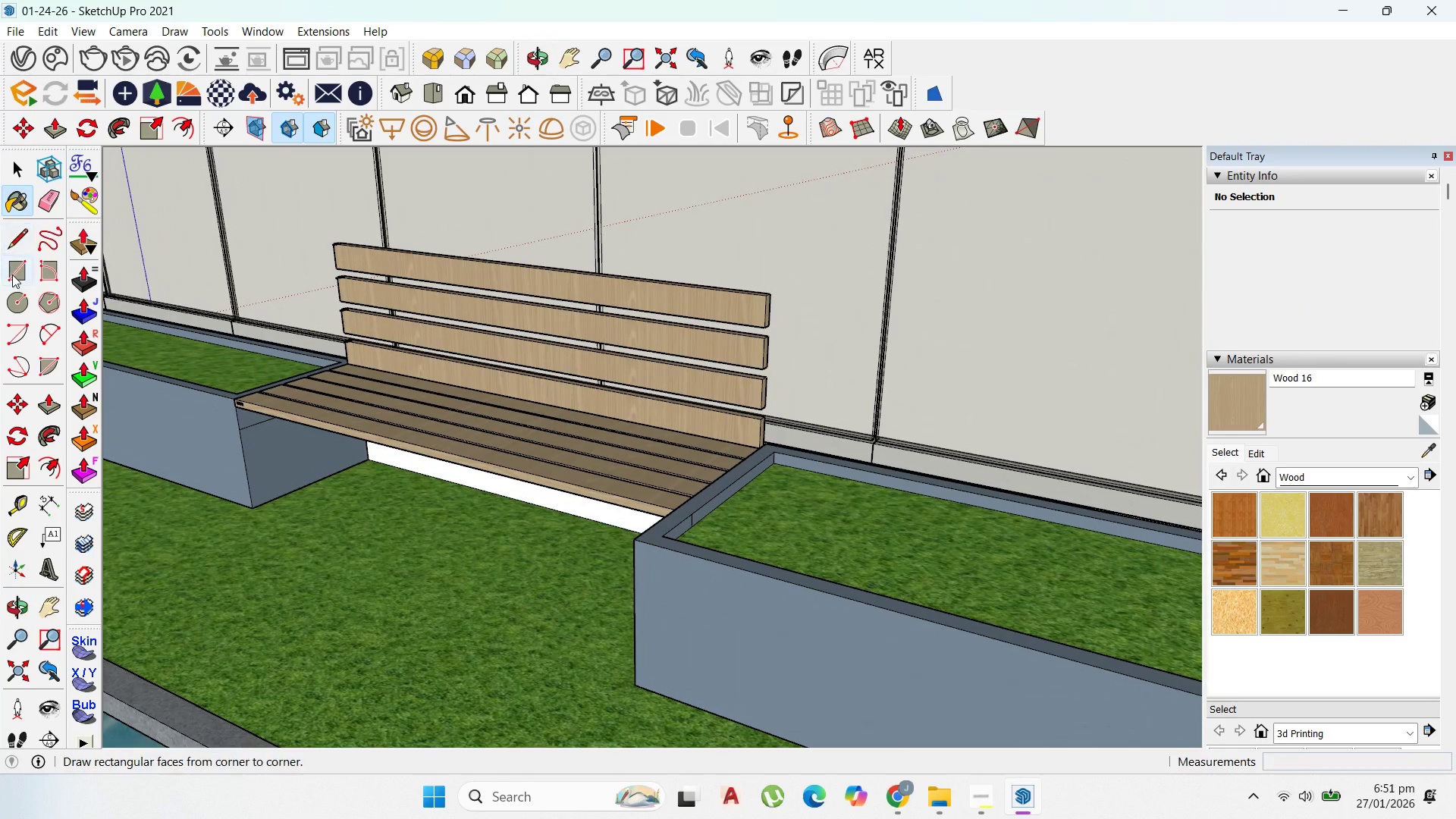 
left_click([12, 275])
 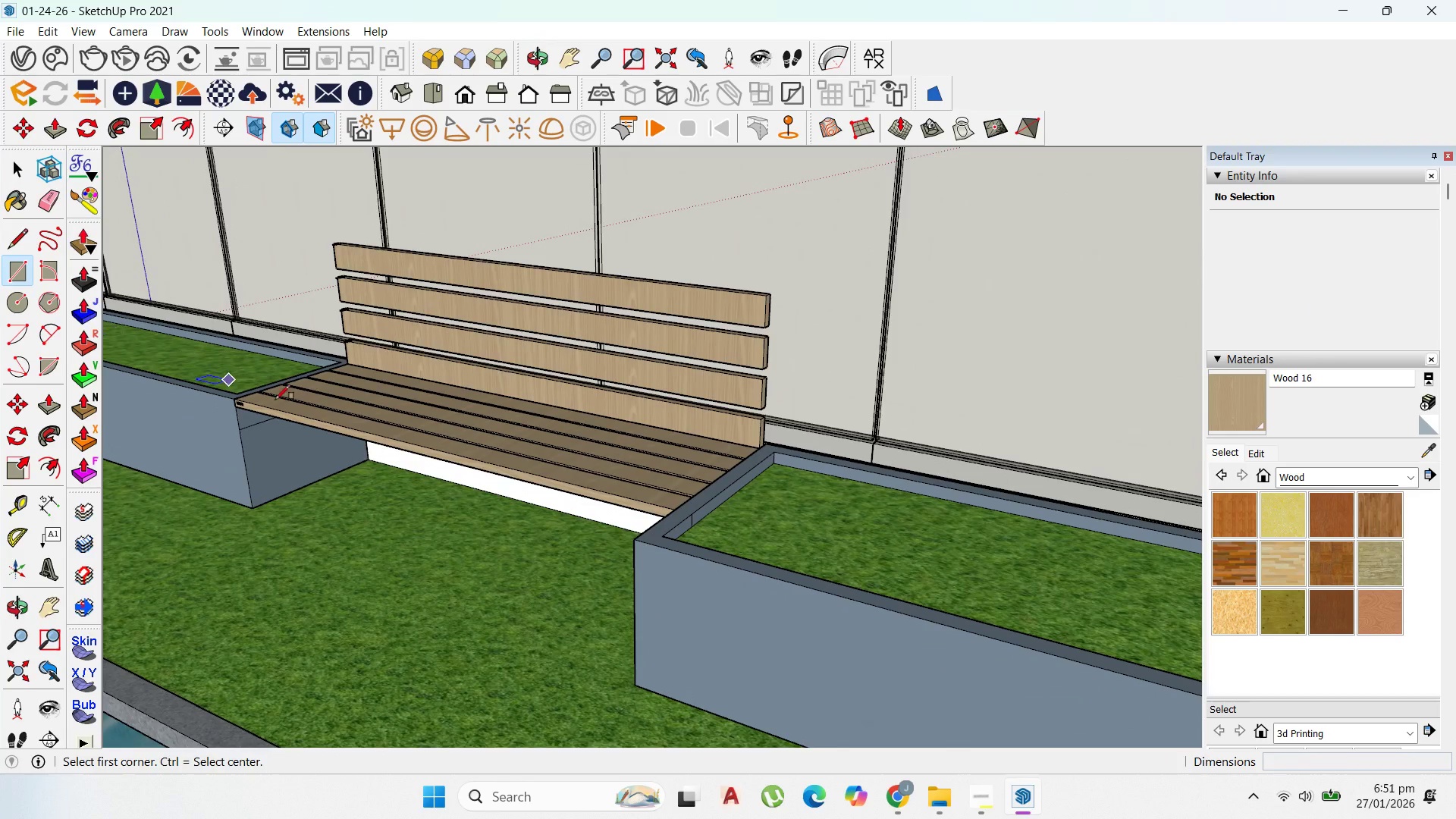 
scroll: coordinate [303, 433], scroll_direction: up, amount: 6.0
 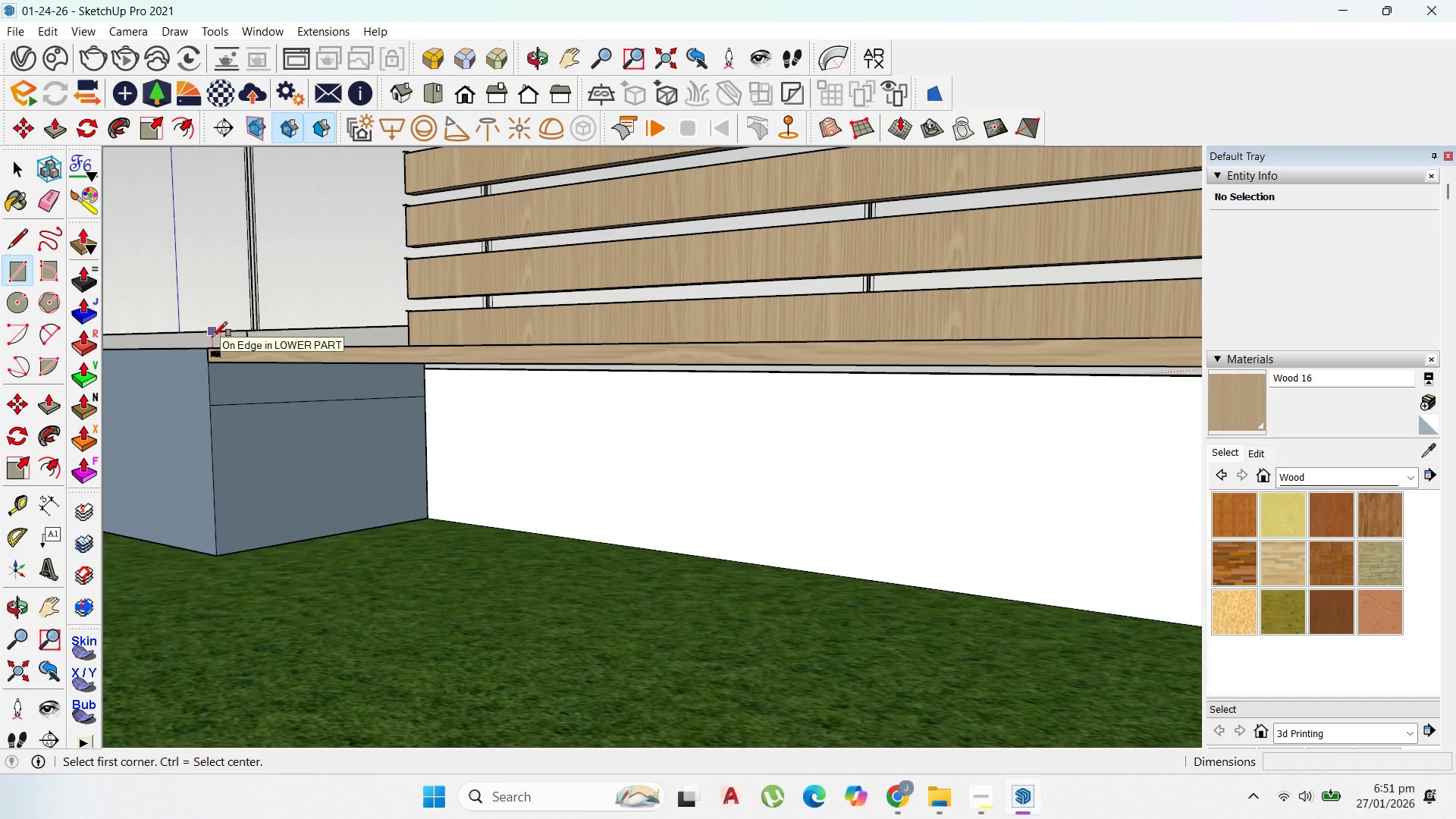 
wait(8.9)
 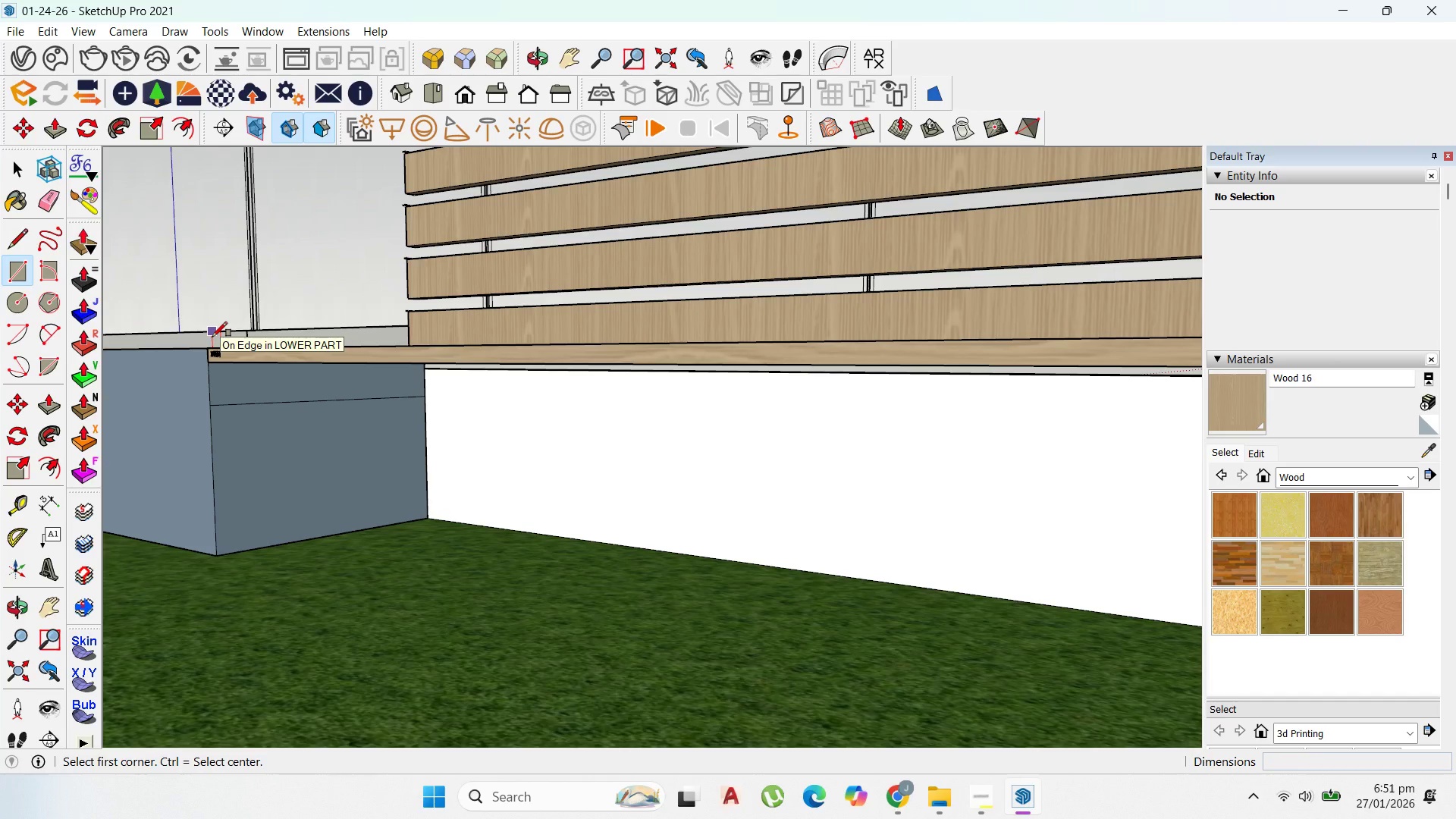 
scroll: coordinate [444, 397], scroll_direction: up, amount: 10.0
 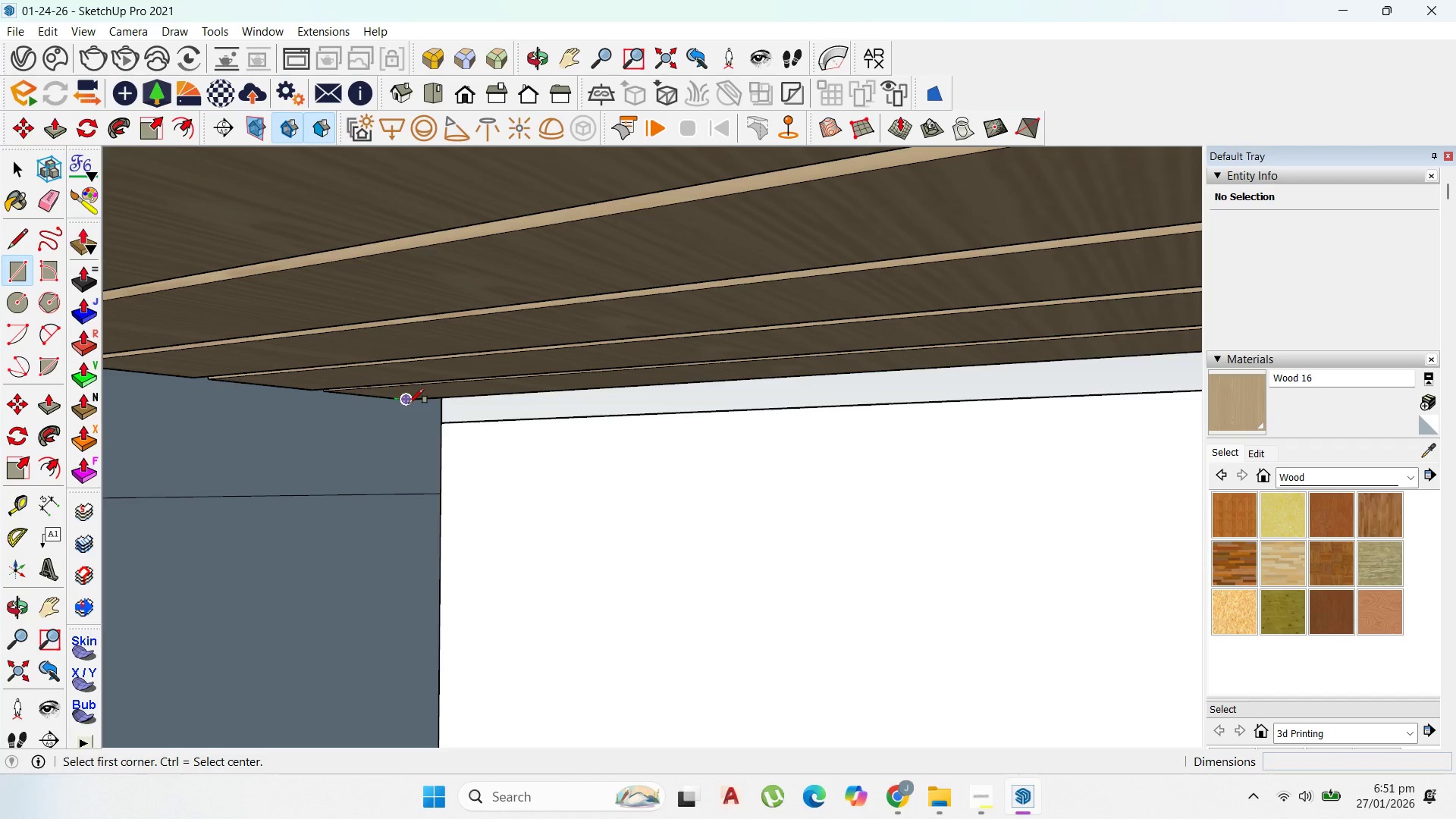 
left_click([407, 403])
 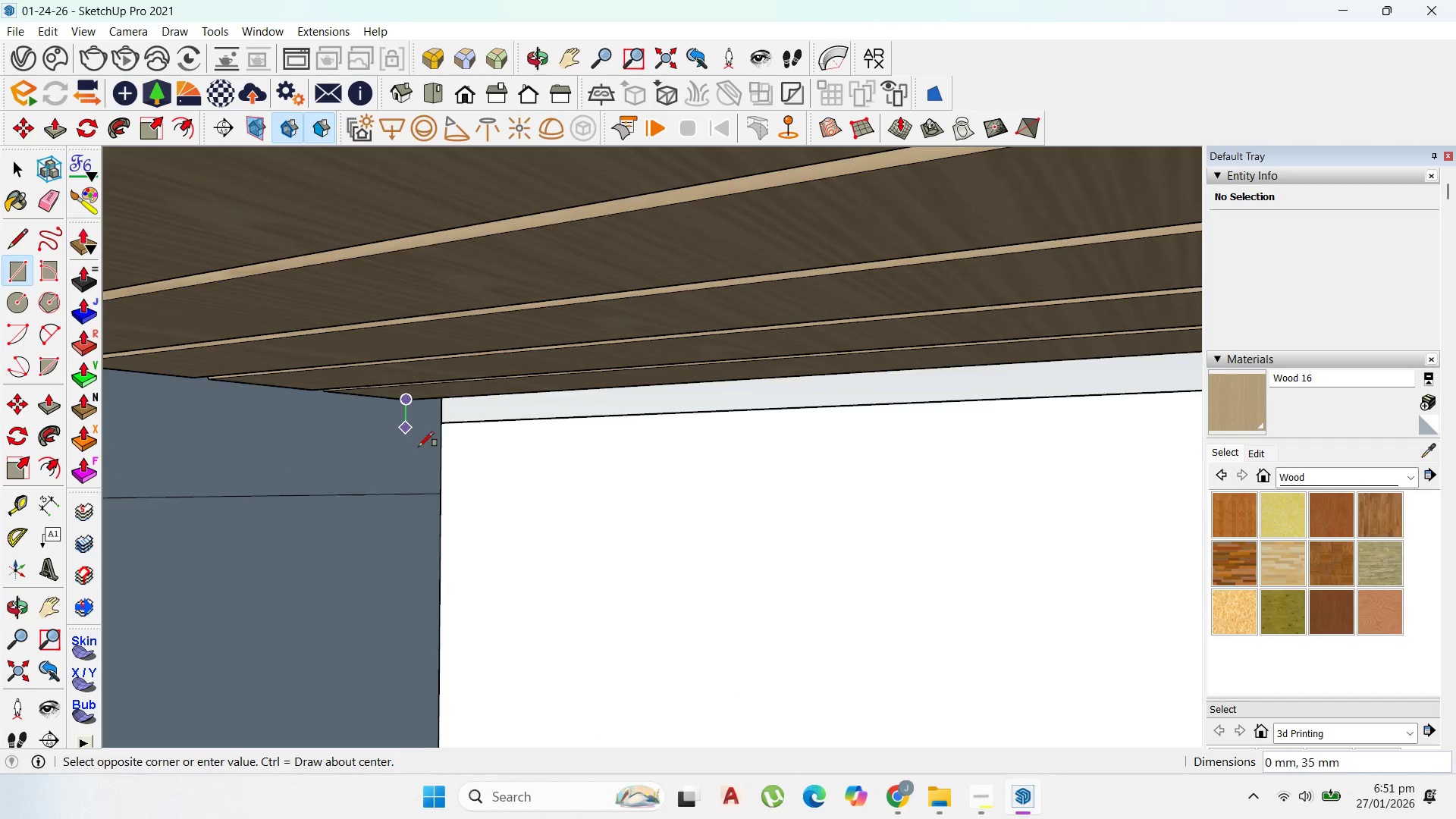 
scroll: coordinate [580, 623], scroll_direction: down, amount: 19.0
 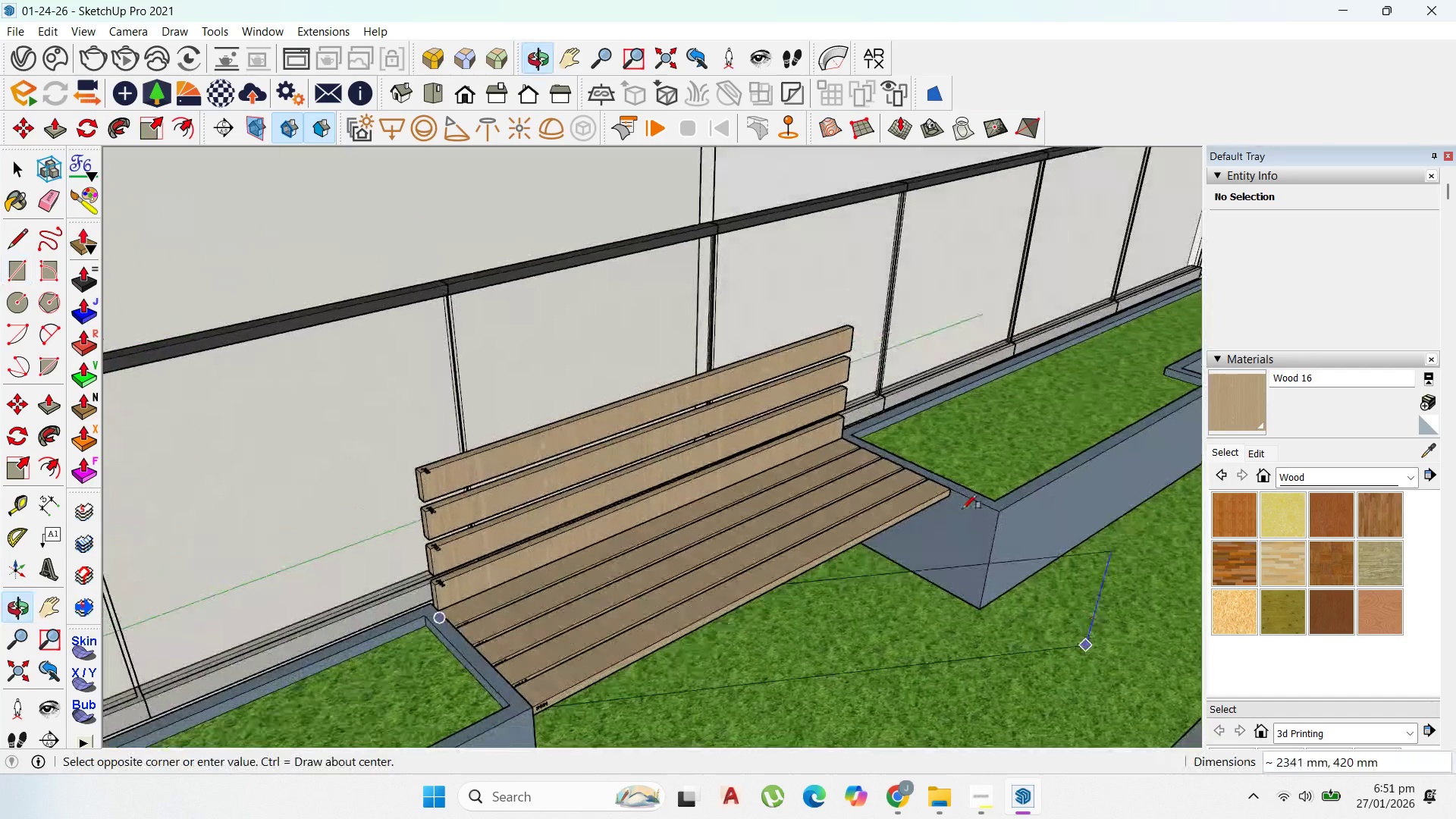 
scroll: coordinate [960, 494], scroll_direction: up, amount: 8.0
 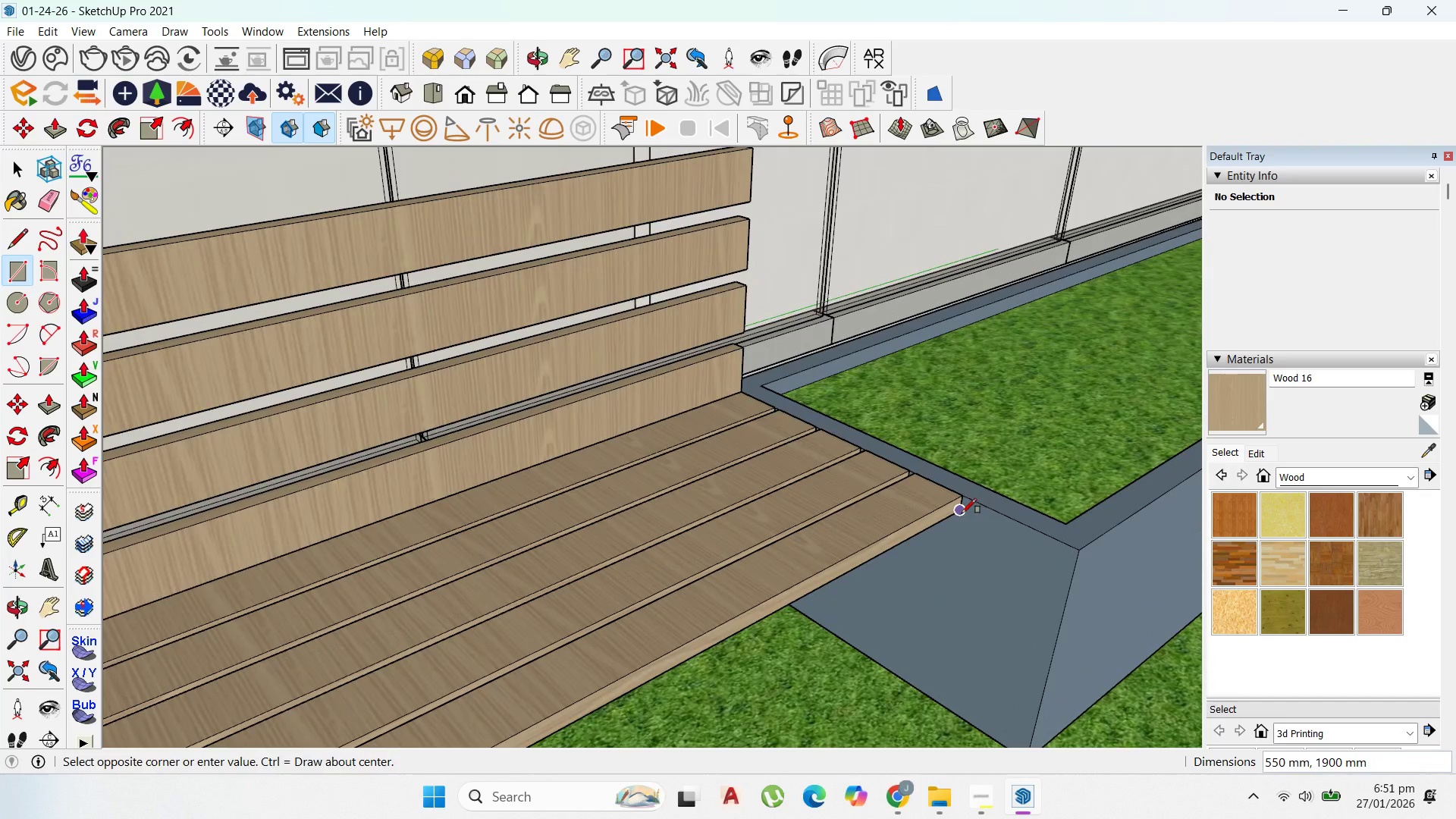 
left_click([962, 513])
 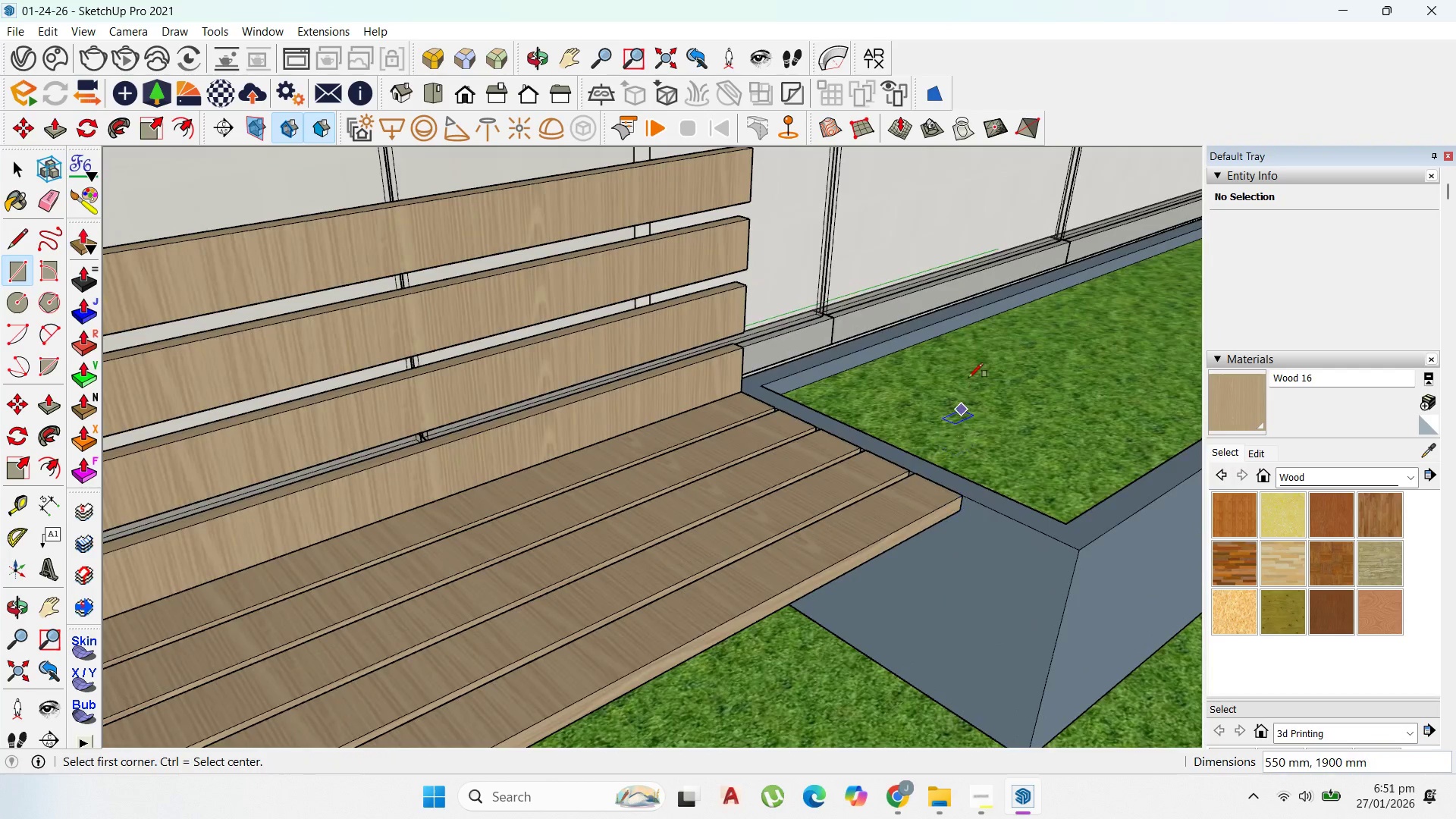 
scroll: coordinate [812, 511], scroll_direction: up, amount: 1.0
 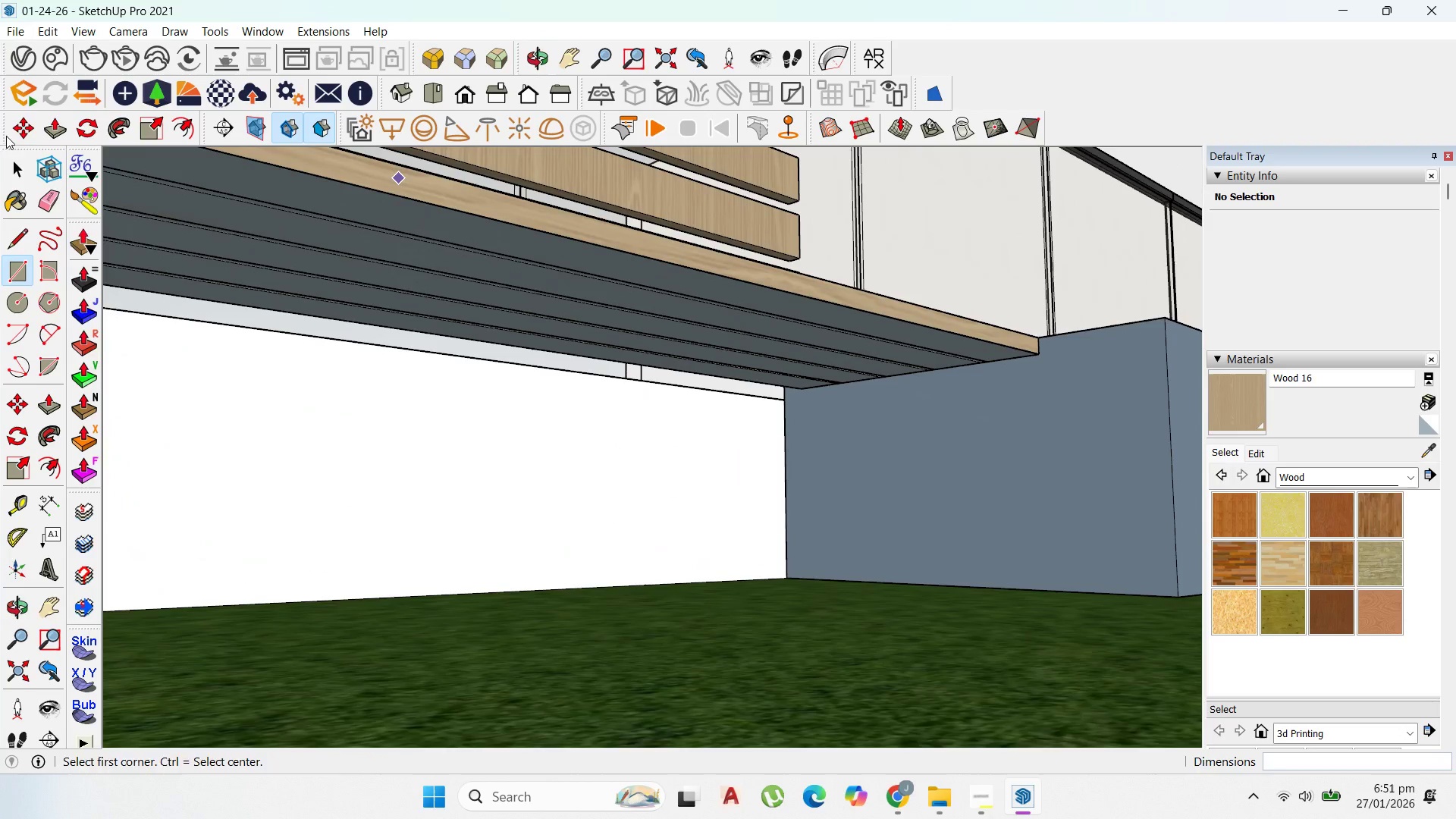 
left_click([18, 167])
 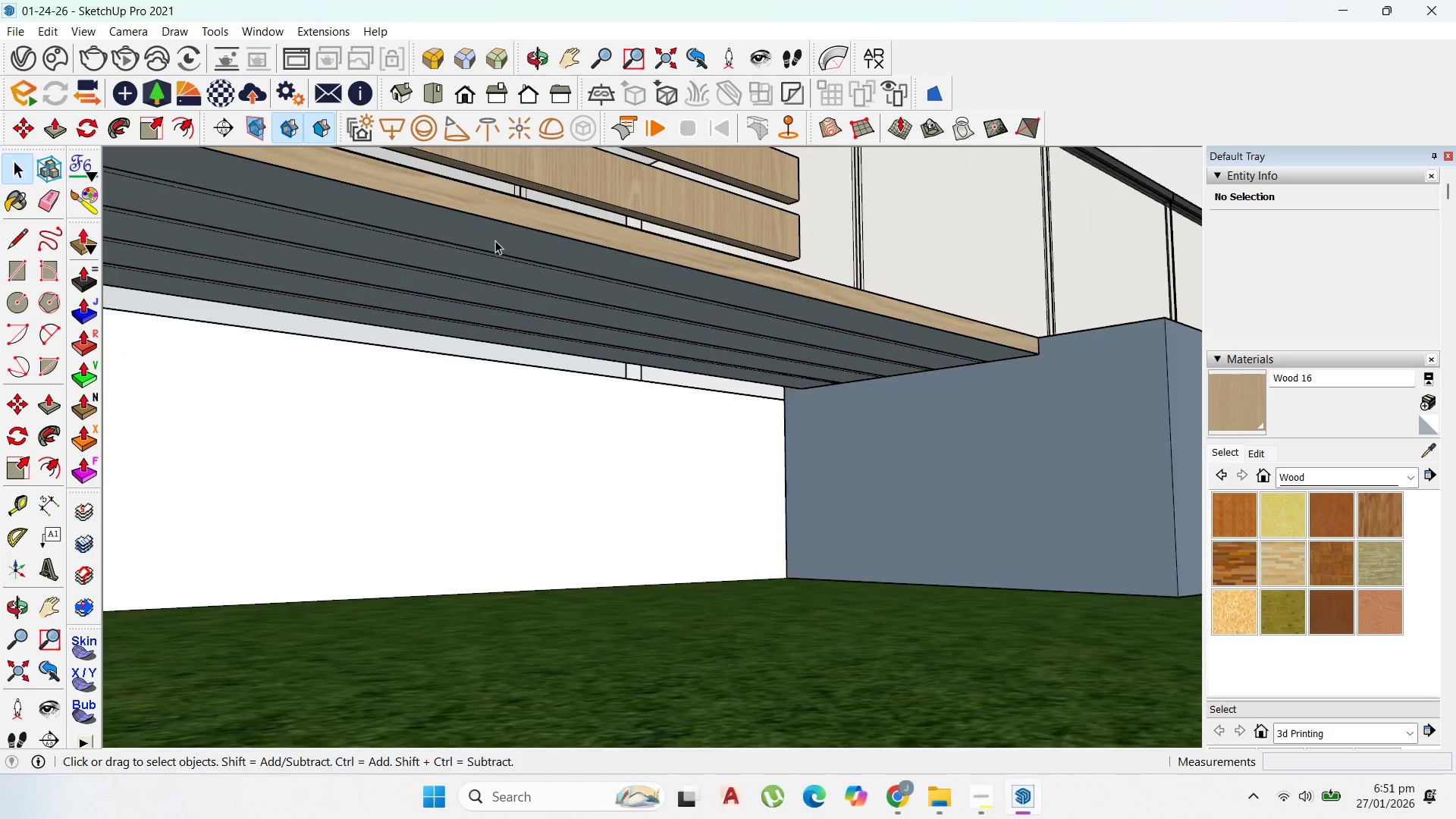 
scroll: coordinate [529, 330], scroll_direction: up, amount: 15.0
 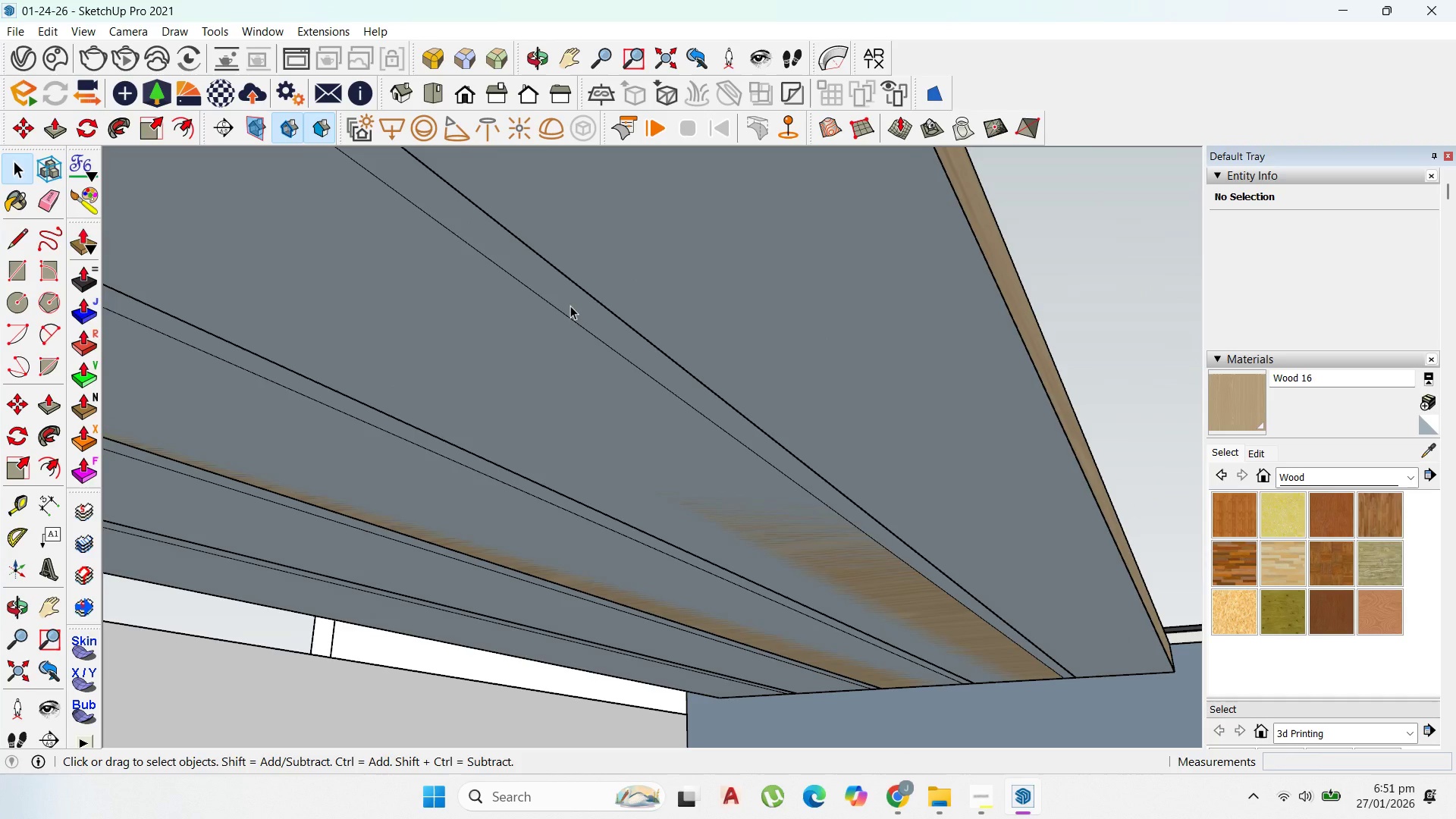 
double_click([570, 306])
 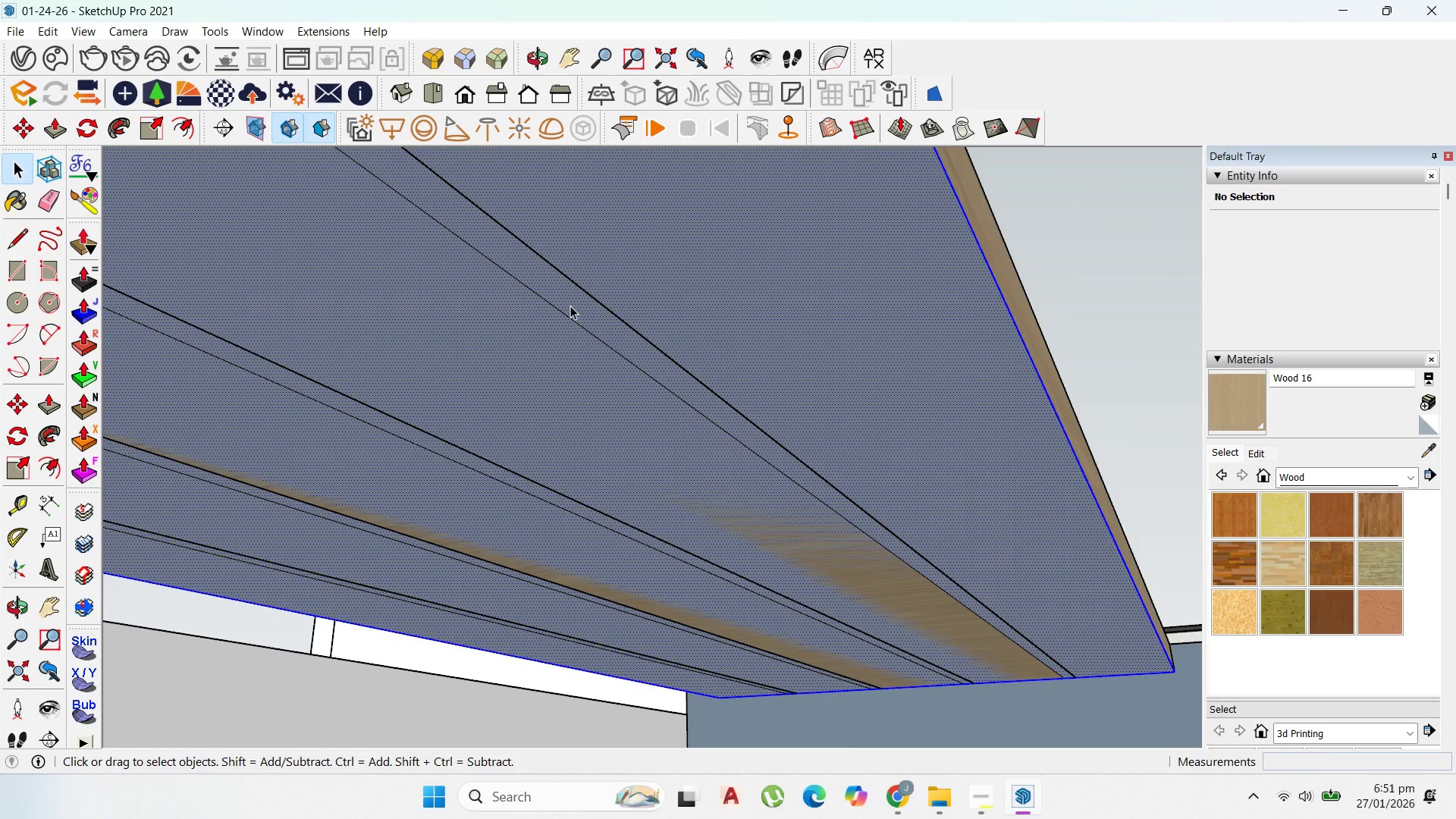 
triple_click([570, 306])
 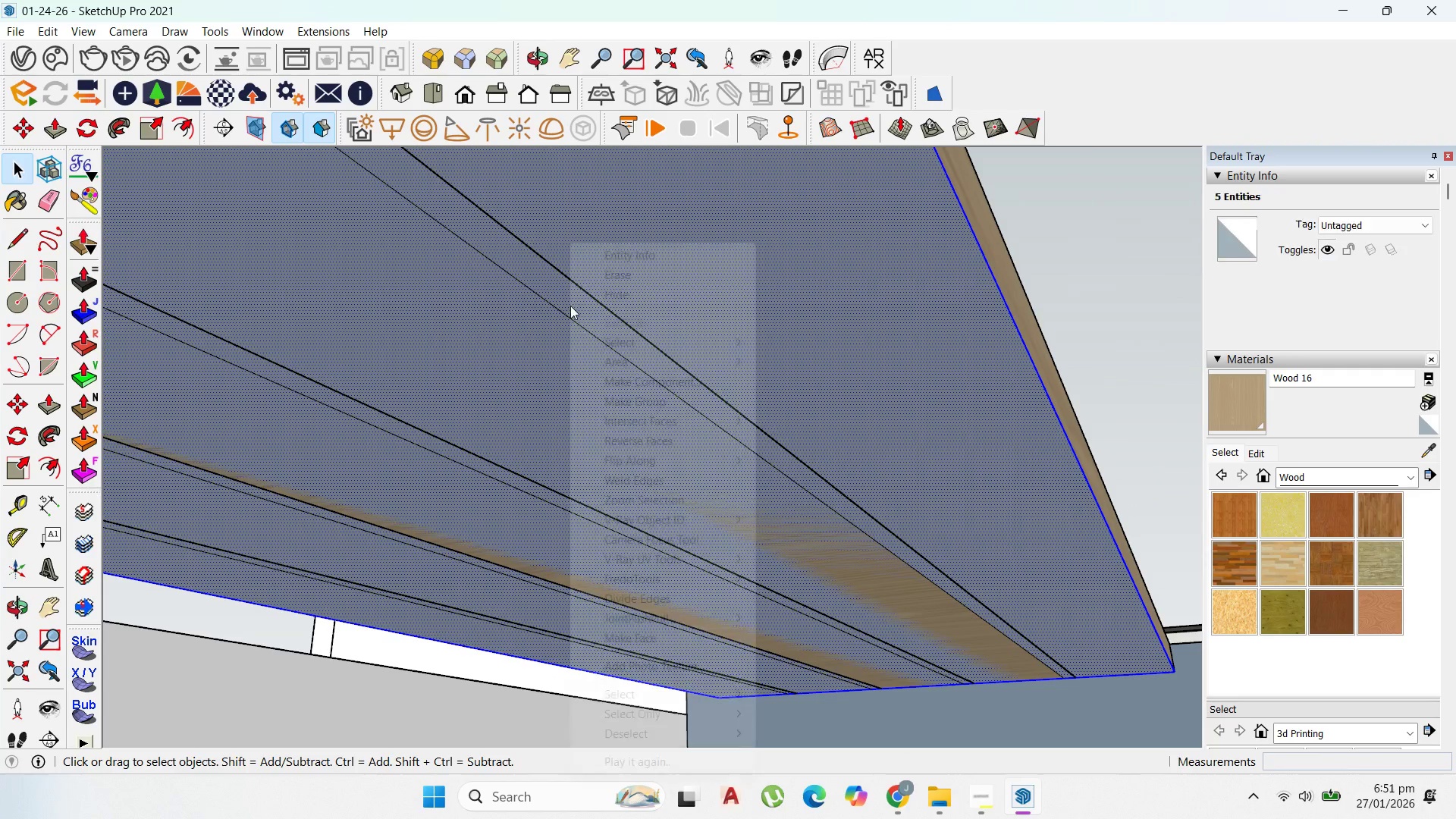 
right_click([570, 306])
 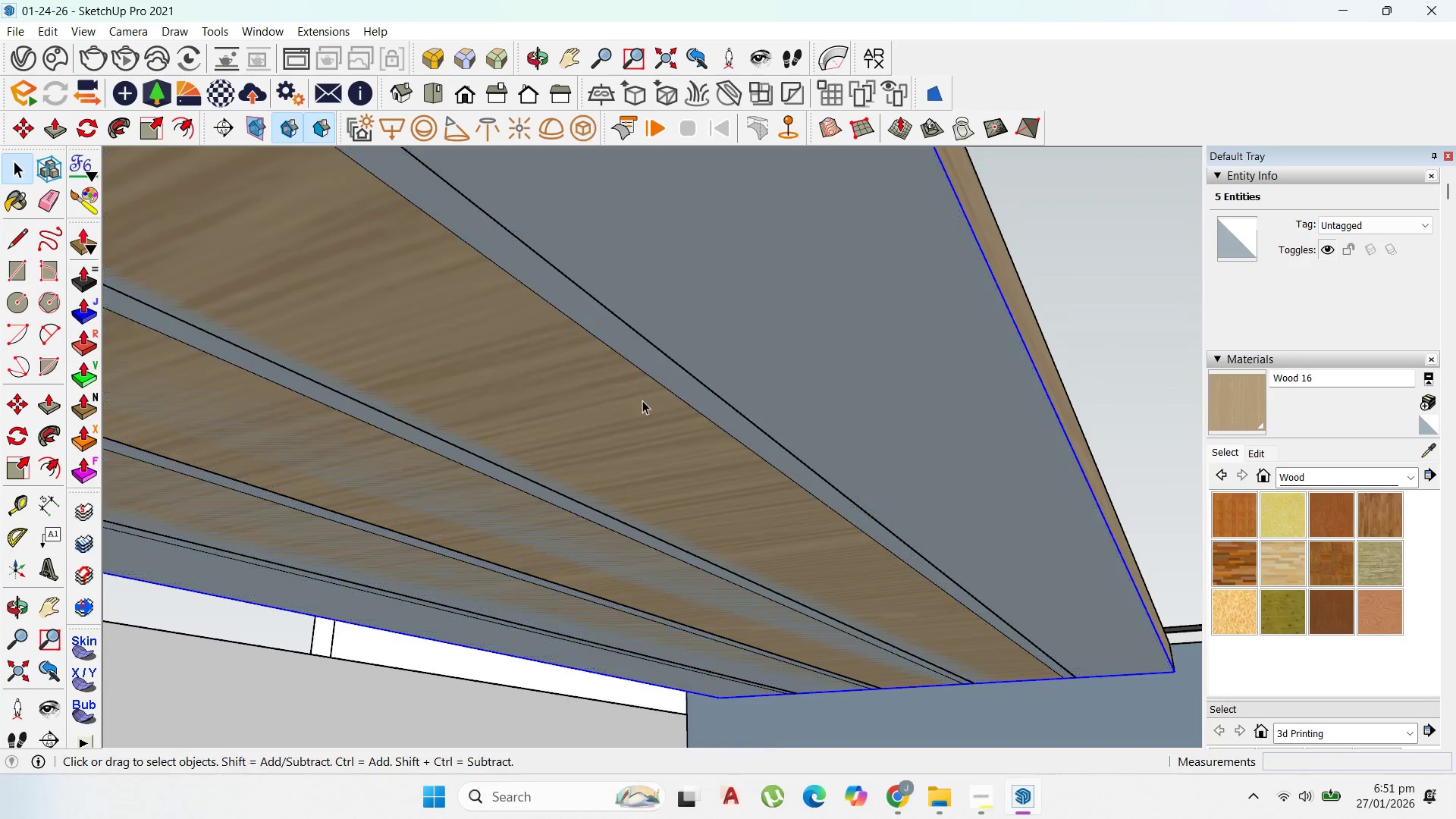 
double_click([746, 334])
 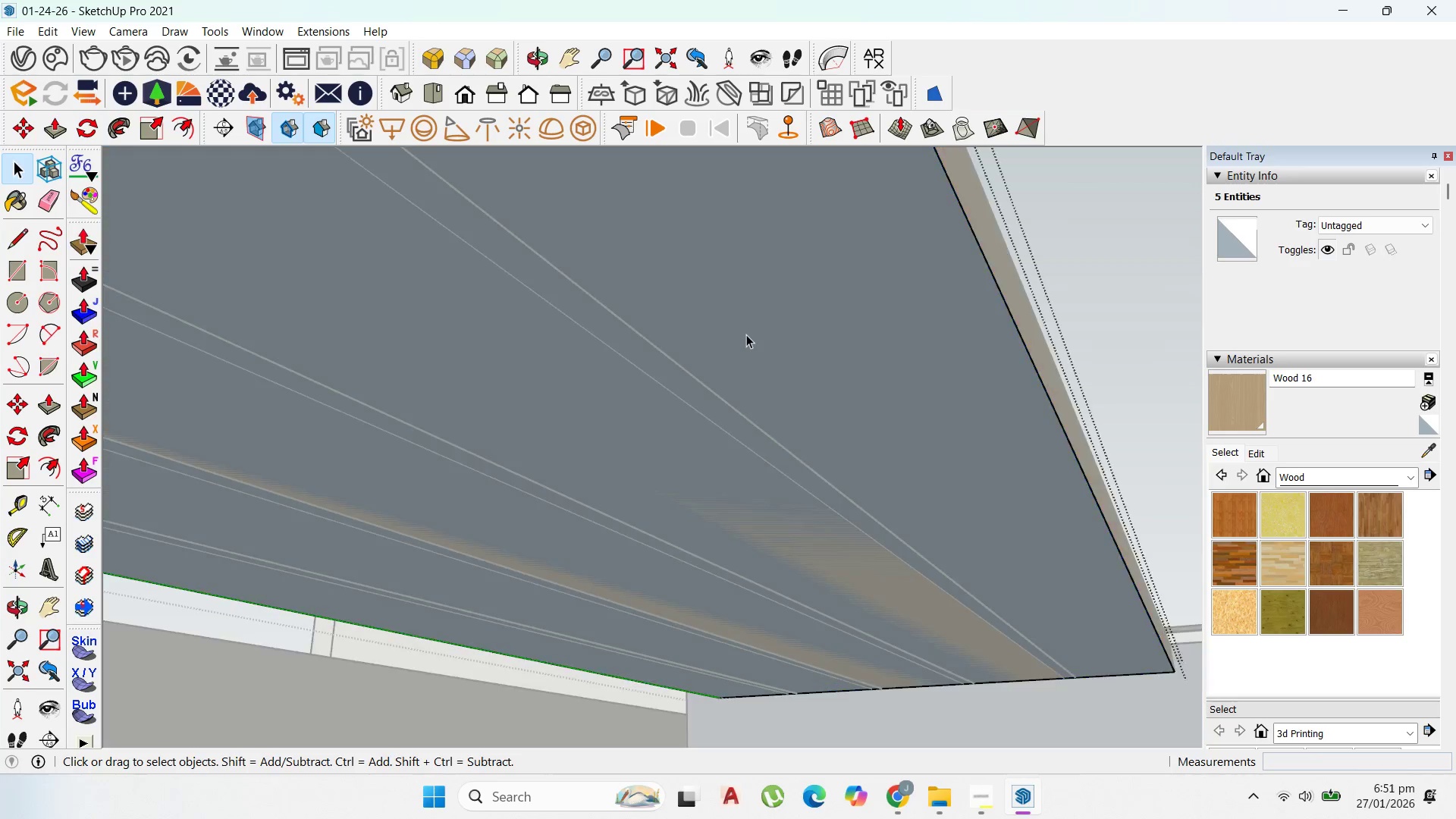 
triple_click([746, 334])
 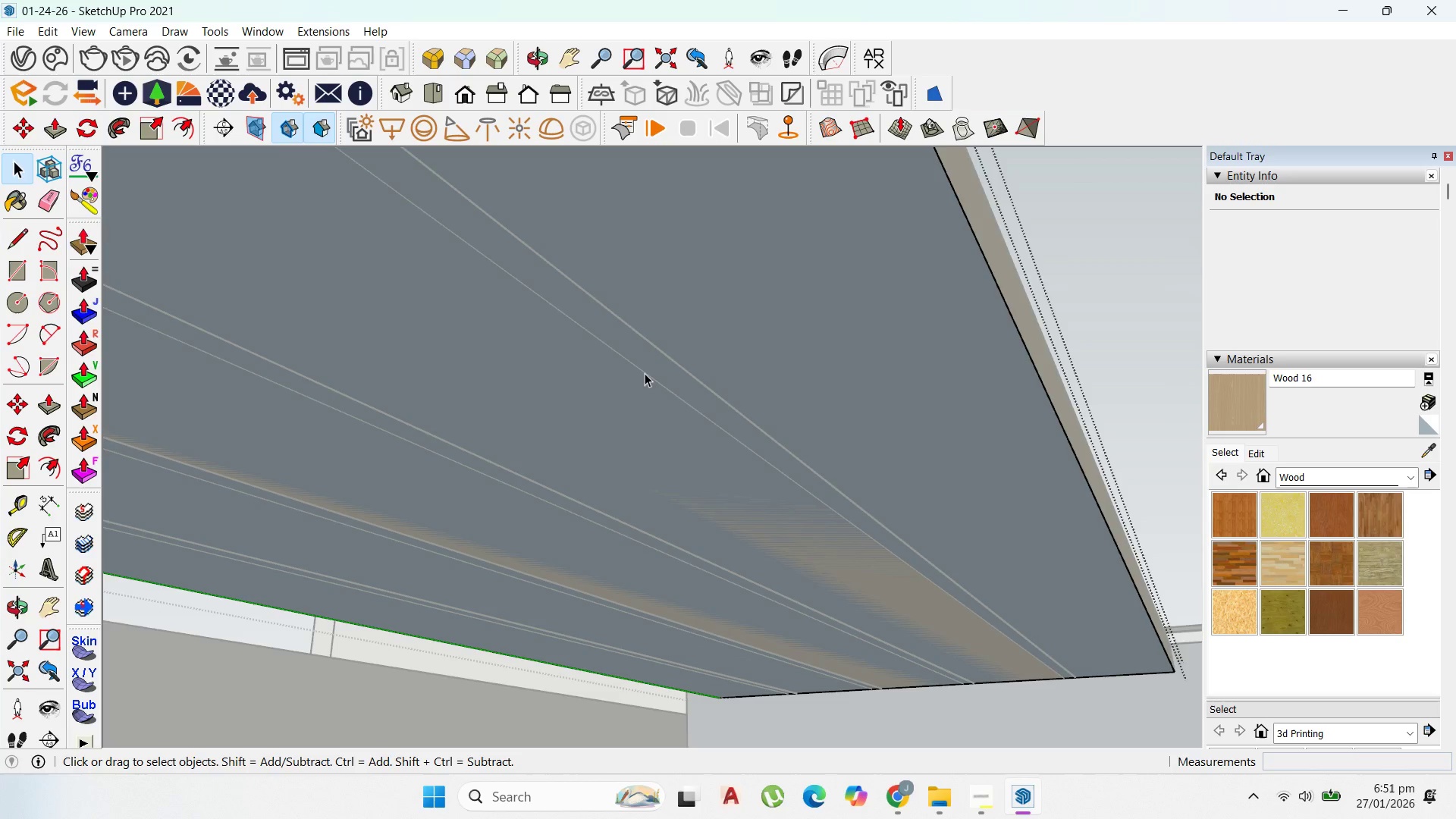 
key(P)
 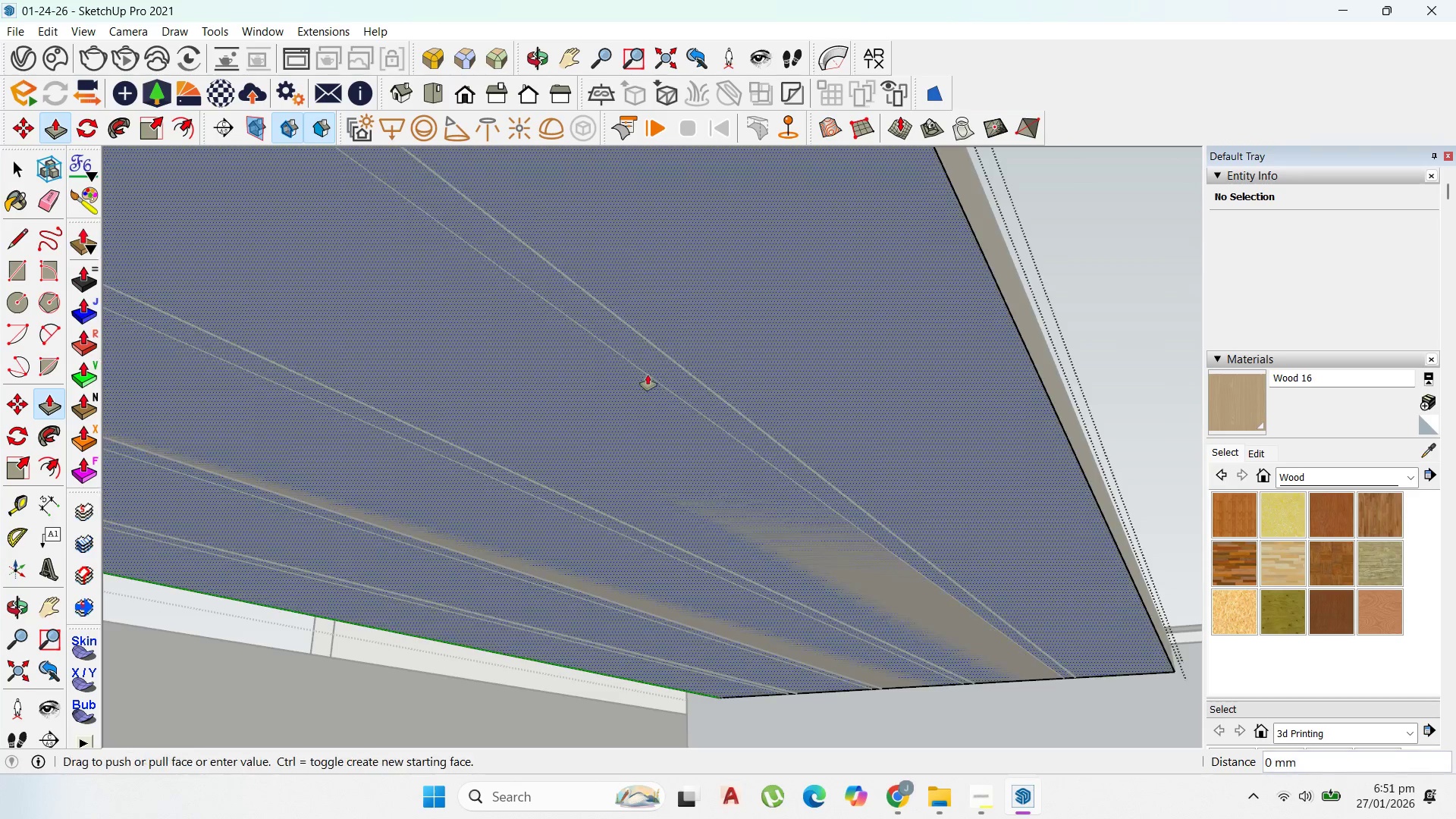 
left_click_drag(start_coordinate=[646, 375], to_coordinate=[648, 384])
 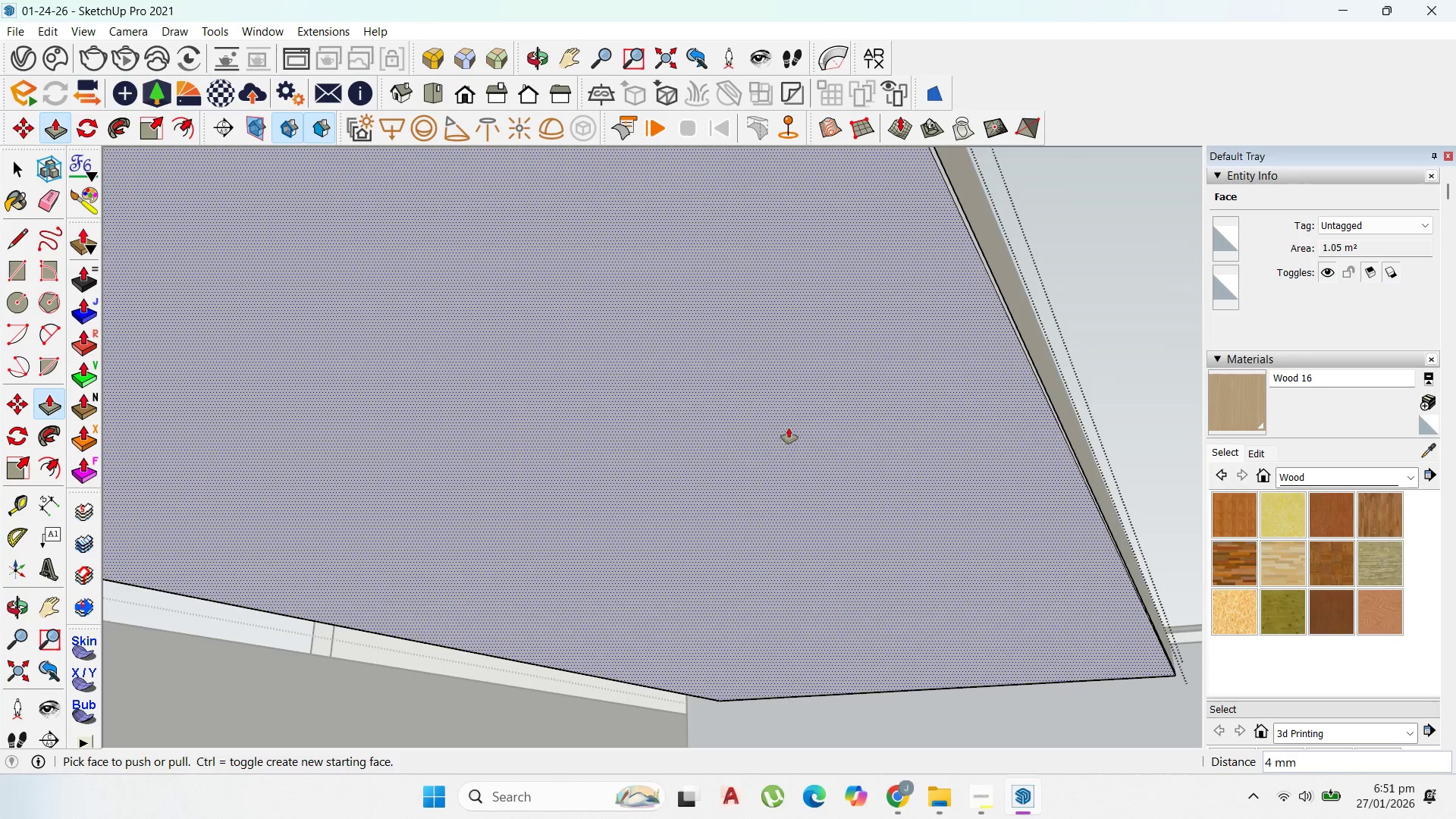 
key(Control+Z)
 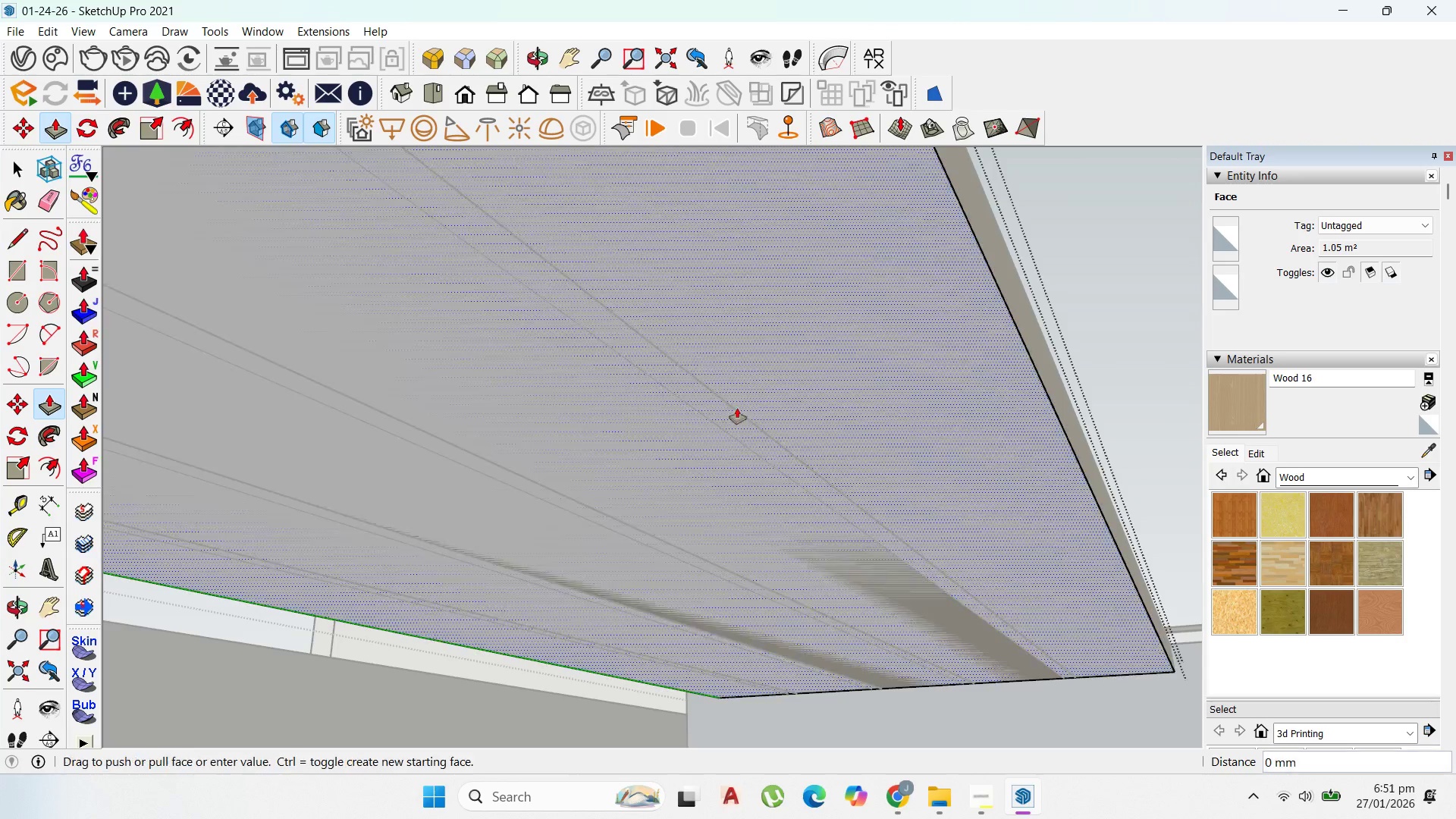 
left_click_drag(start_coordinate=[733, 407], to_coordinate=[727, 500])
 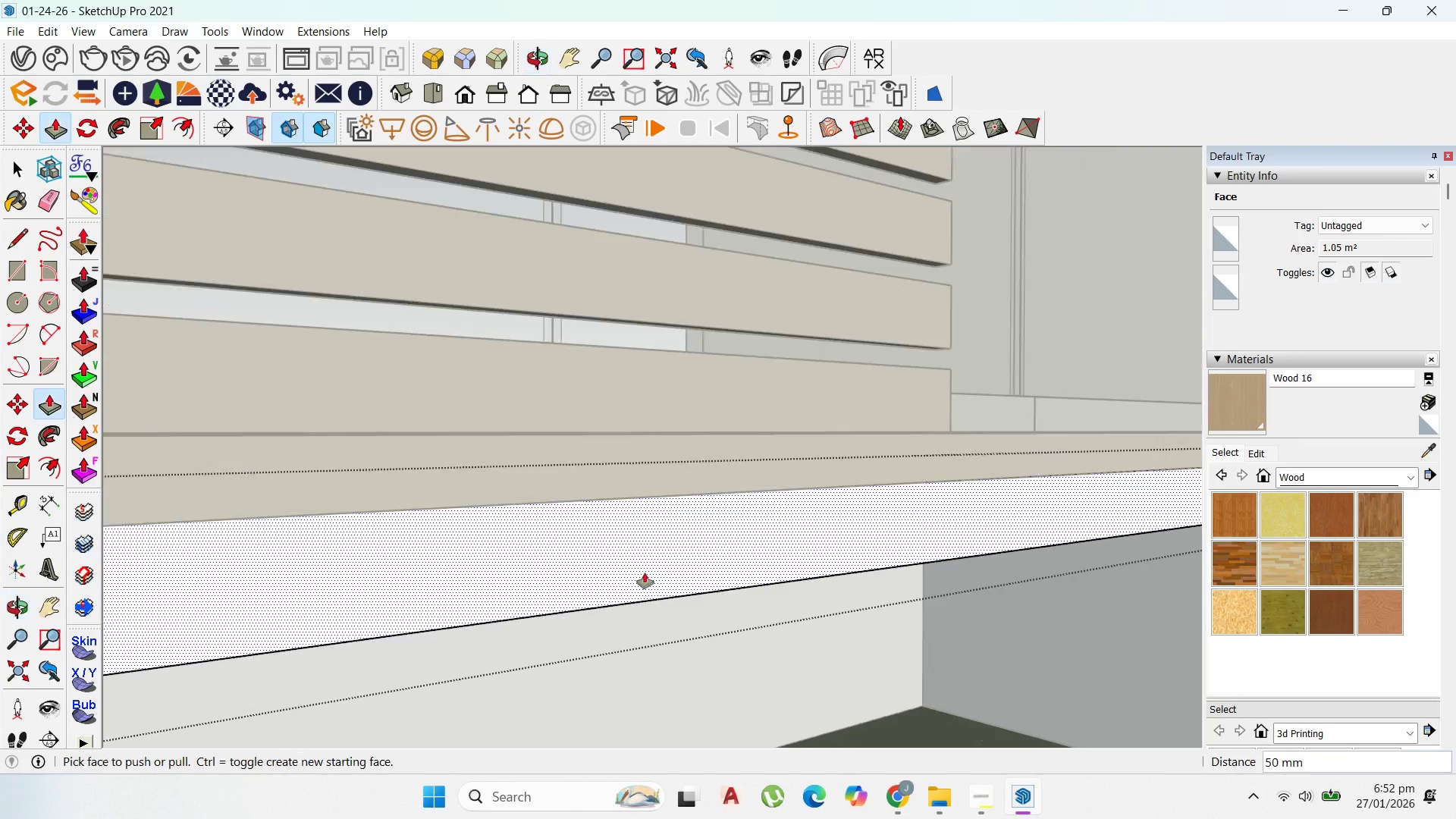 
type(50)
 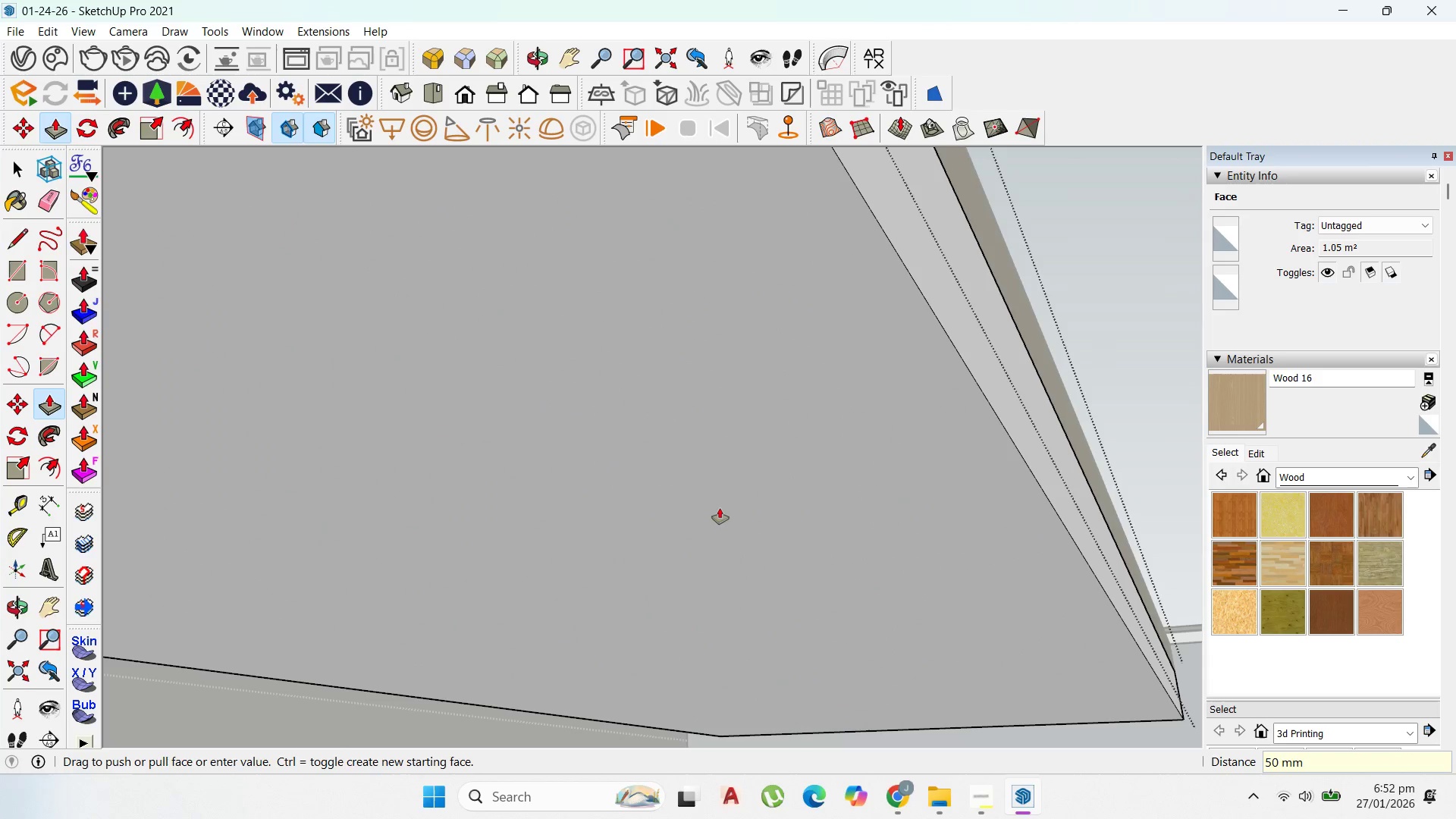 
key(Enter)
 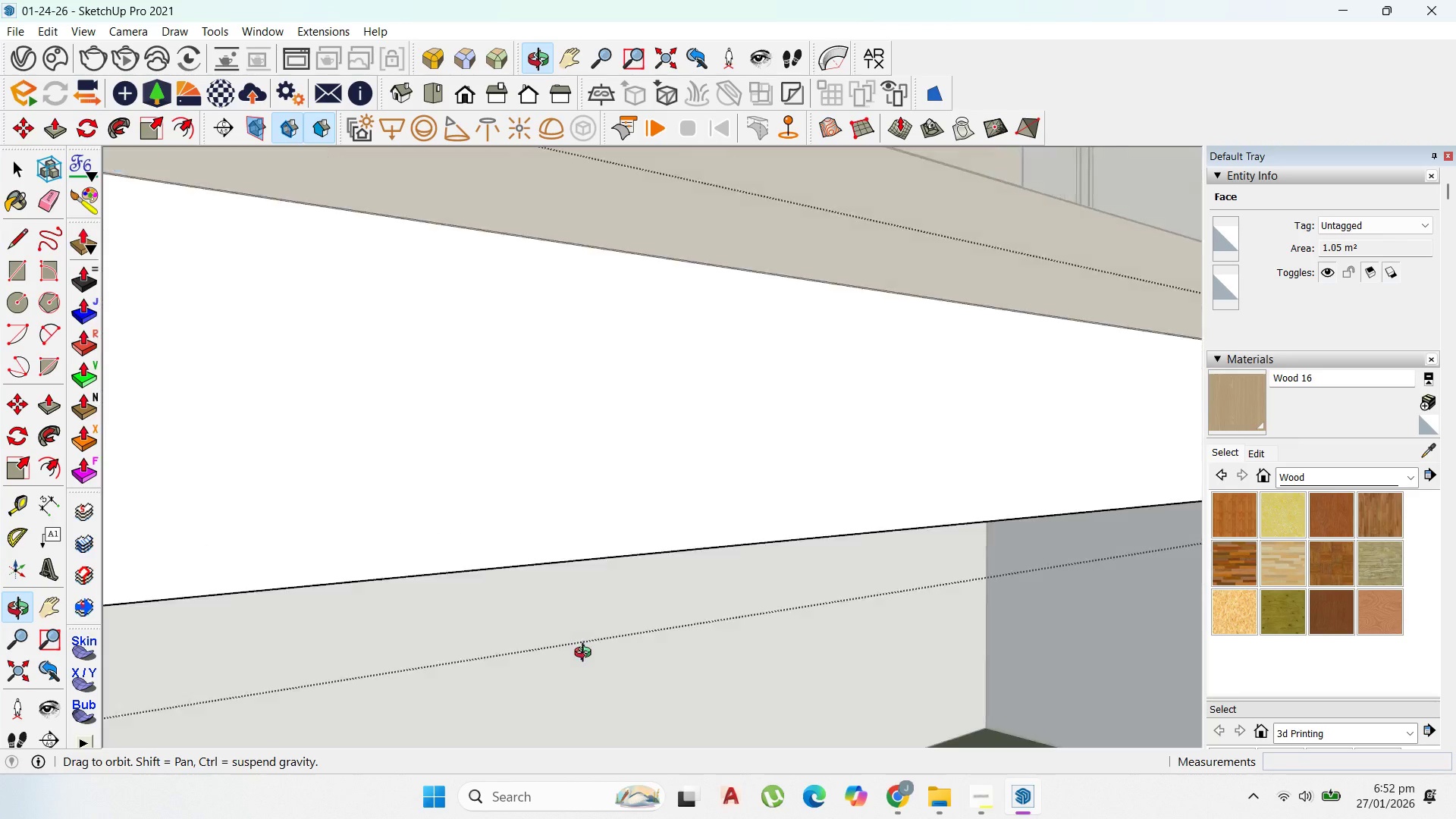 
scroll: coordinate [837, 473], scroll_direction: down, amount: 9.0
 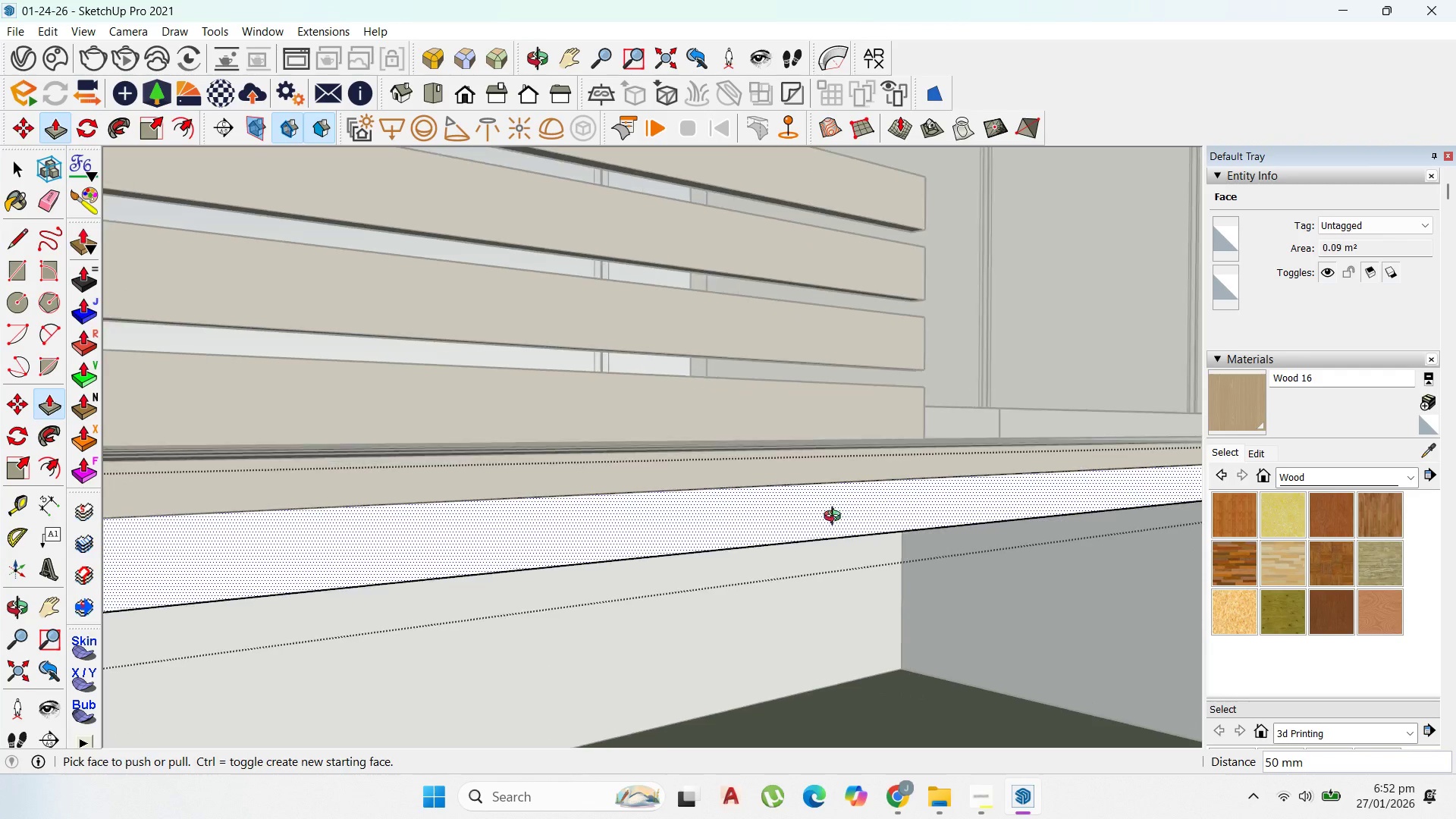 
scroll: coordinate [836, 519], scroll_direction: up, amount: 1.0
 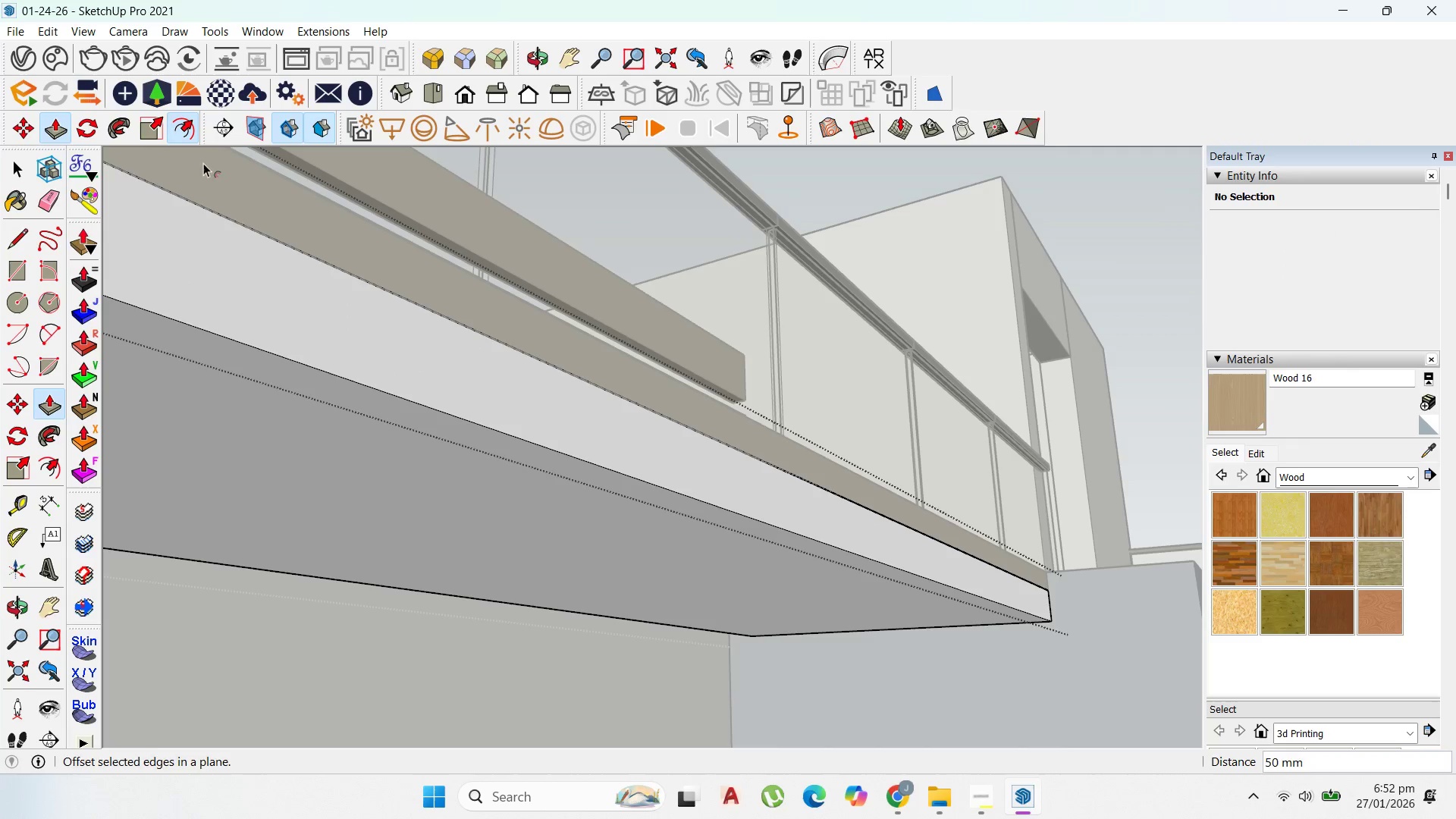 
left_click_drag(start_coordinate=[373, 409], to_coordinate=[385, 439])
 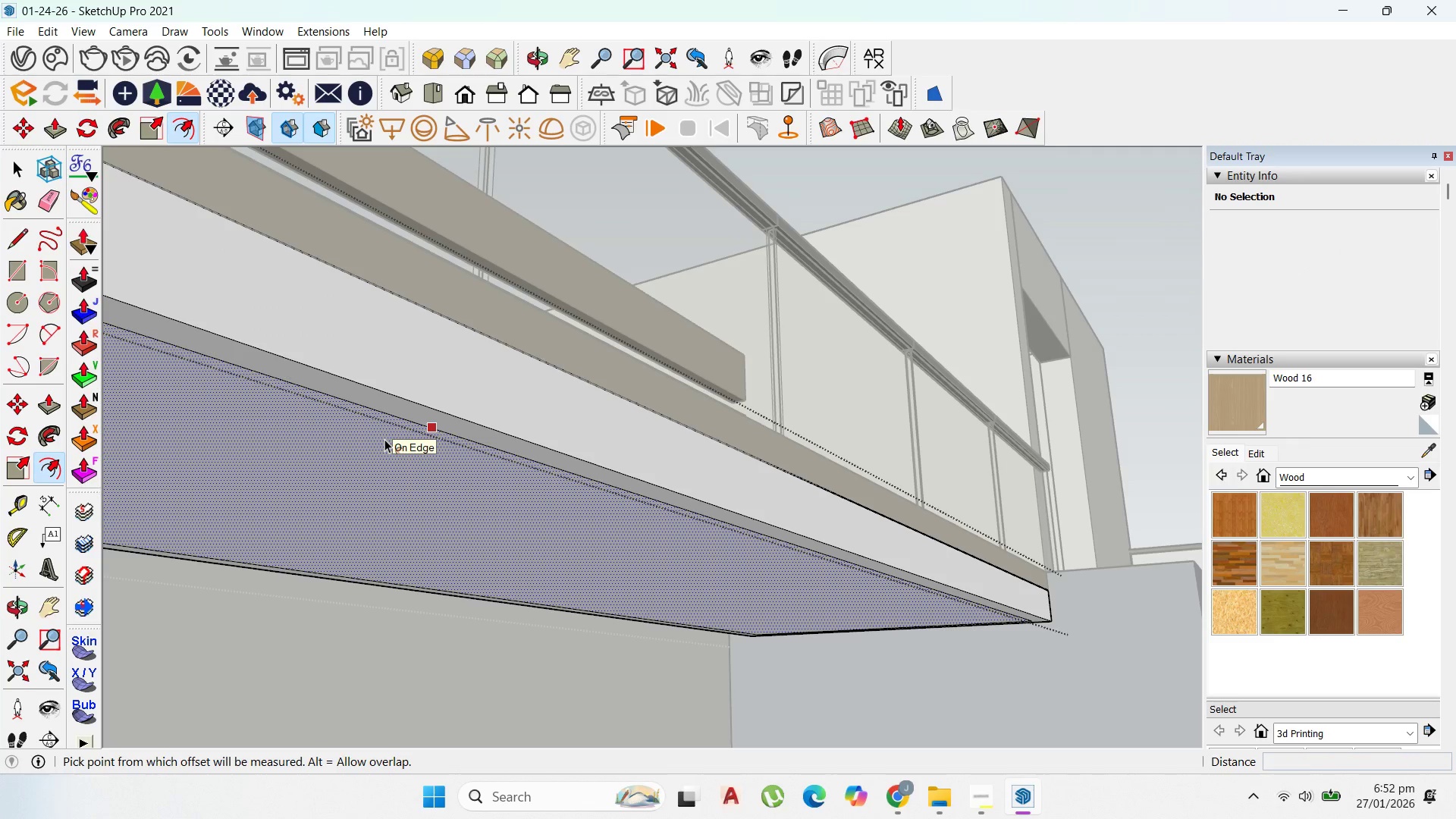 
type(25)
 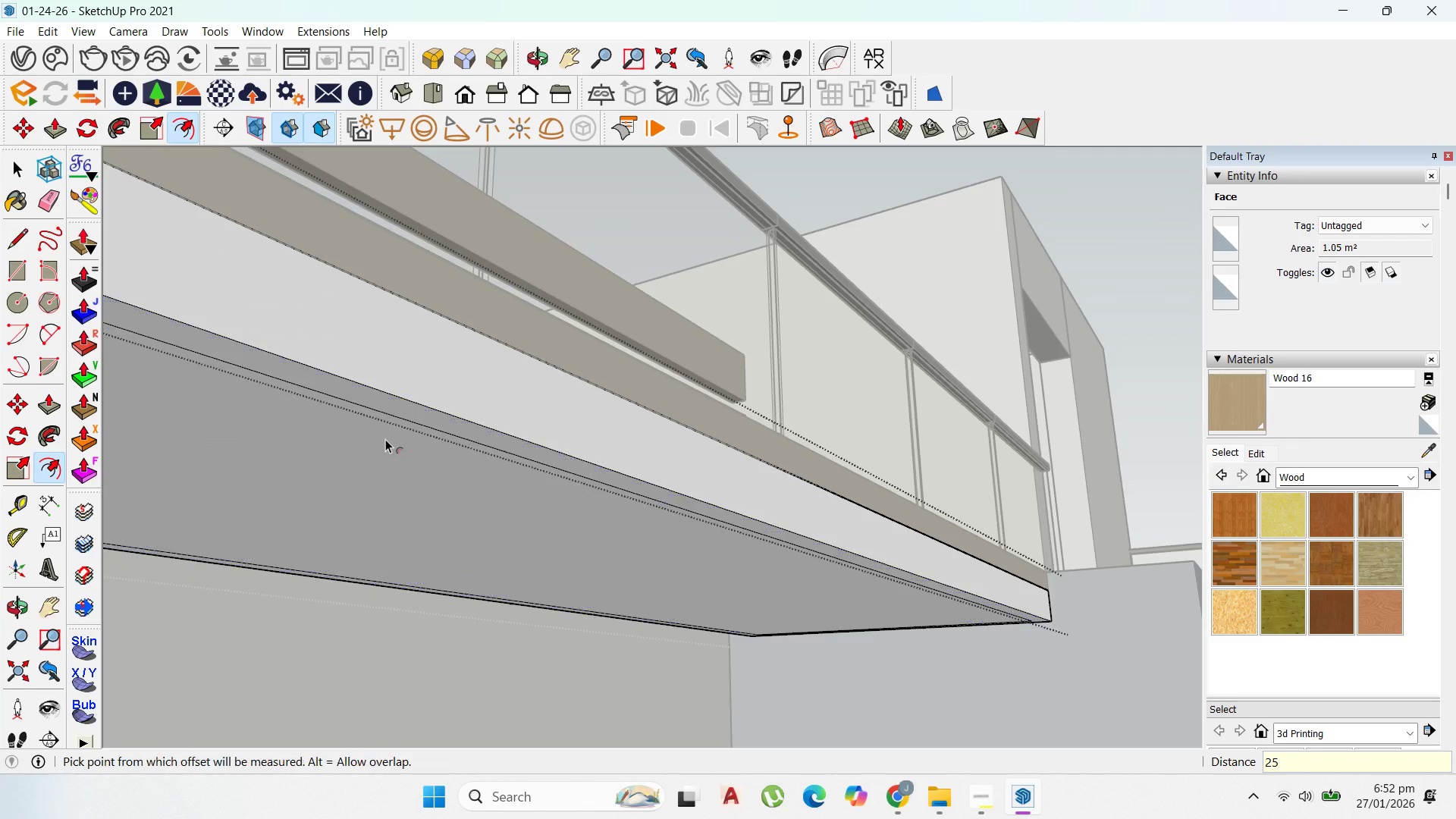 
key(Enter)
 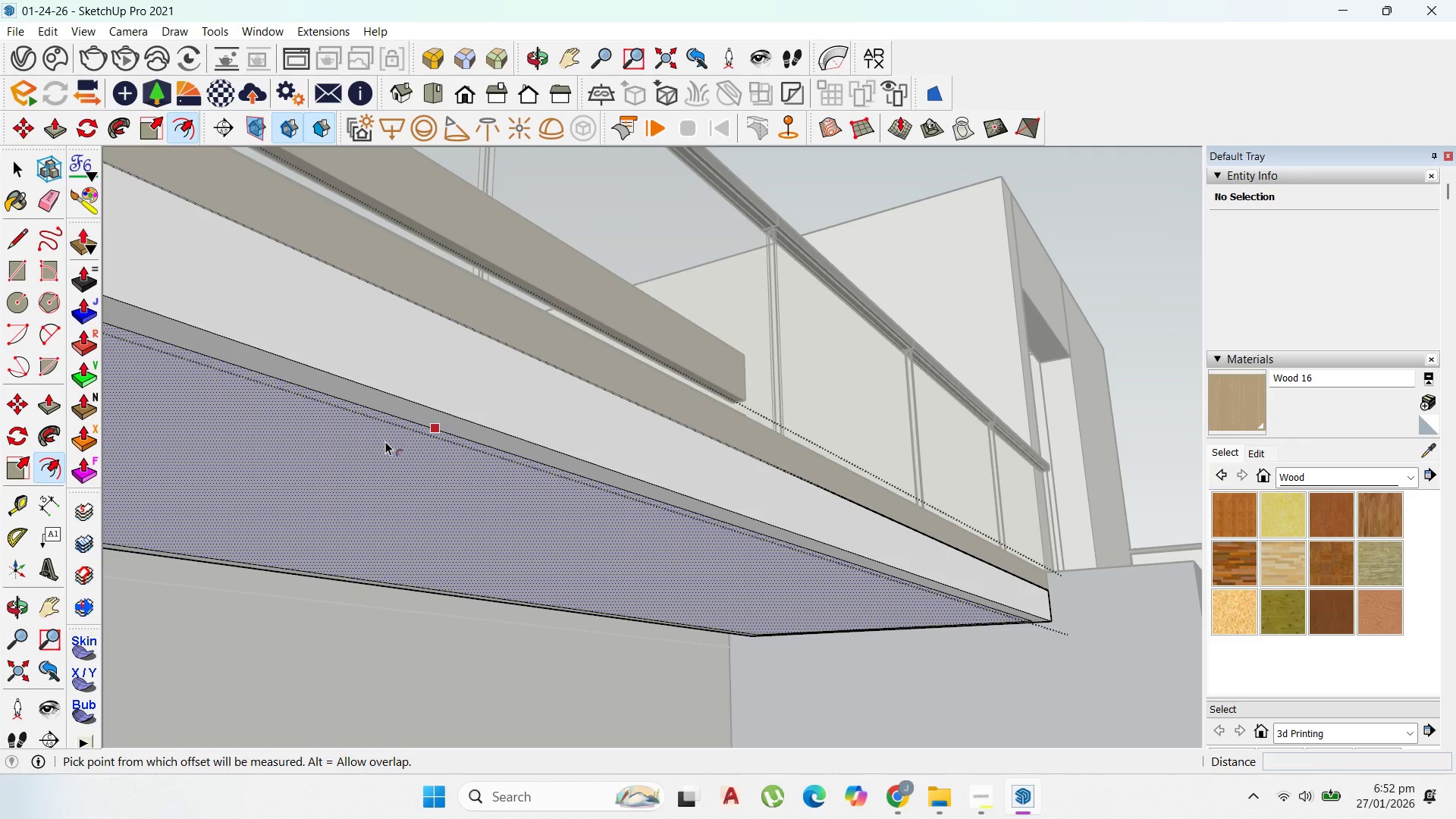 
key(P)
 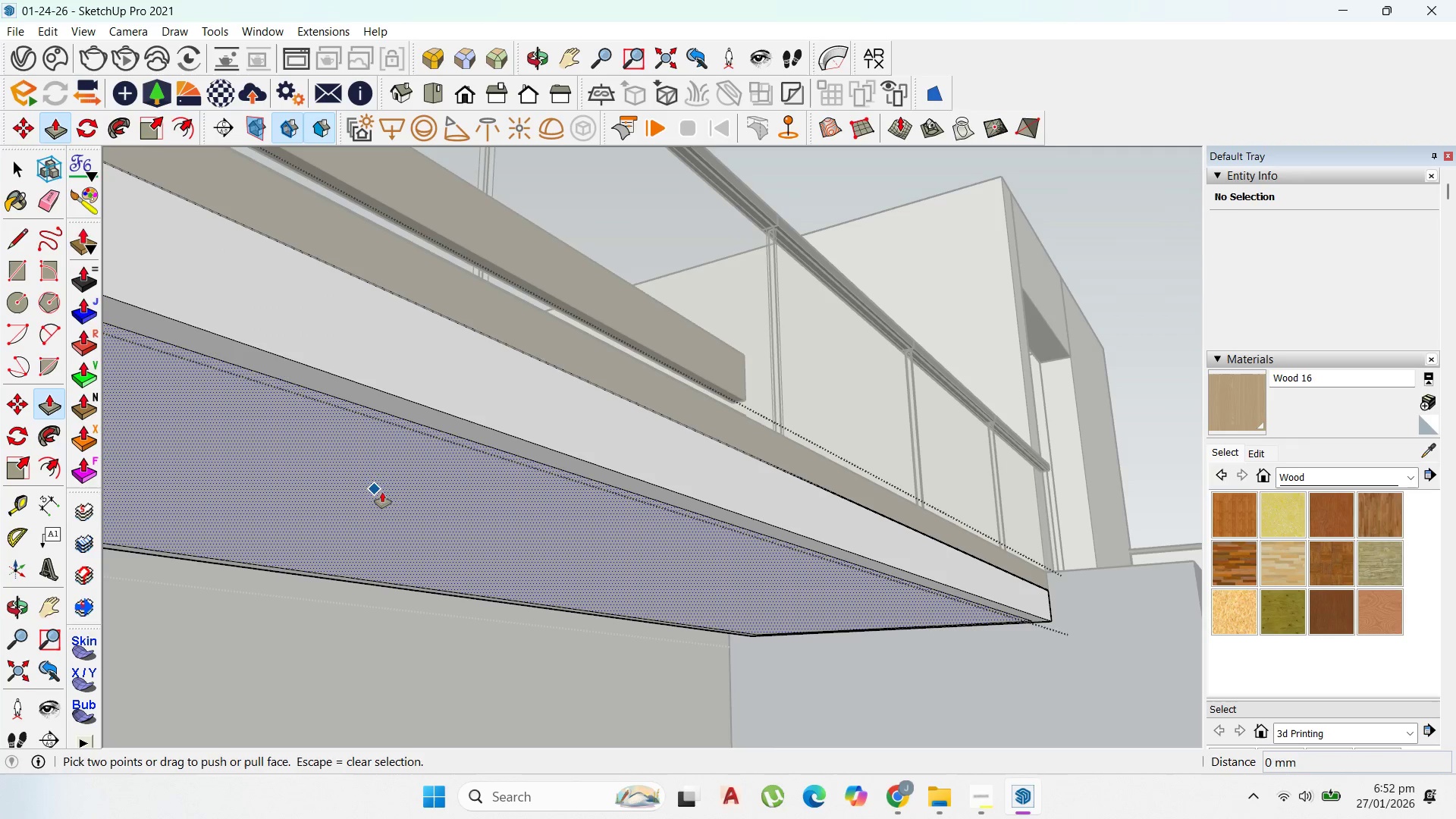 
left_click_drag(start_coordinate=[383, 492], to_coordinate=[549, 360])
 